 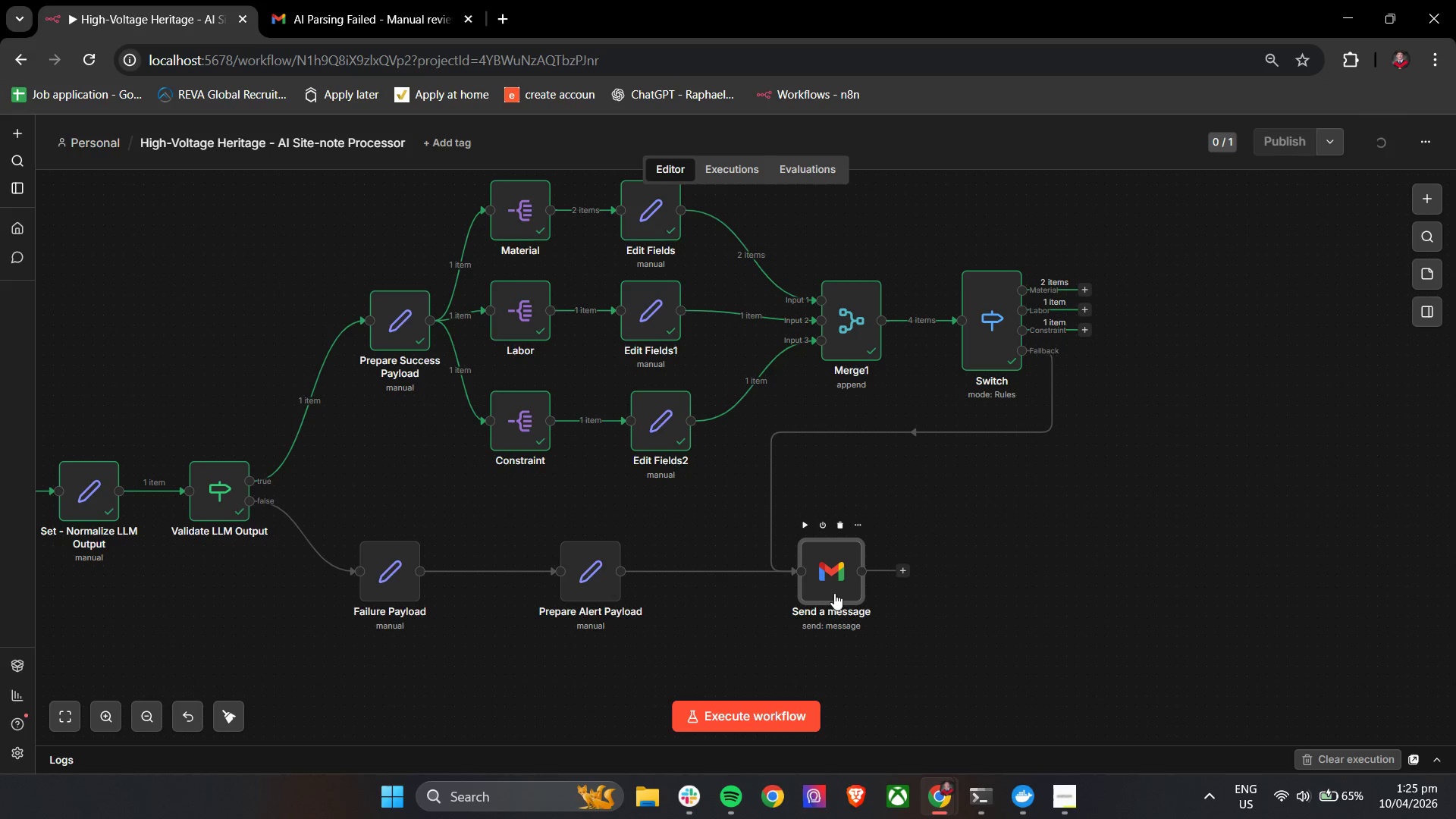 
double_click([834, 593])
 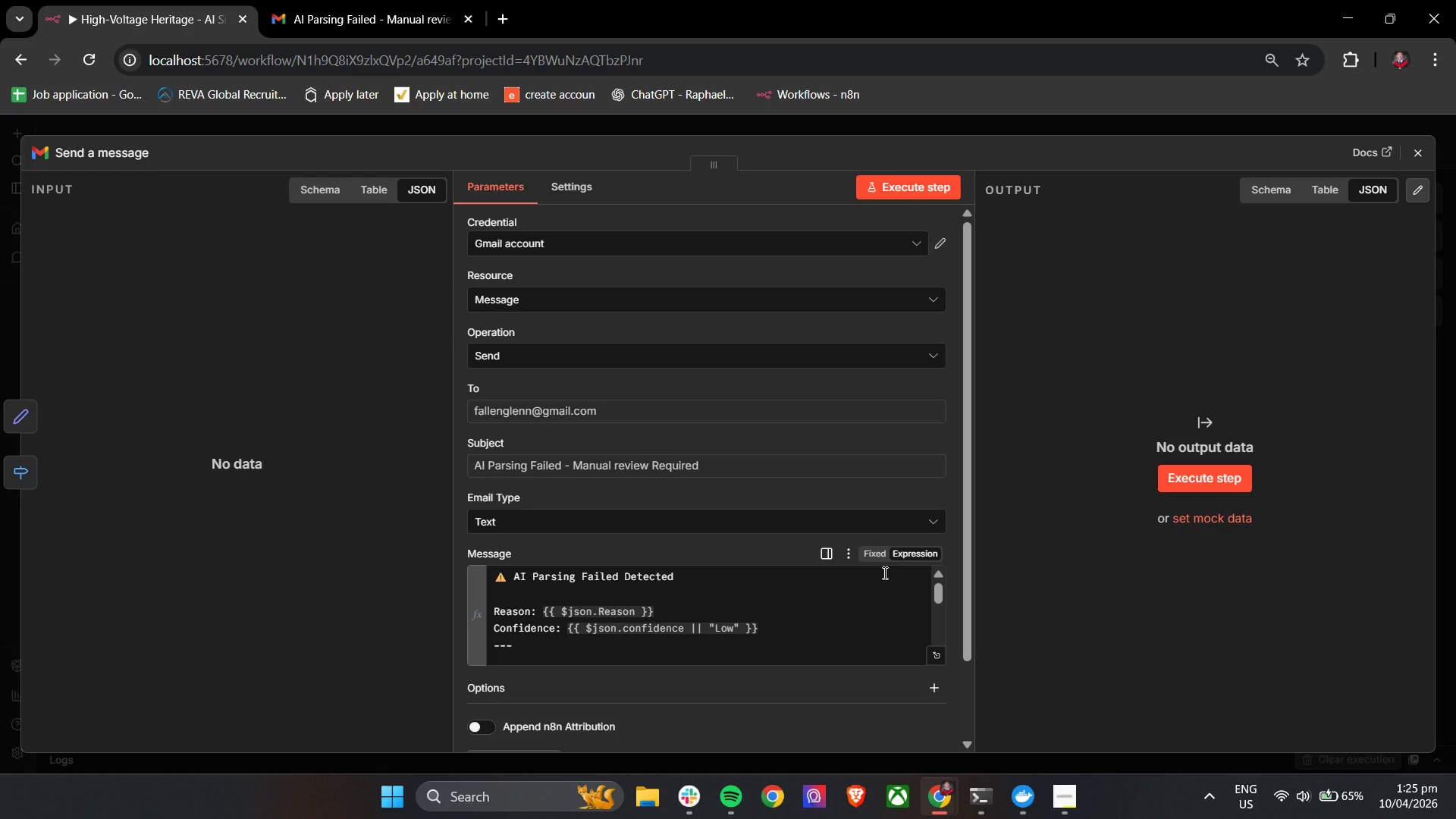 
scroll: coordinate [859, 608], scroll_direction: down, amount: 2.0
 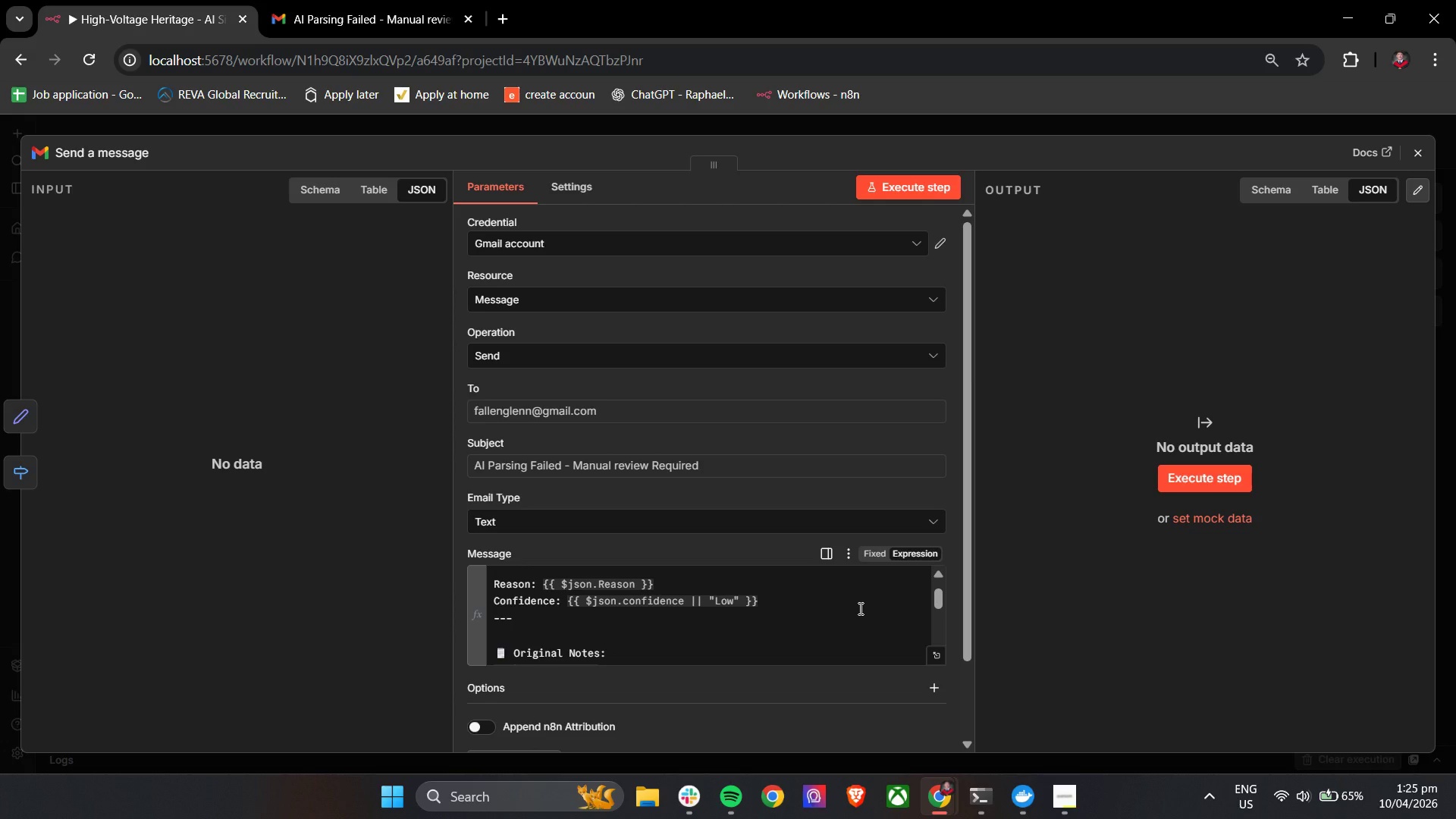 
scroll: coordinate [859, 608], scroll_direction: up, amount: 1.0
 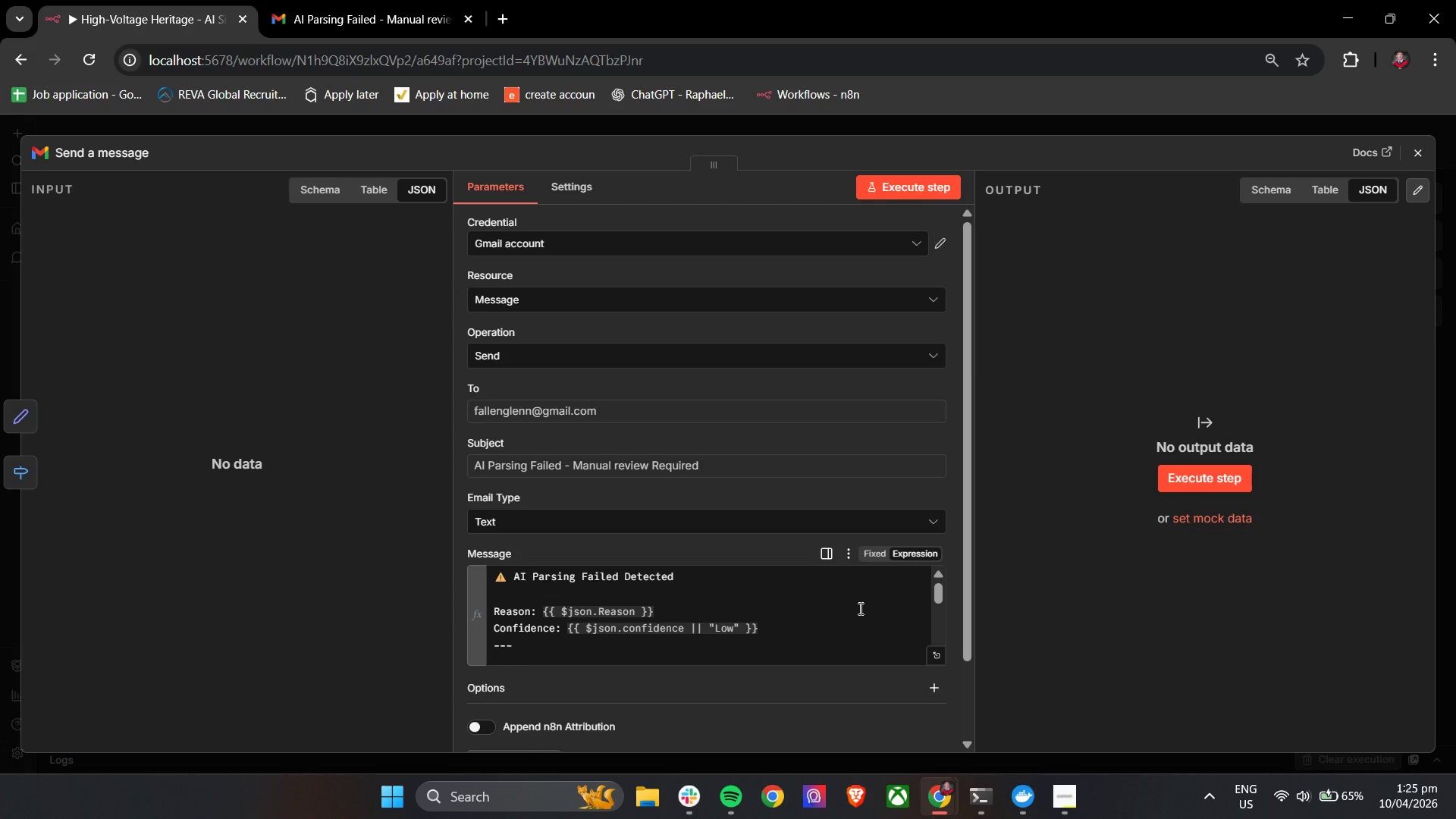 
left_click([1420, 155])
 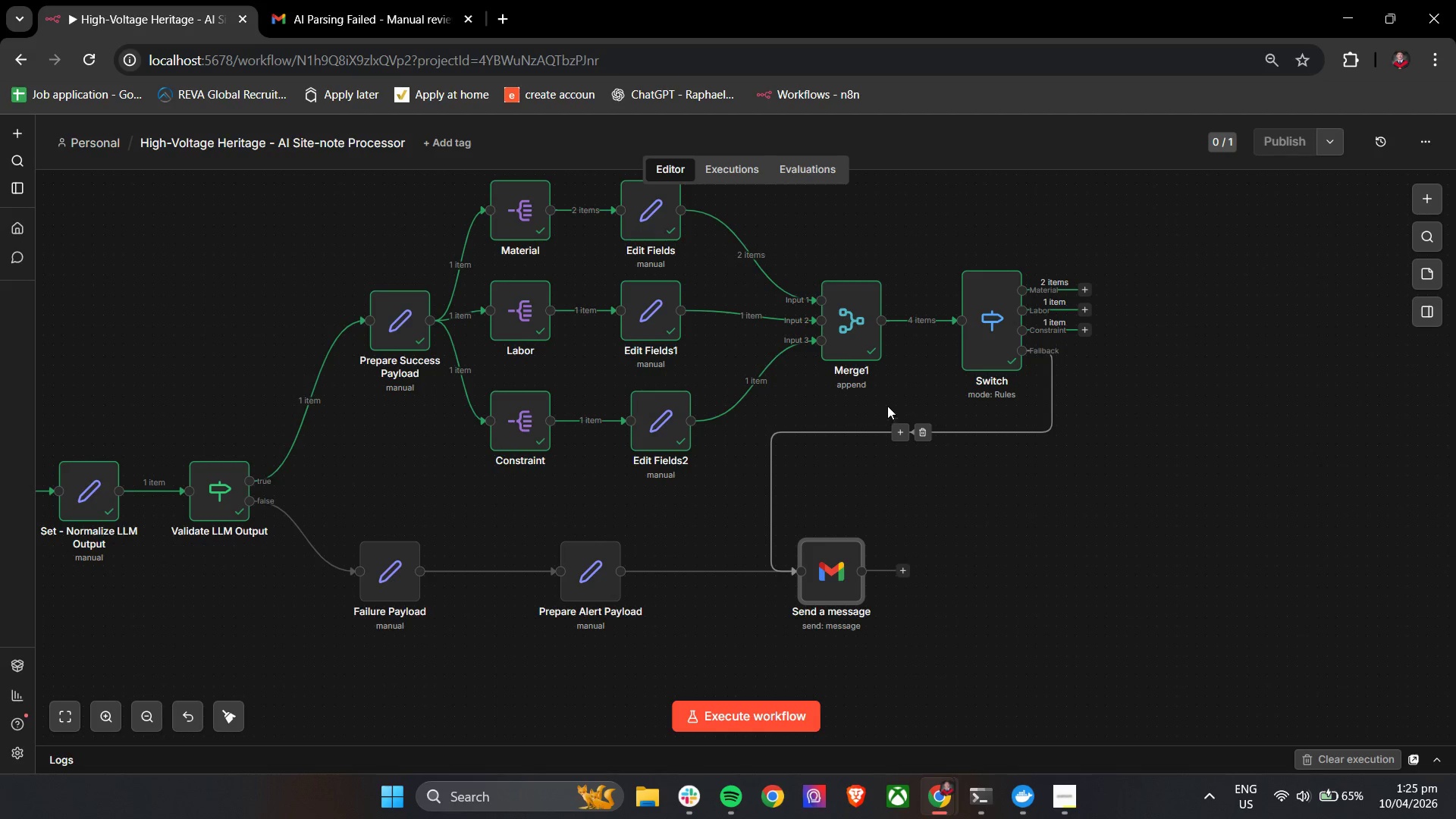 
left_click([928, 432])
 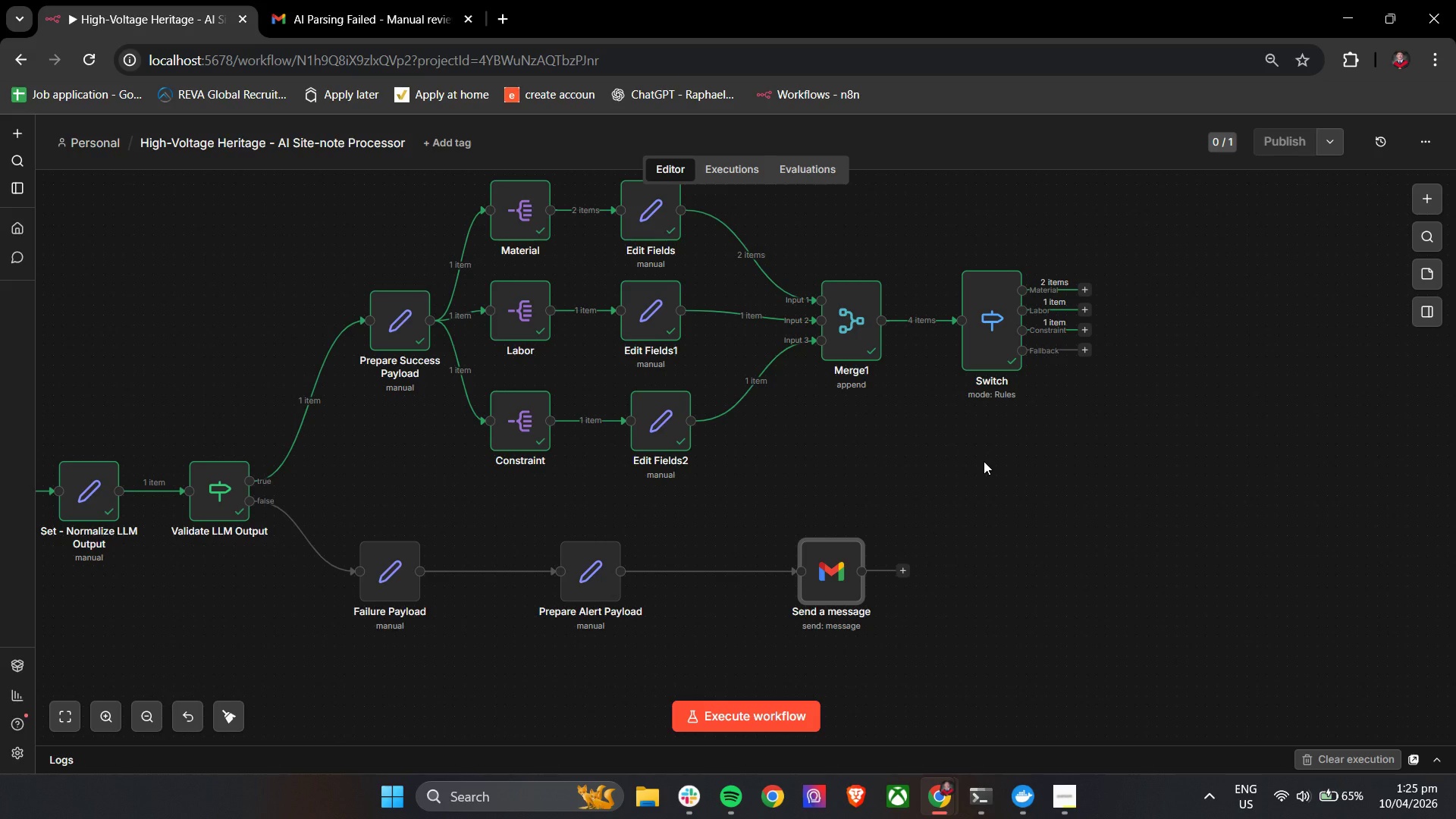 
wait(7.3)
 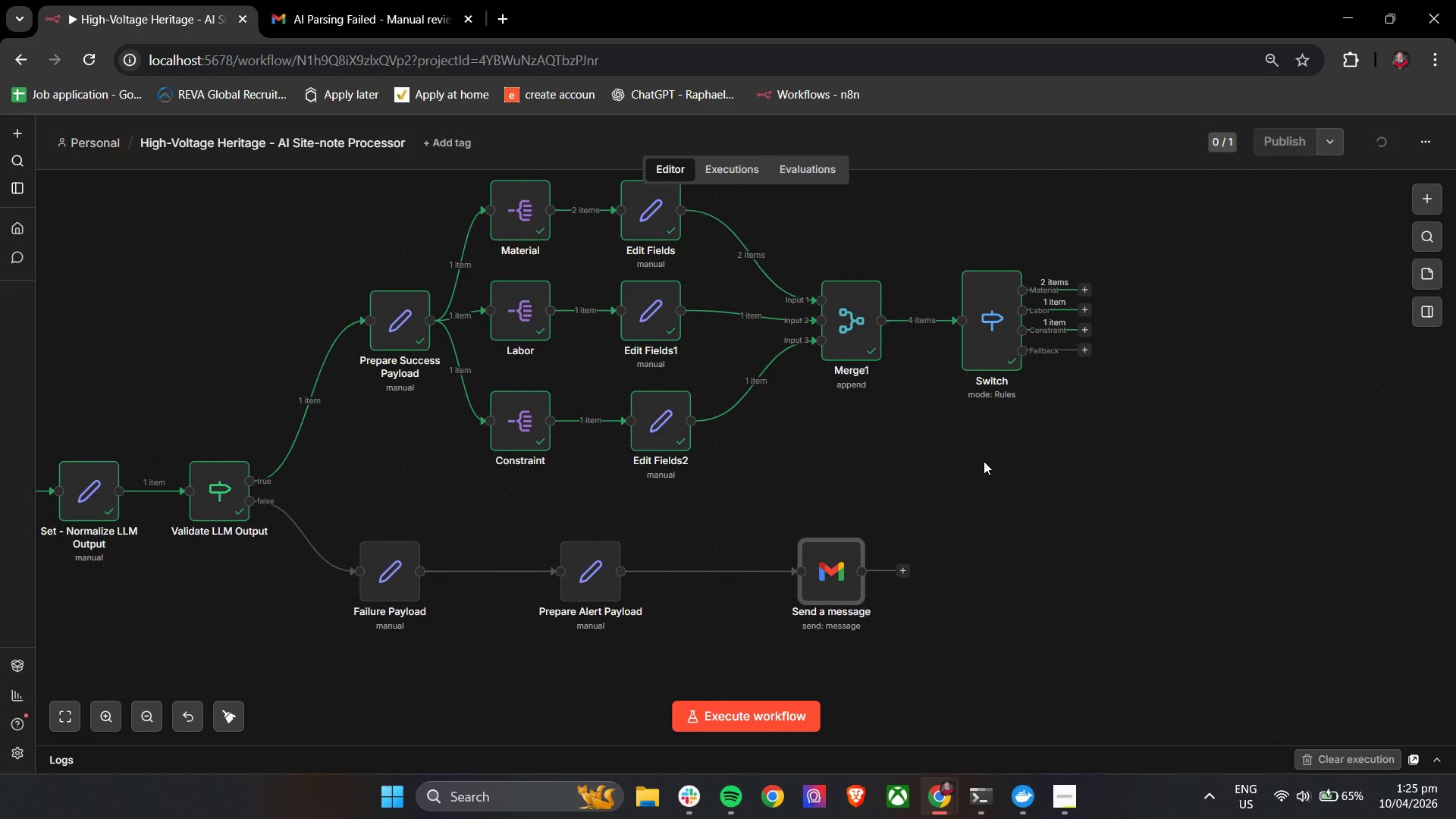 
left_click([1084, 352])
 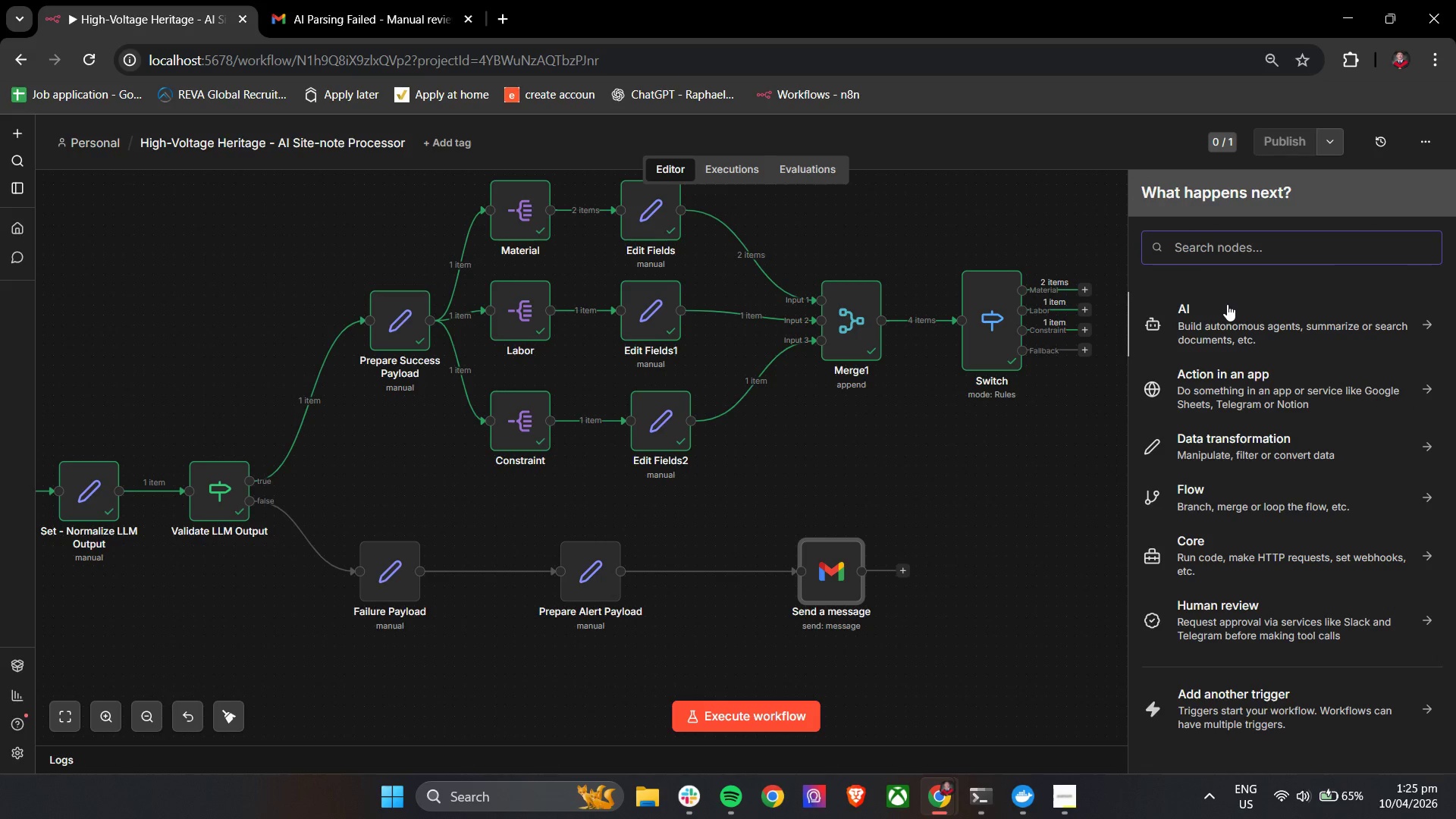 
left_click([1232, 250])
 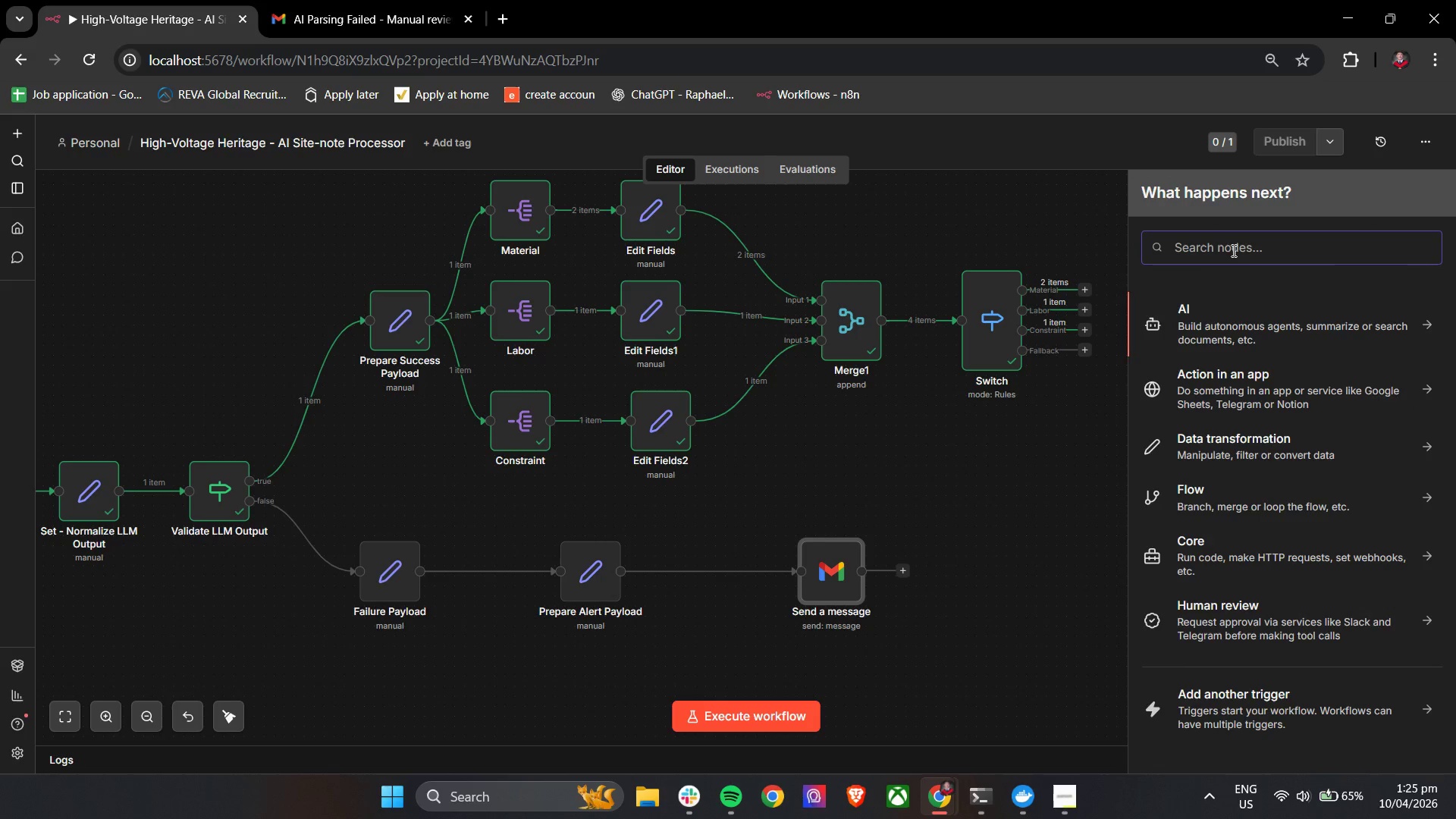 
type(send)
 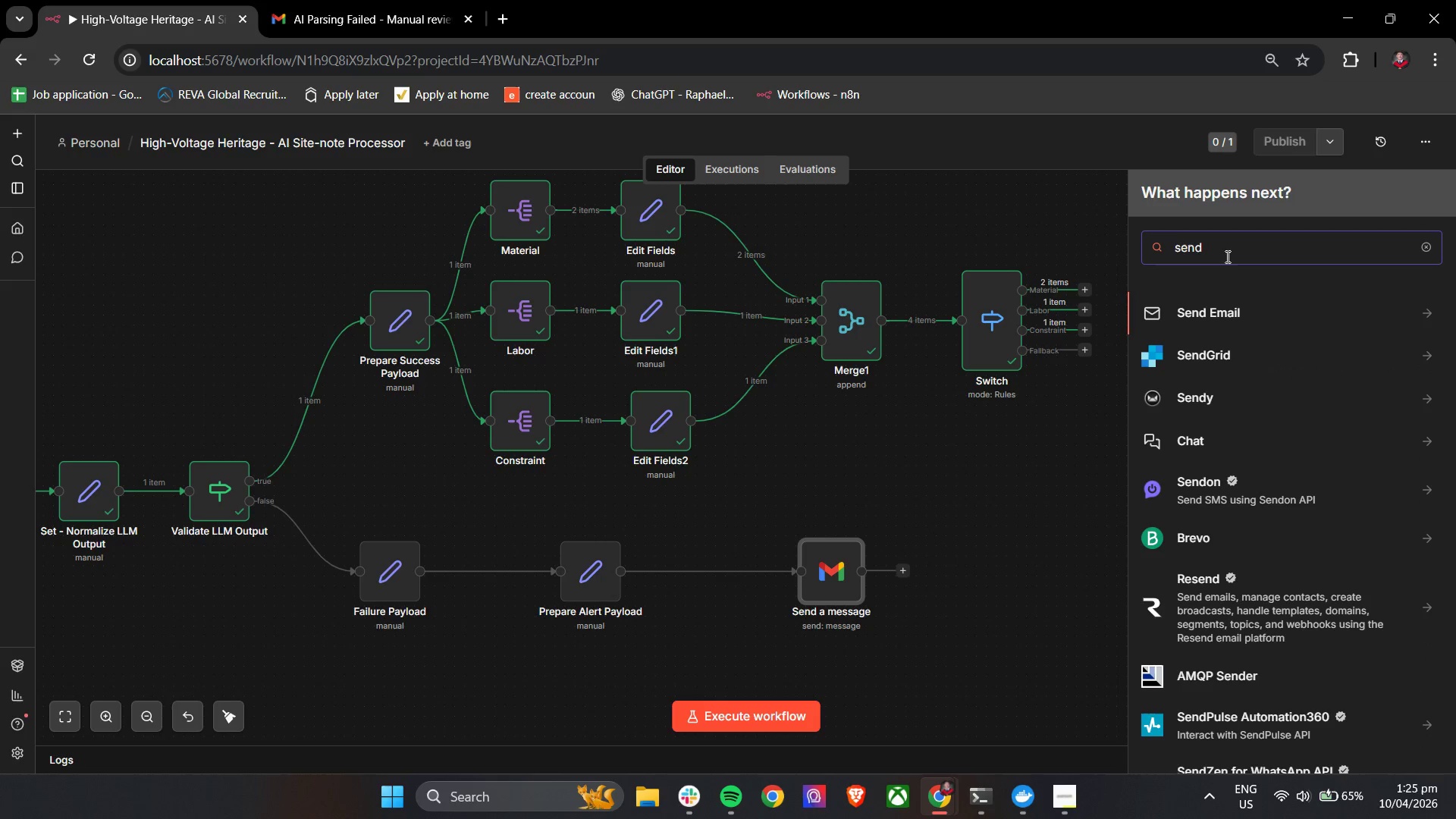 
left_click_drag(start_coordinate=[1226, 251], to_coordinate=[1172, 254])
 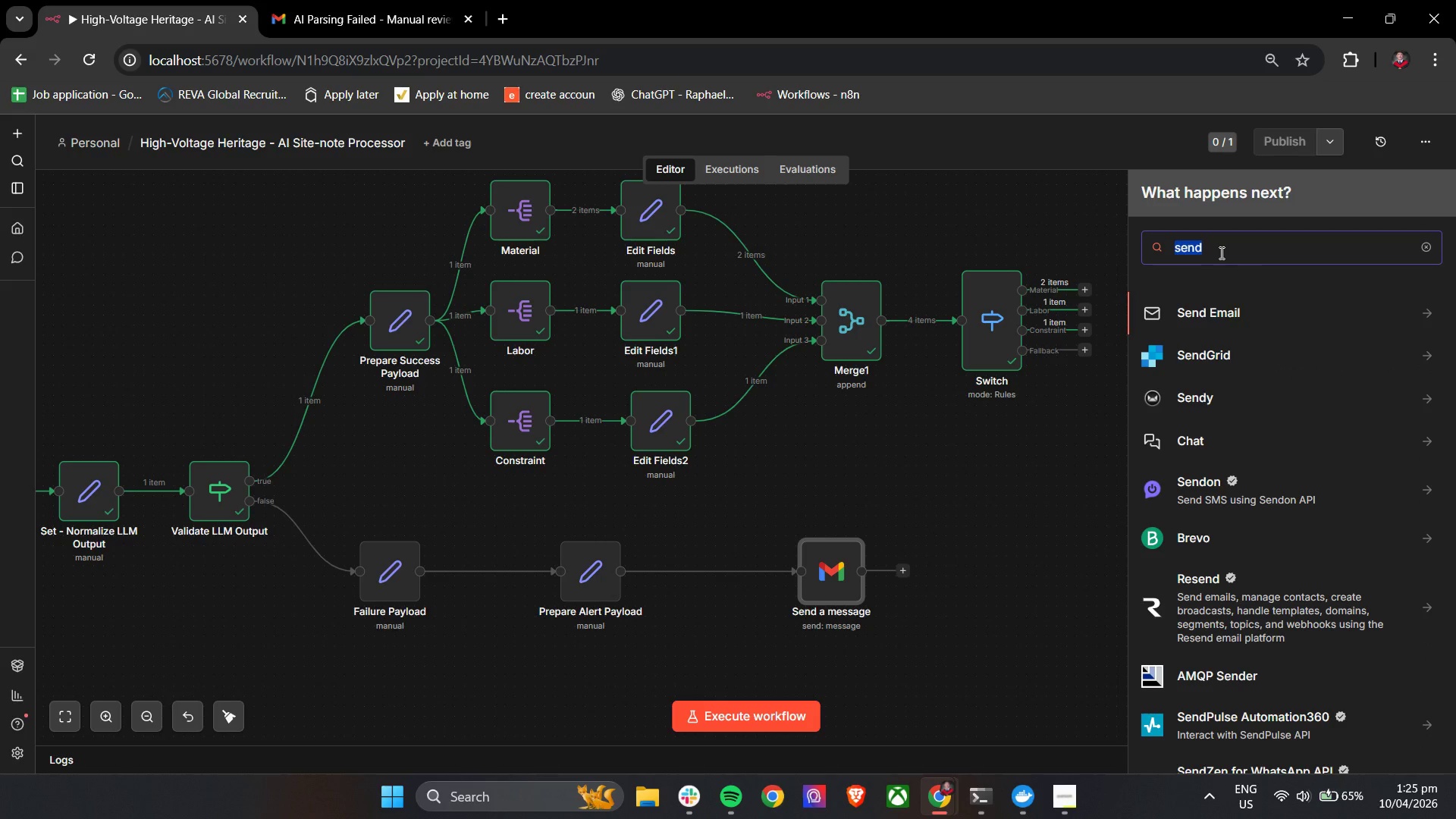 
key(G)
 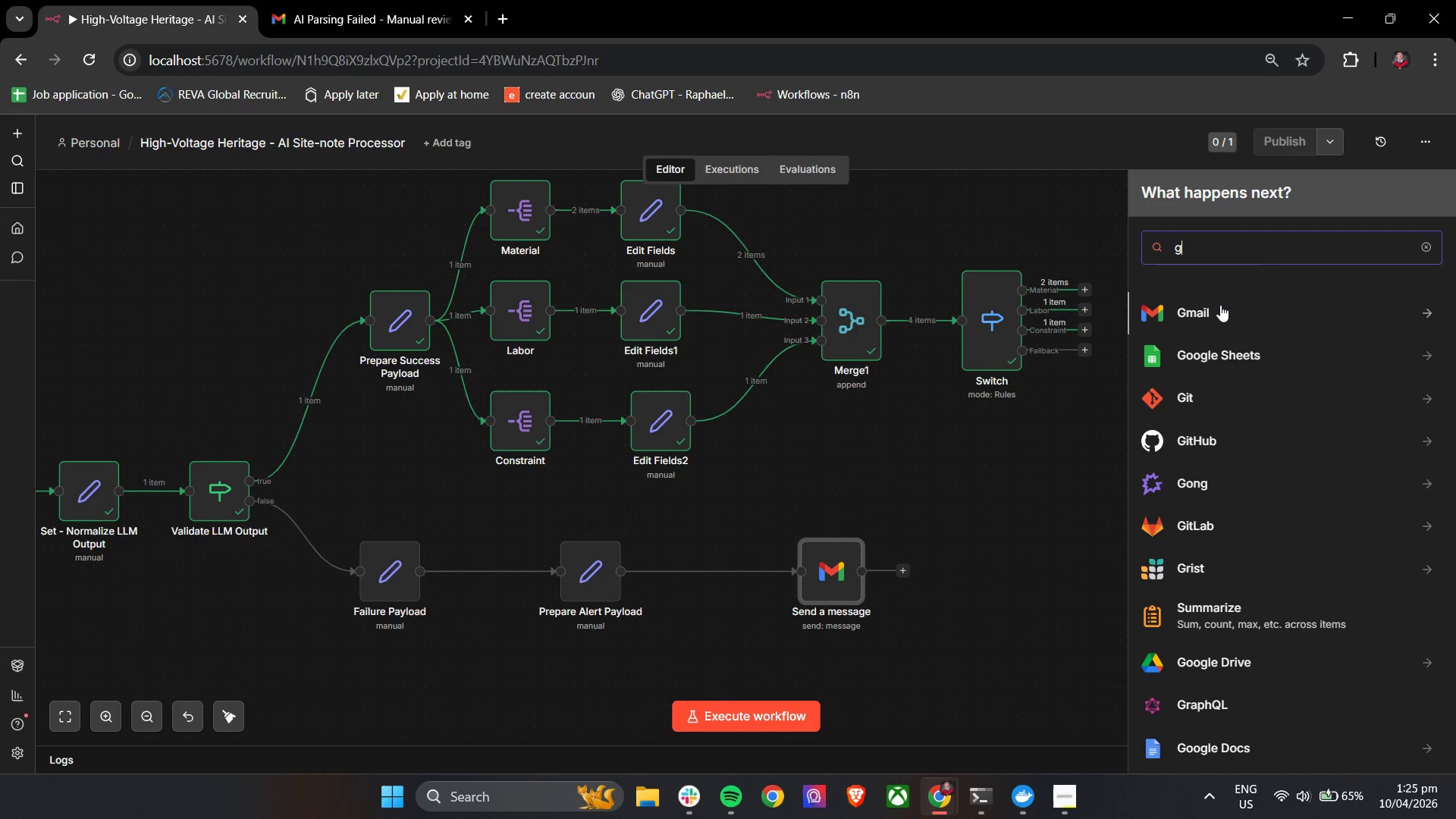 
left_click([1220, 311])
 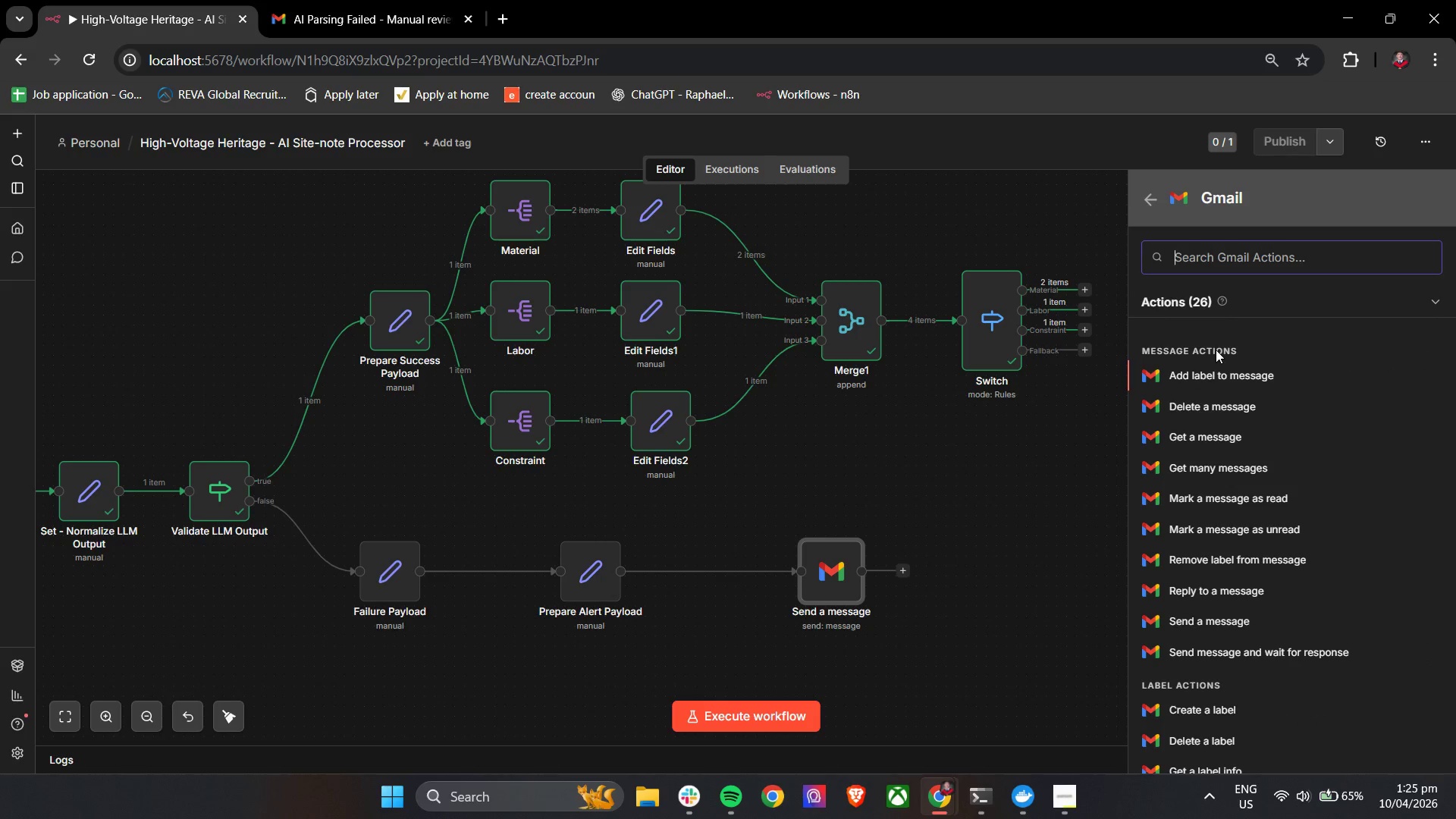 
type(sen)
 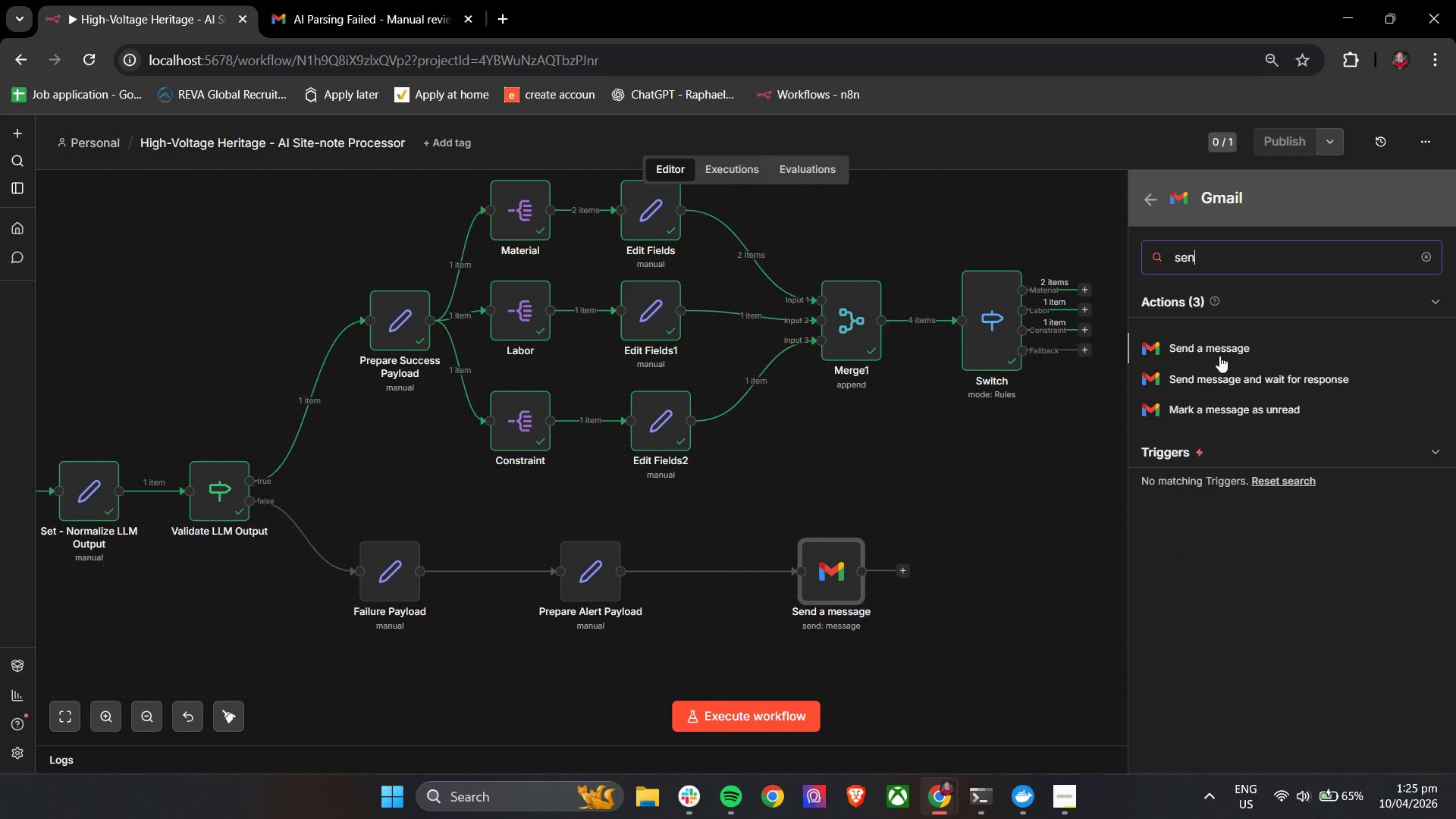 
left_click([1220, 353])
 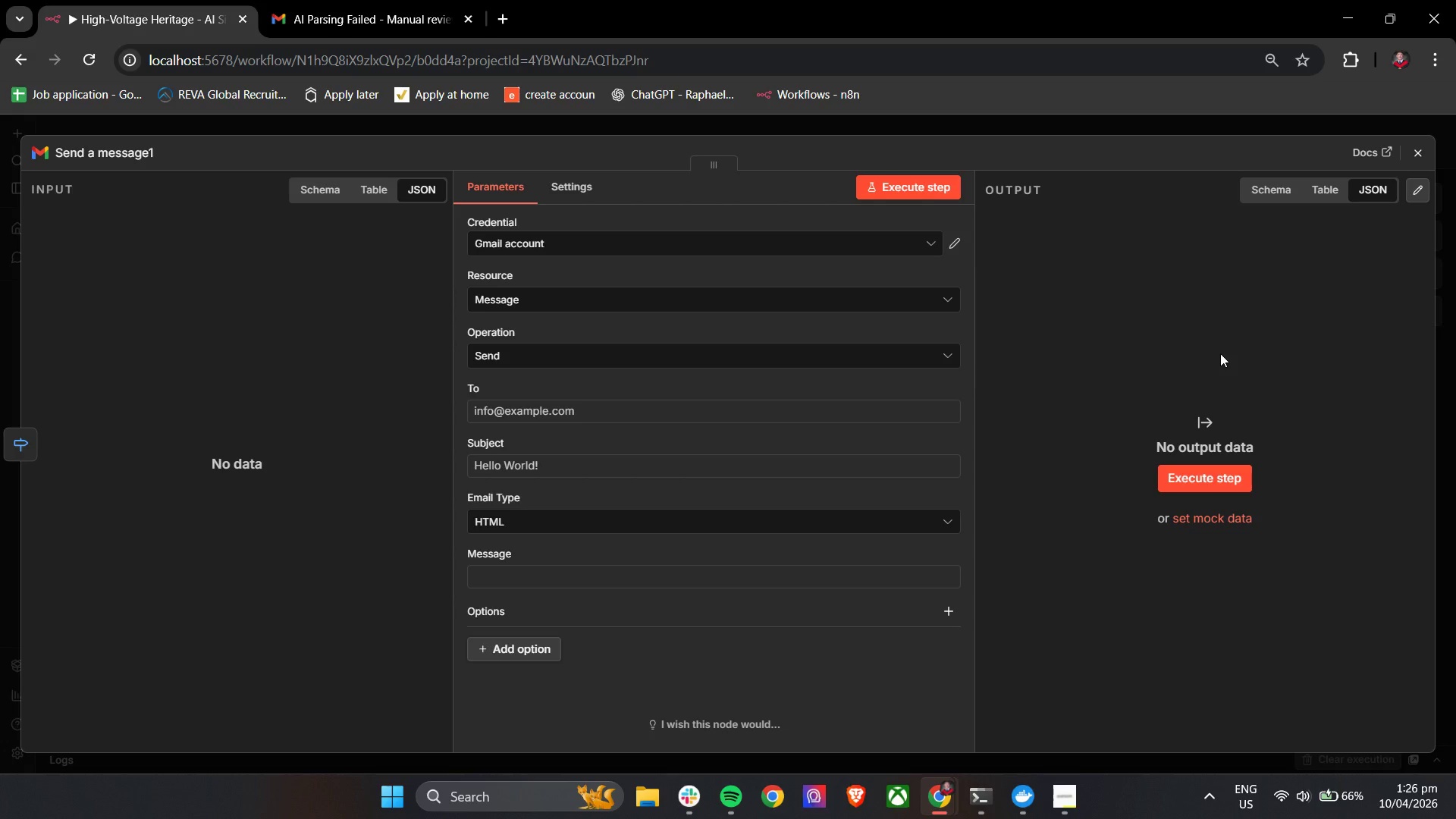 
wait(27.8)
 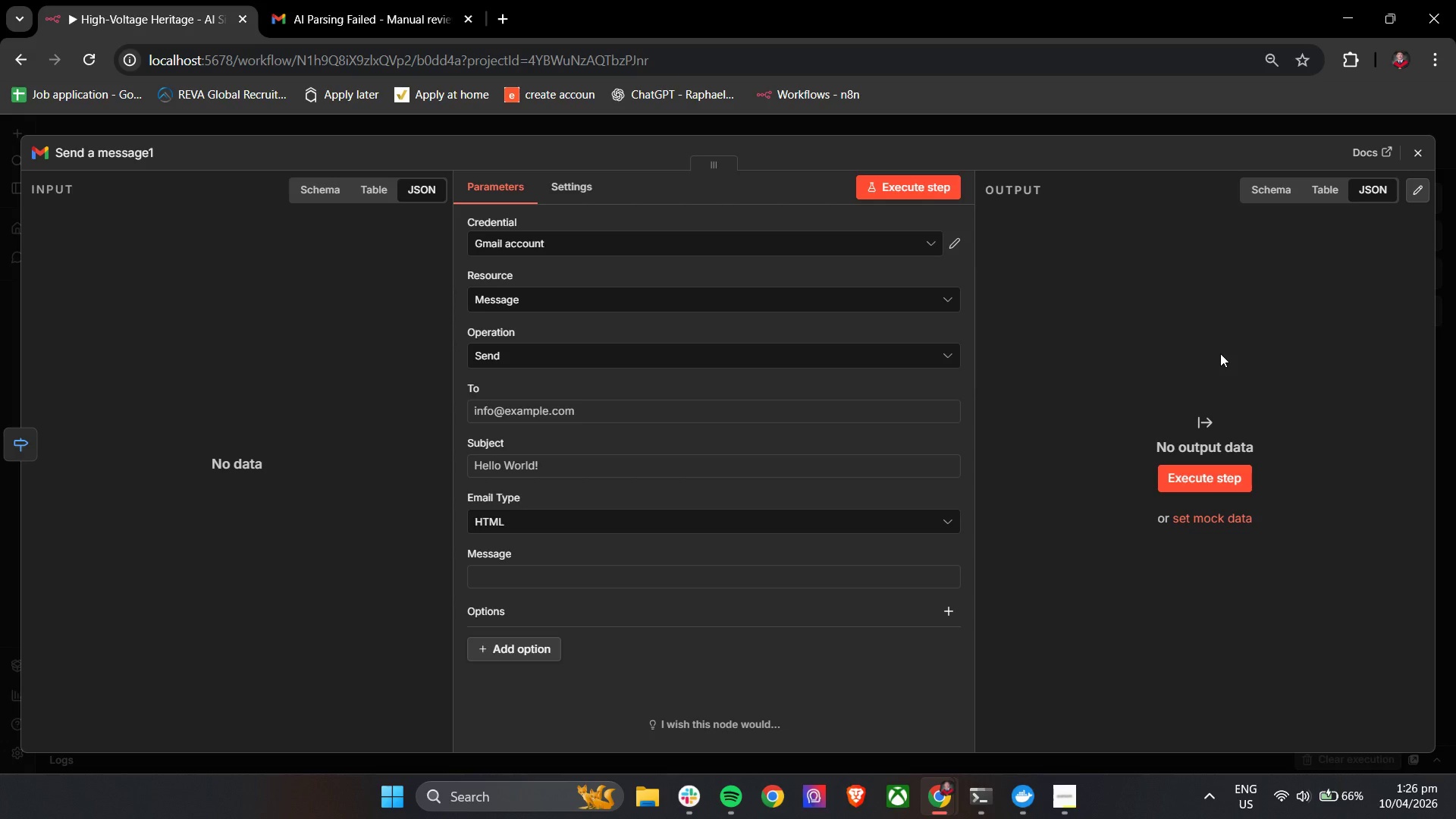 
left_click([530, 419])
 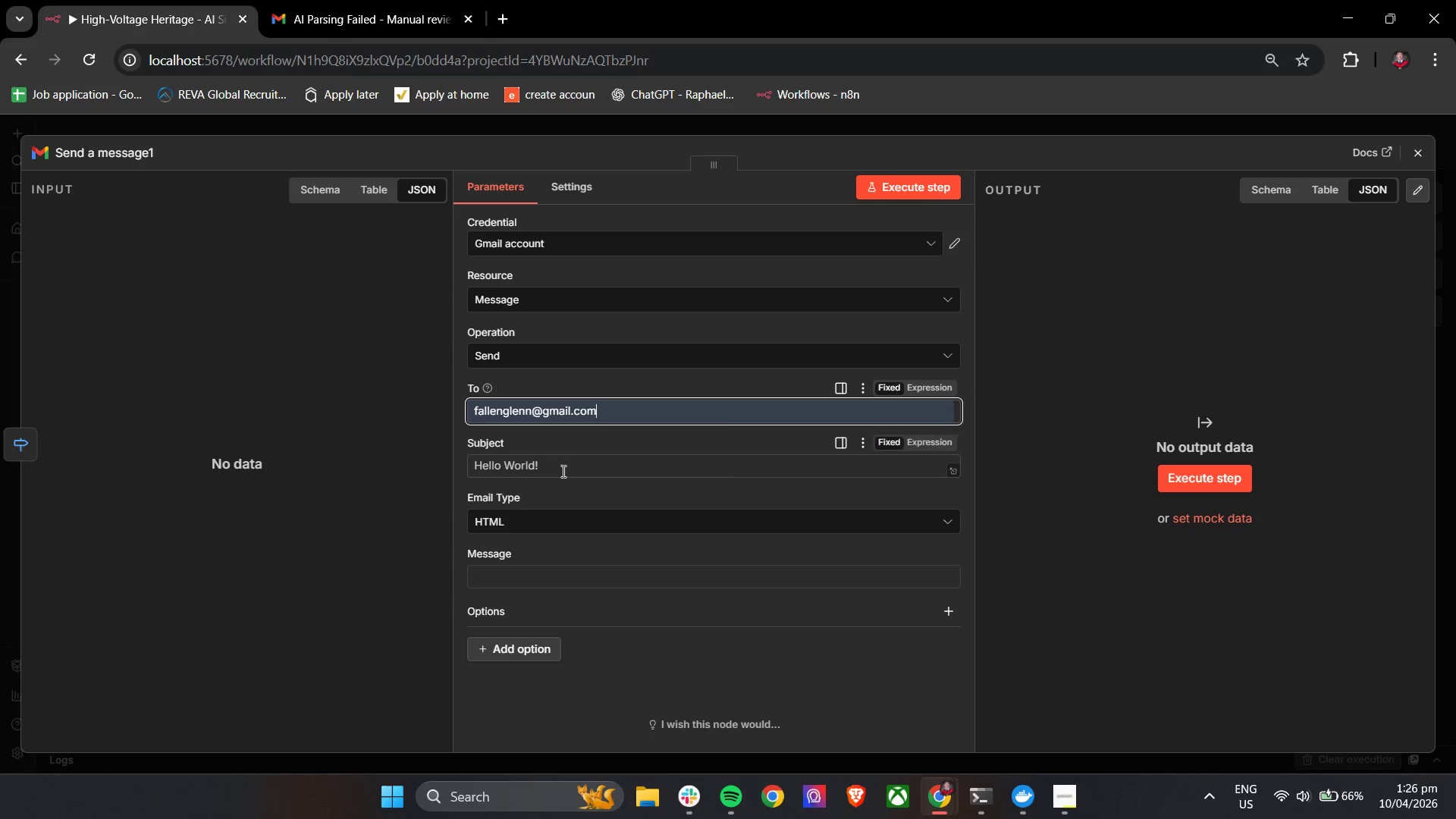 
left_click([561, 471])
 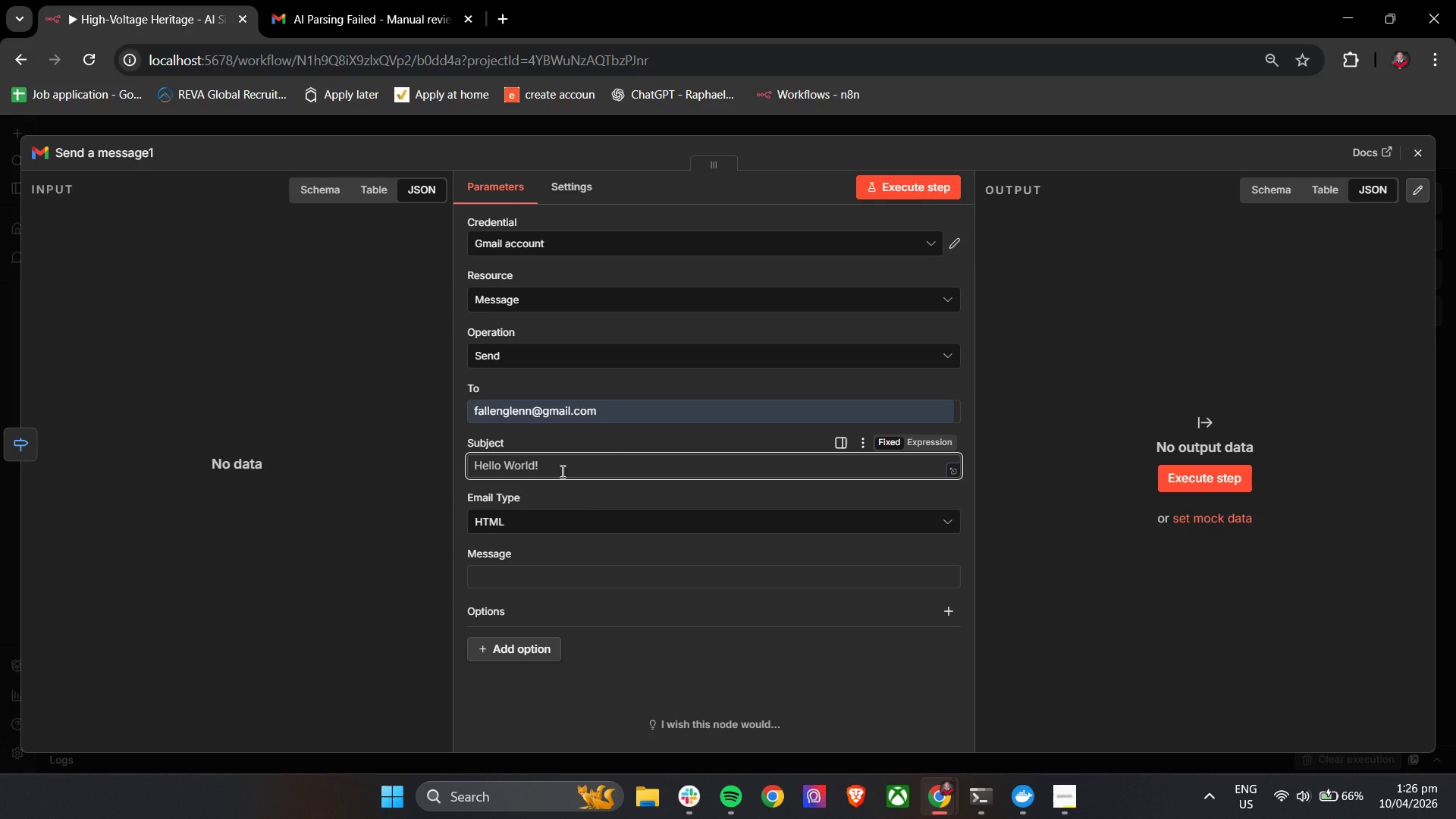 
wait(6.81)
 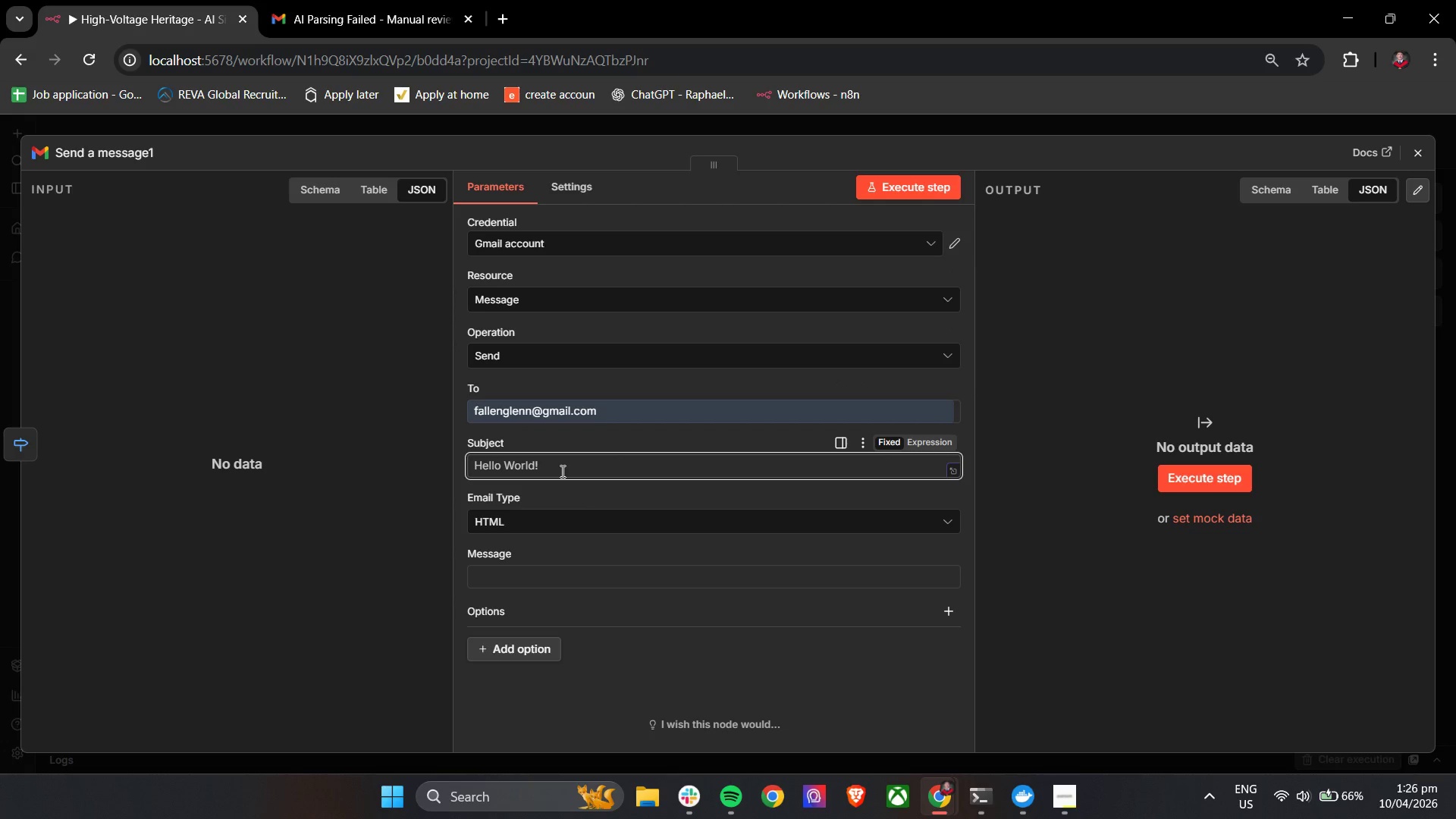 
left_click([504, 11])
 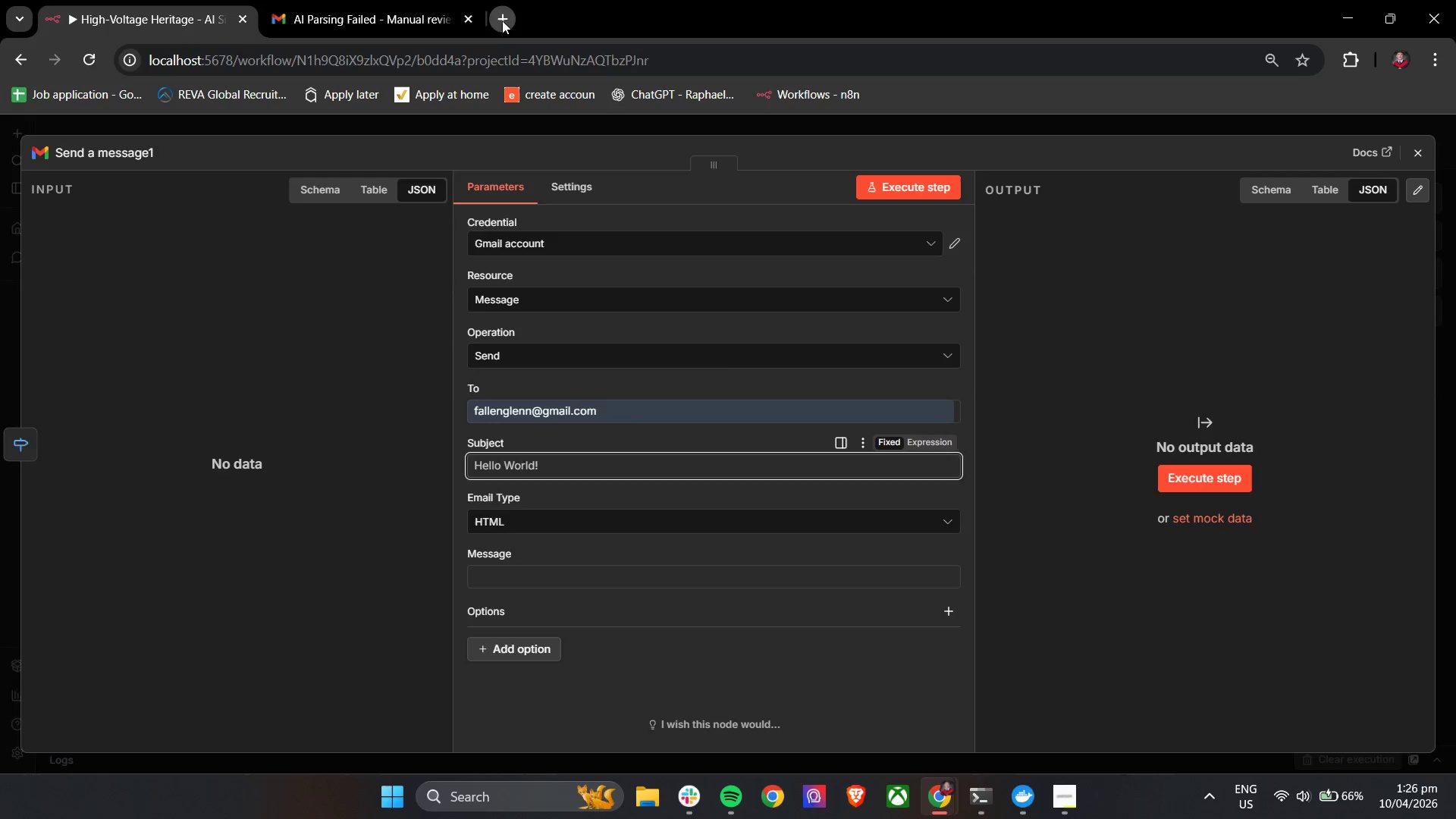 
type(wa)
 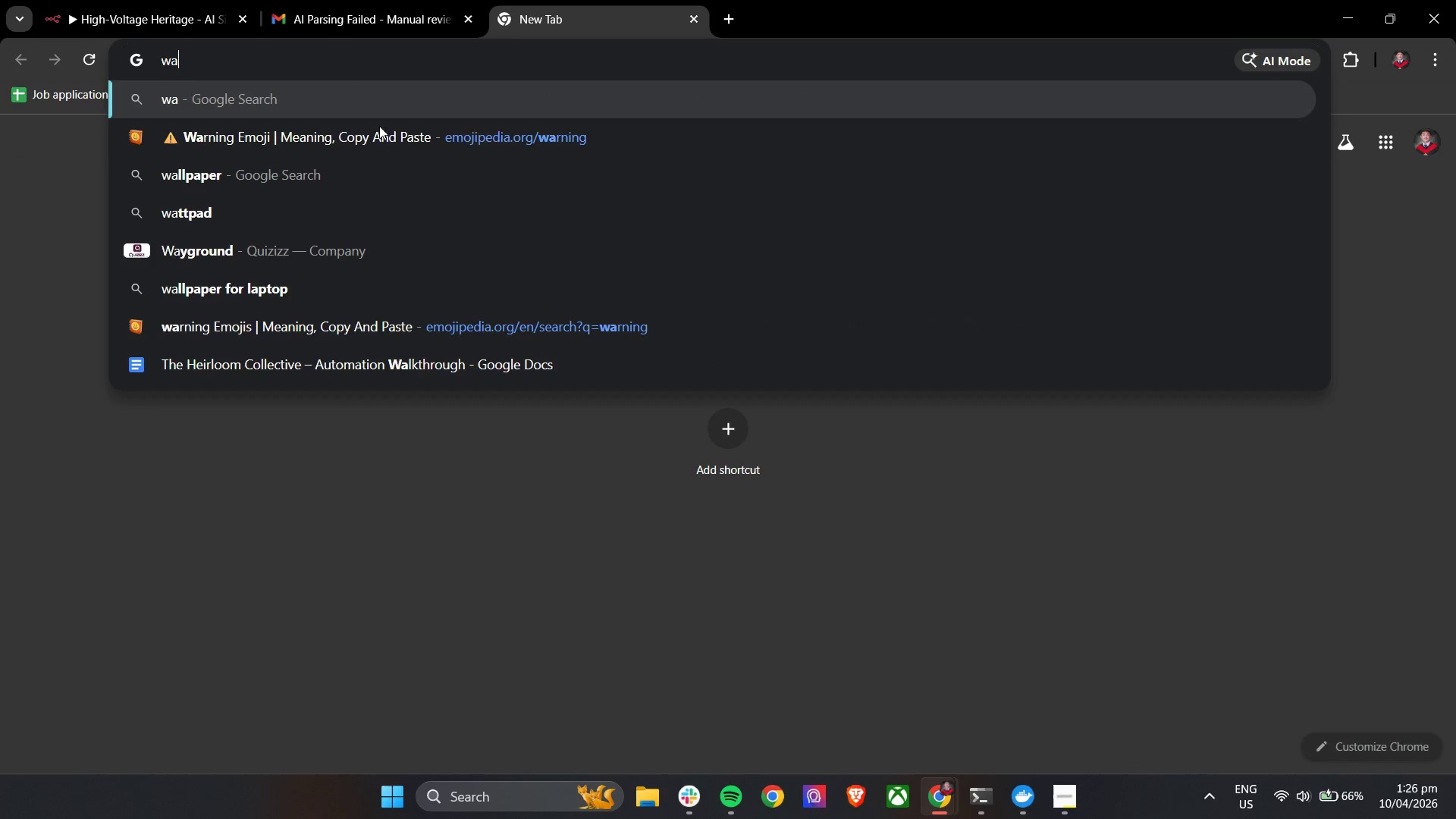 
left_click([369, 136])
 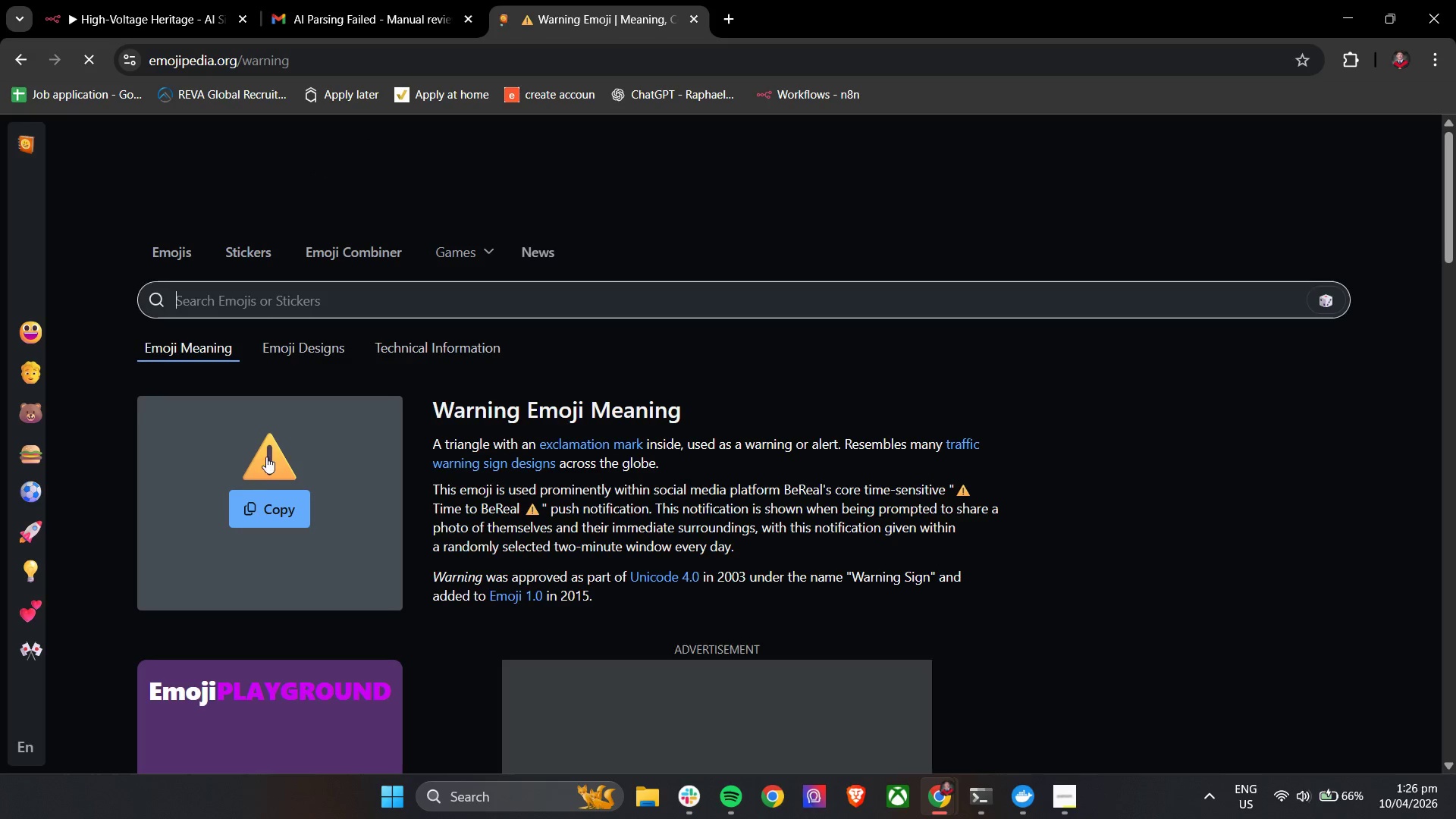 
double_click([260, 501])
 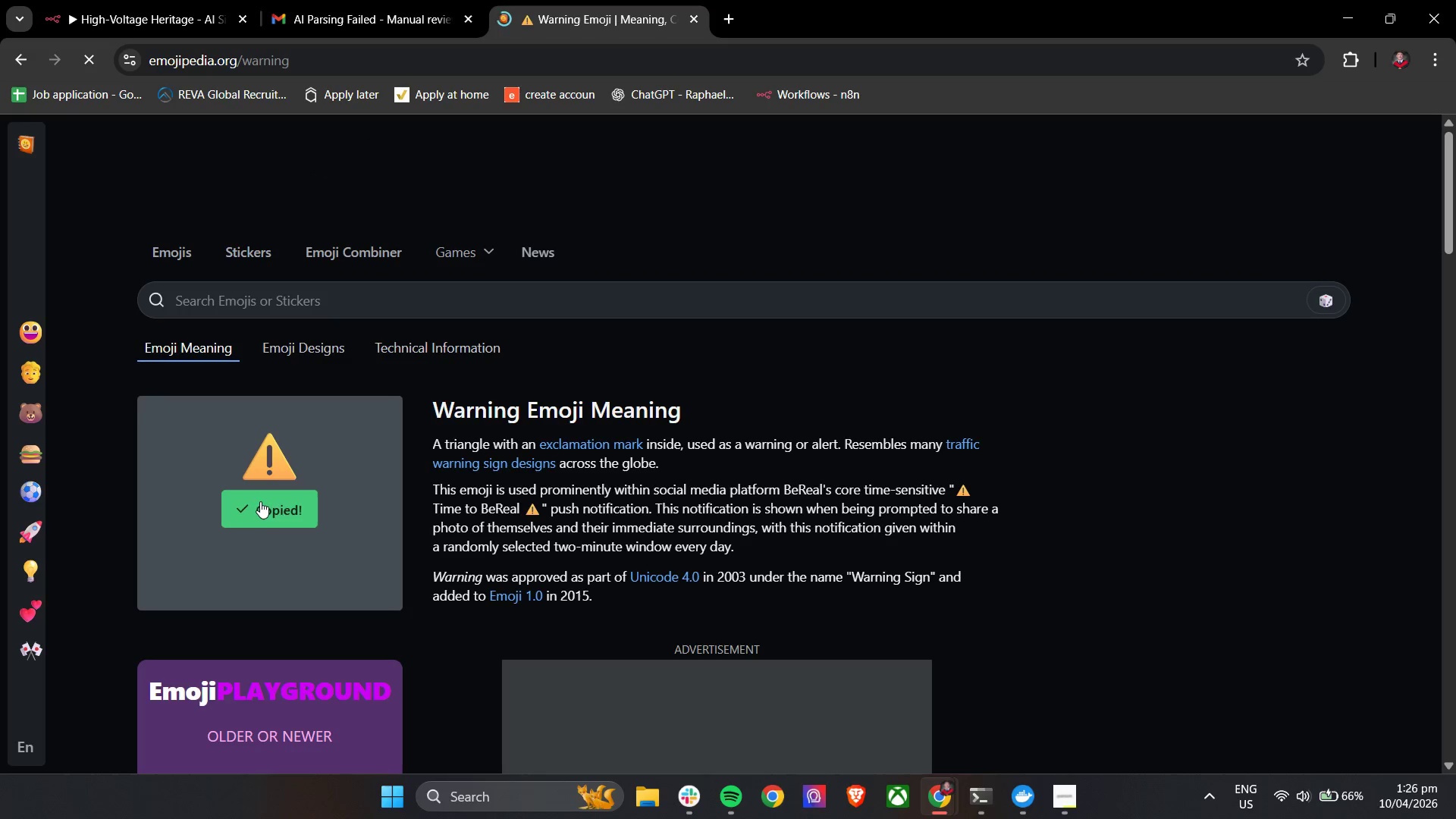 
triple_click([259, 501])
 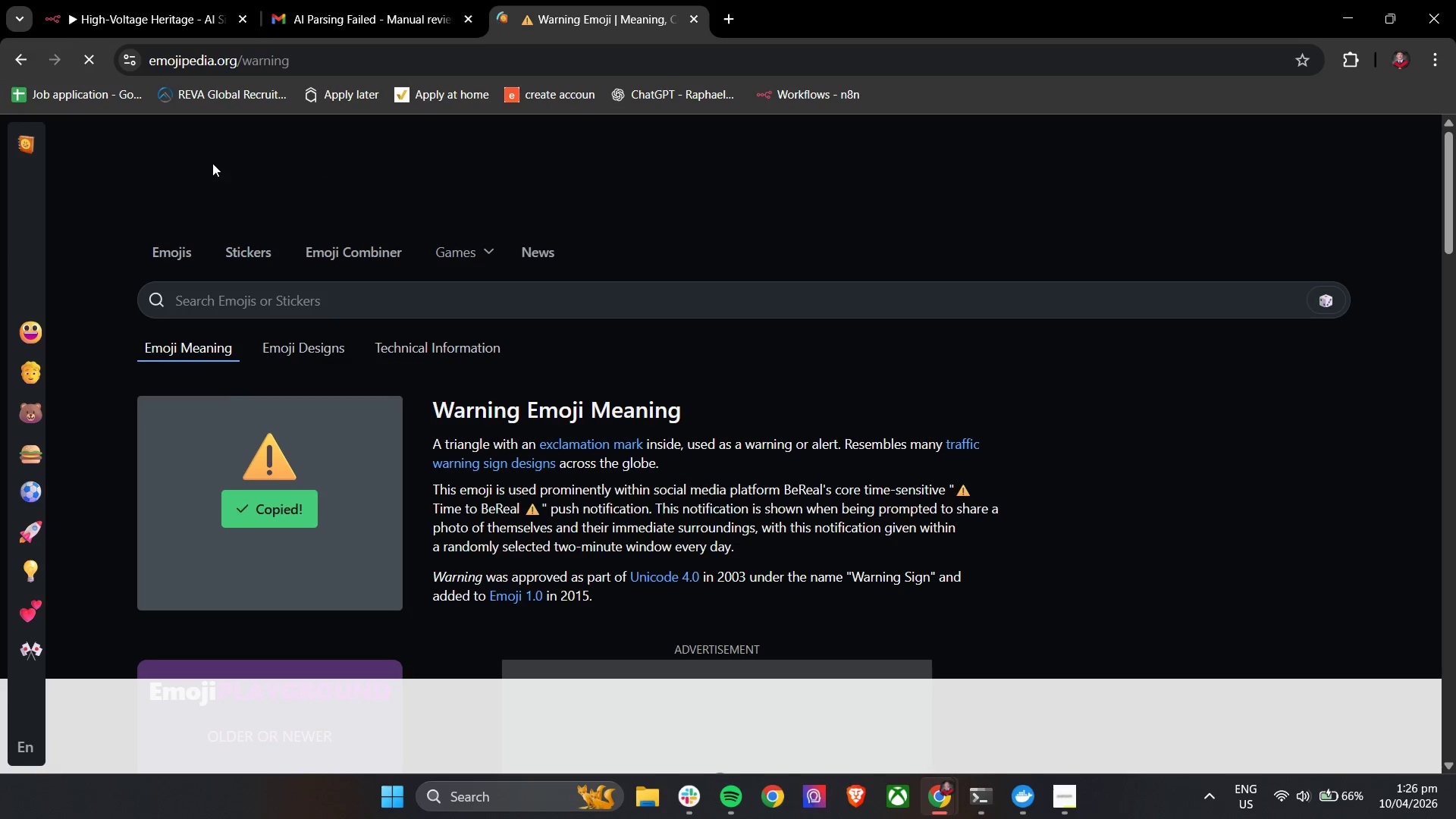 
triple_click([174, 0])
 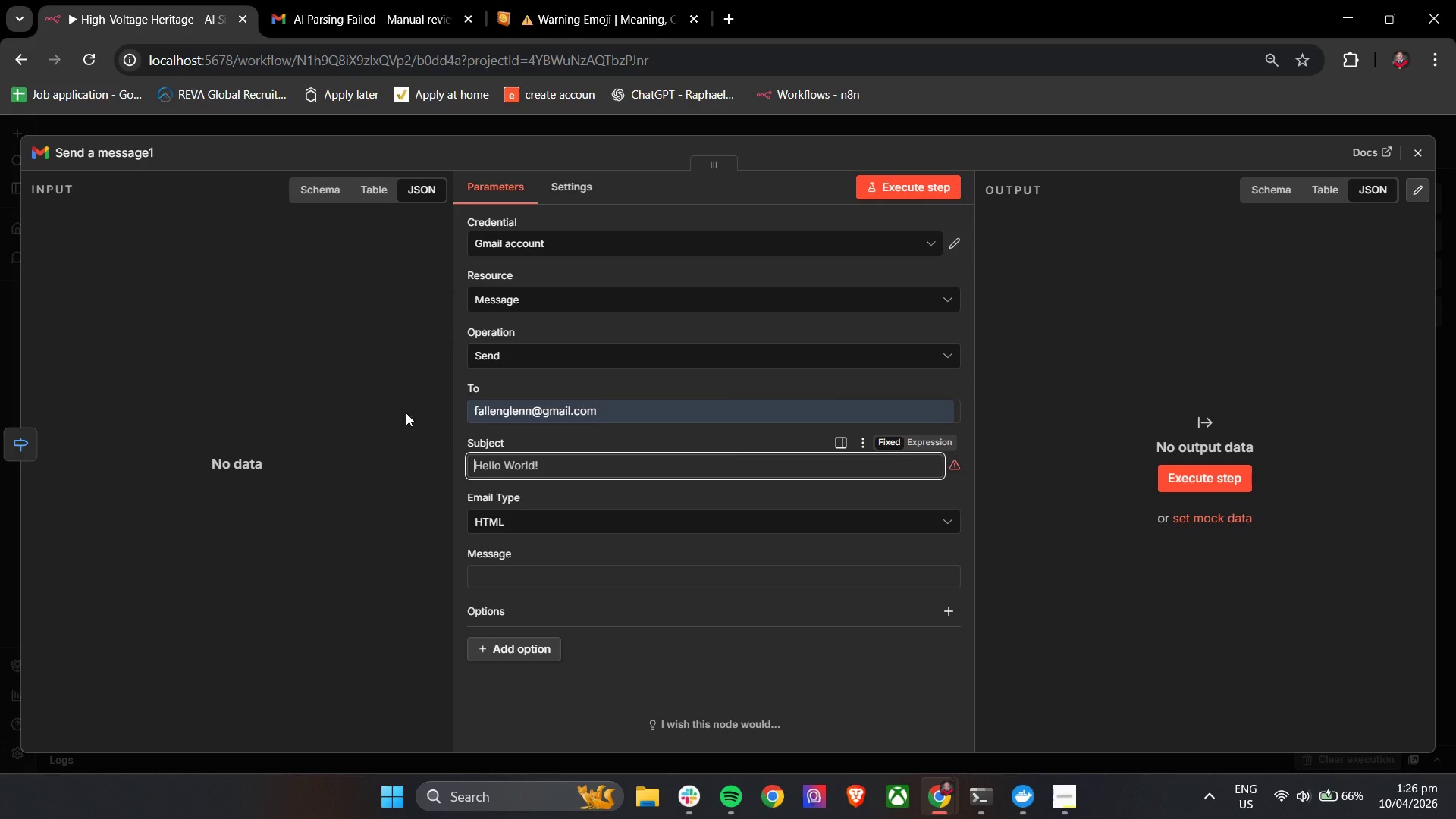 
key(Control+V)
 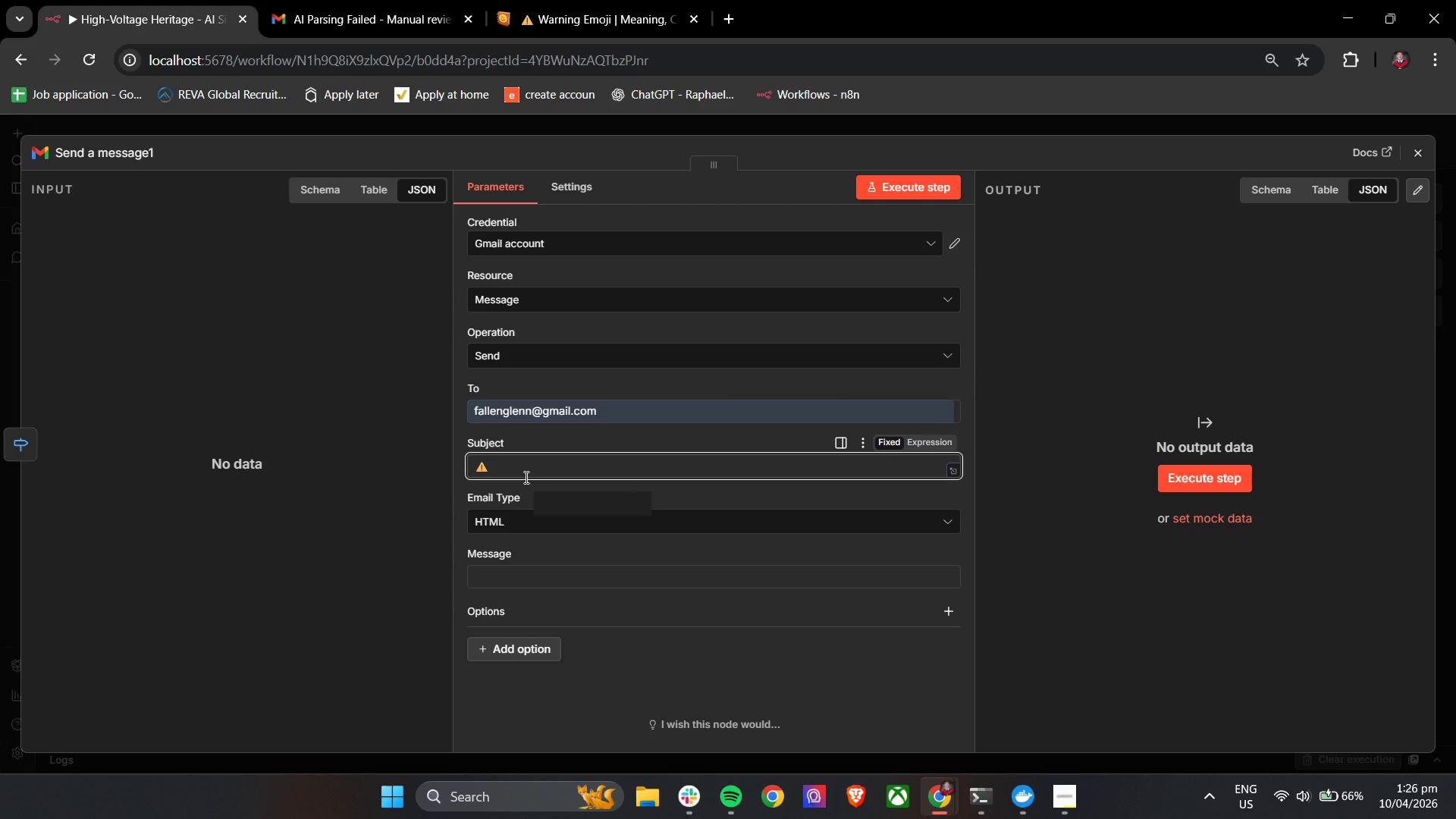 
type( Hhig)
key(Backspace)
key(Backspace)
key(Backspace)
type(igh - )
key(Backspace)
key(Backspace)
key(Backspace)
type(-VOlta)
key(Backspace)
key(Backspace)
key(Backspace)
key(Backspace)
type(oltage Heriteag)
key(Backspace)
key(Backspace)
key(Backspace)
type(age - Parsing Failue Alert)
 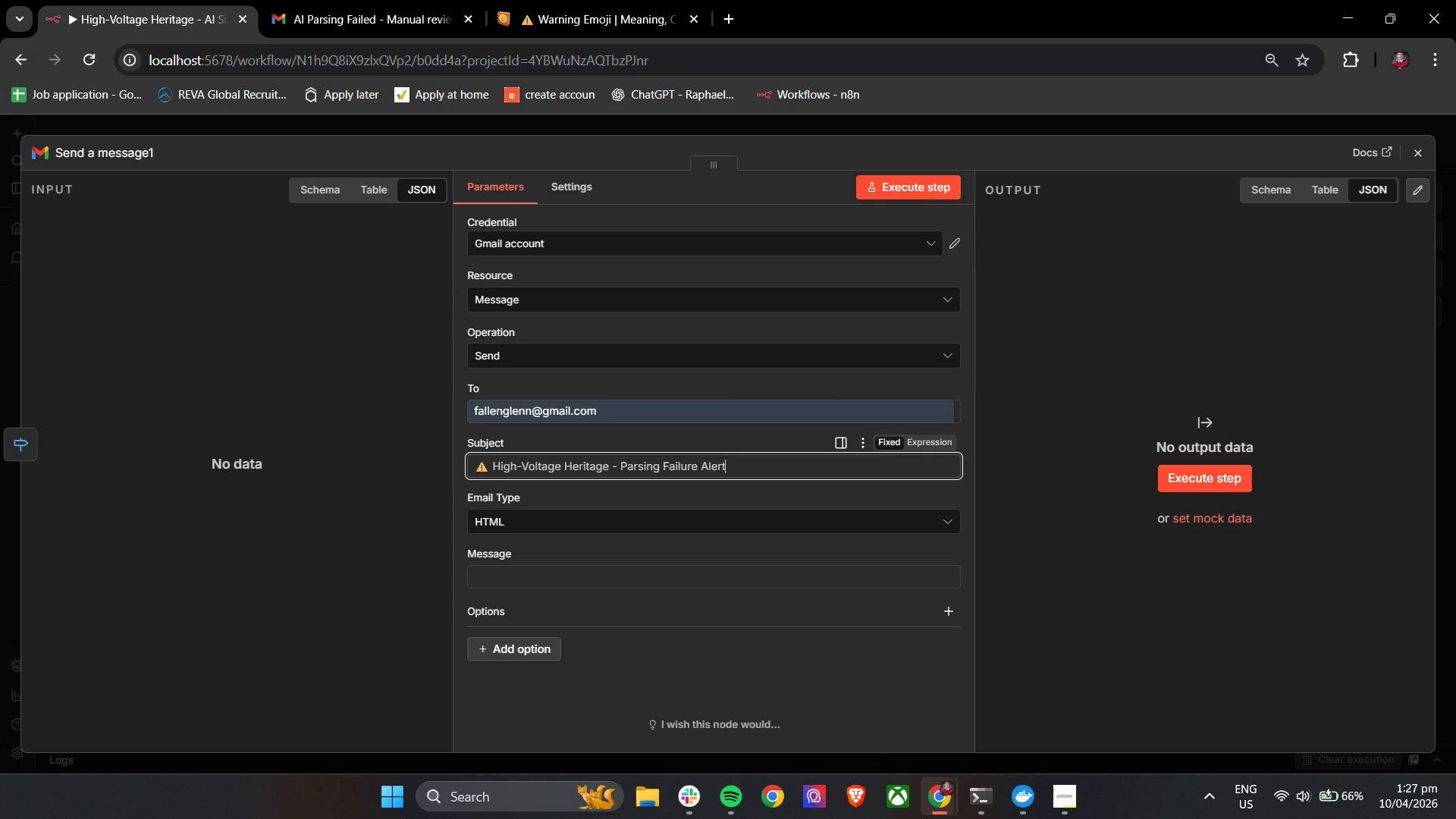 
left_click([545, 519])
 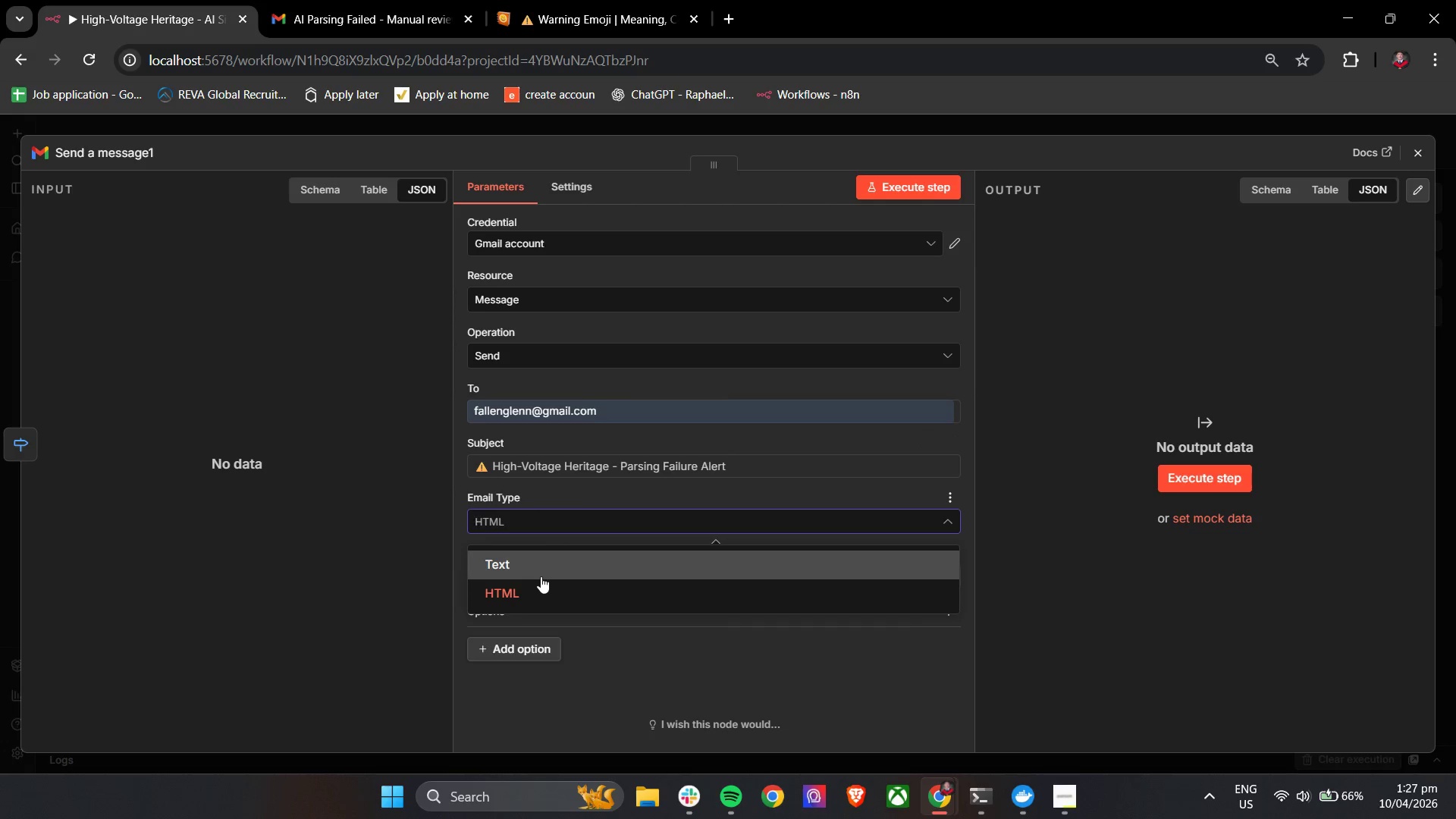 
left_click([544, 574])
 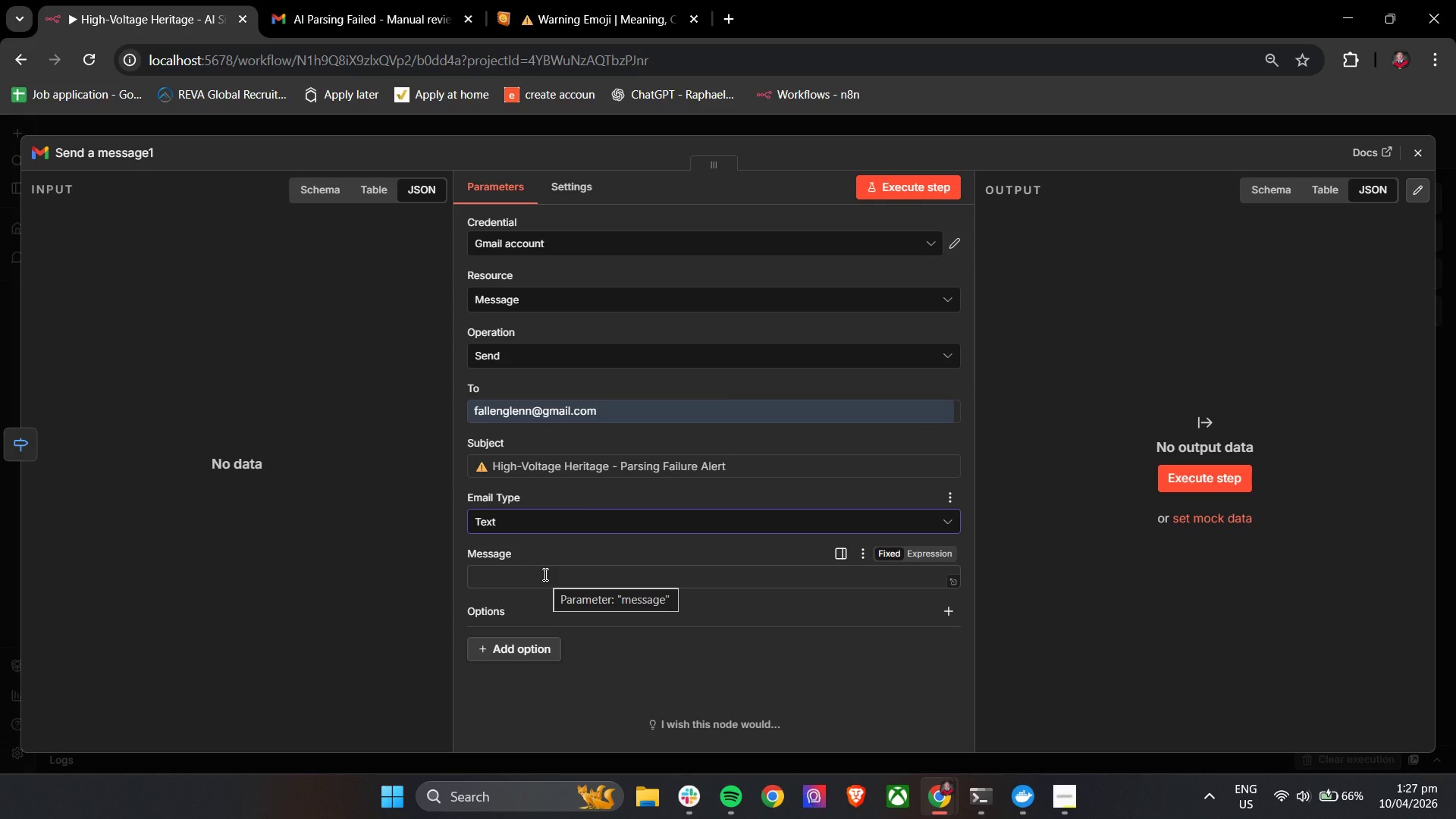 
wait(5.88)
 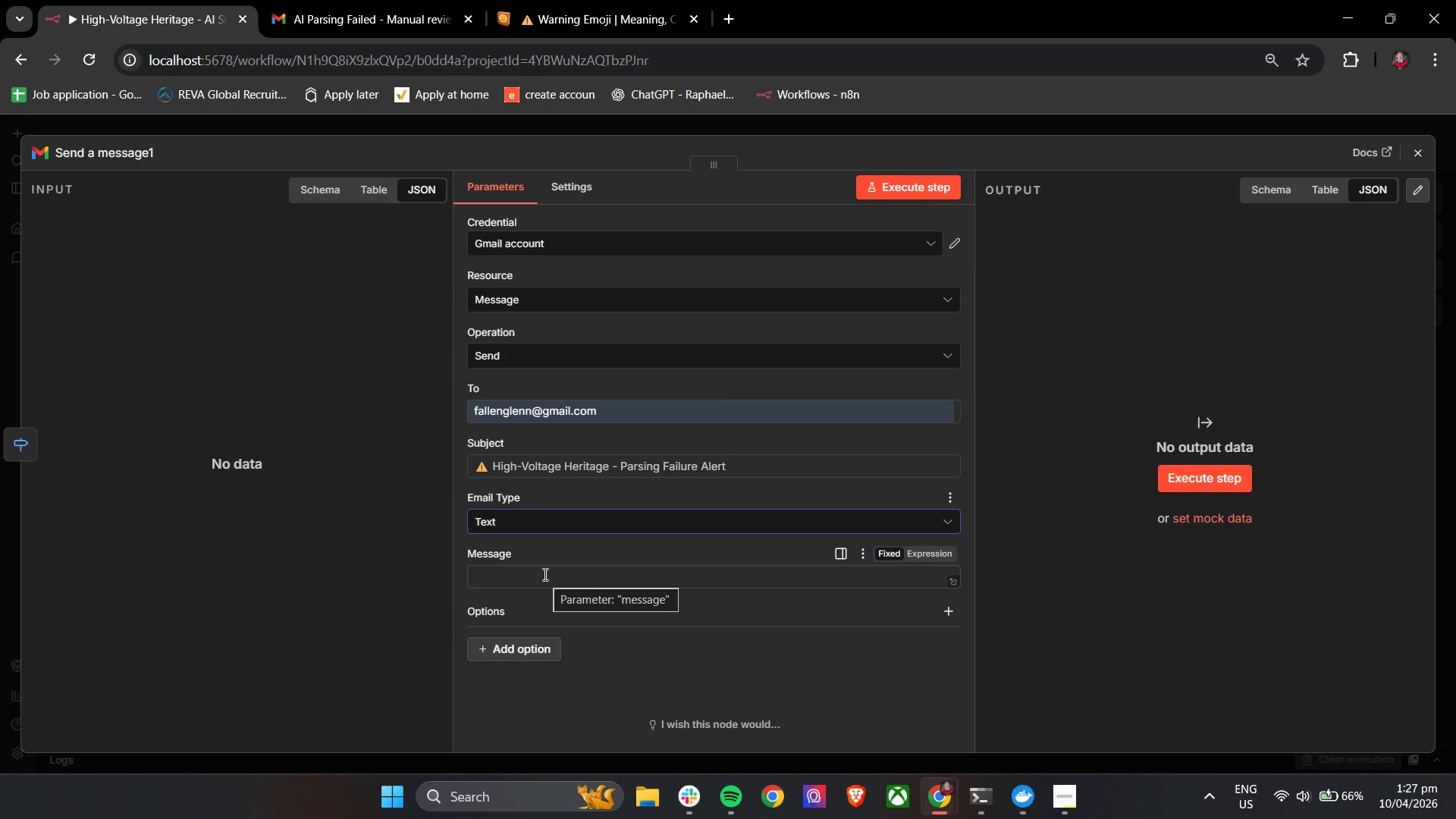 
left_click([512, 579])
 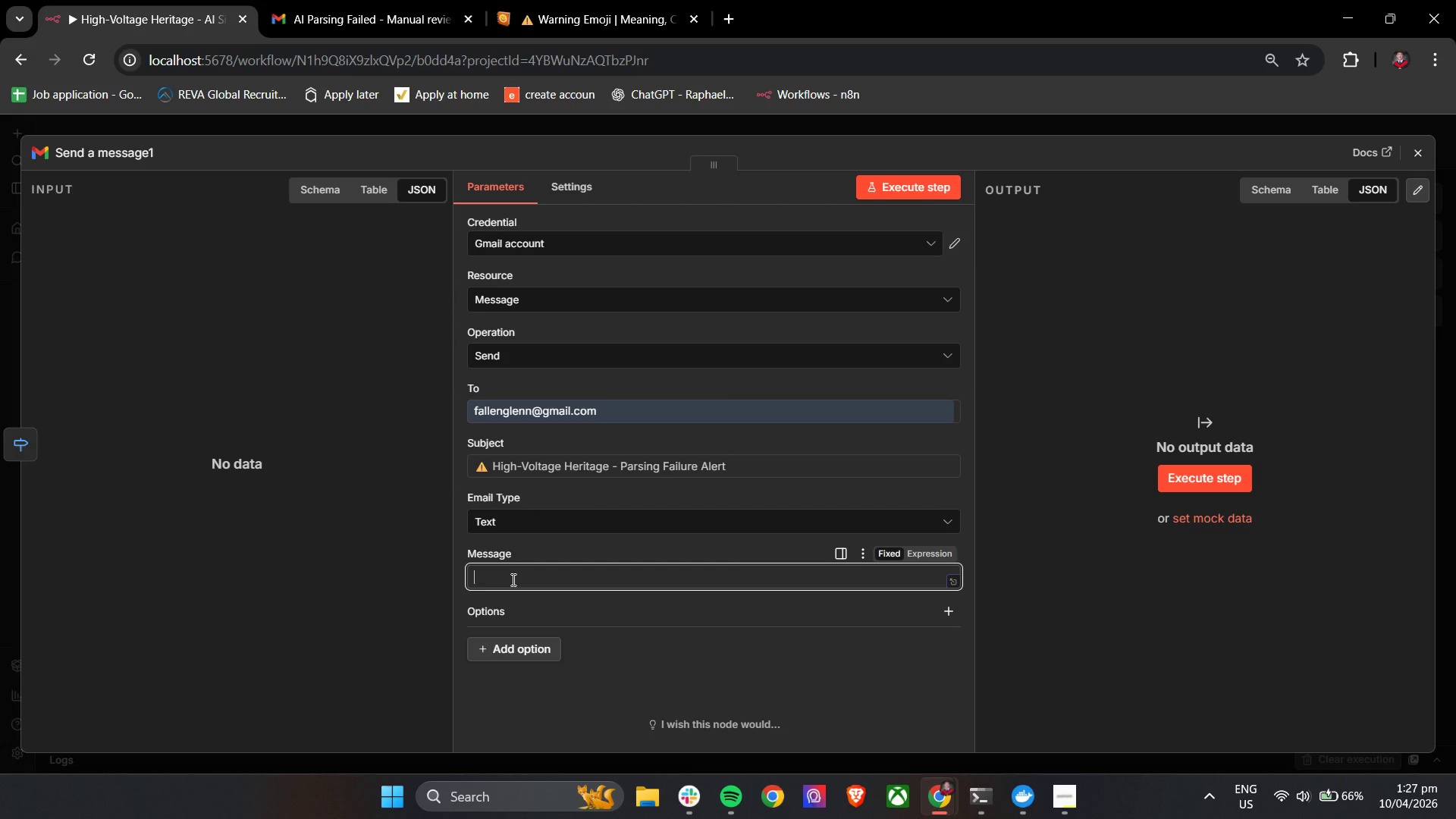 
type(A parsing failue occured )
key(Backspace)
key(Backspace)
key(Backspace)
type(red in you workflow)
 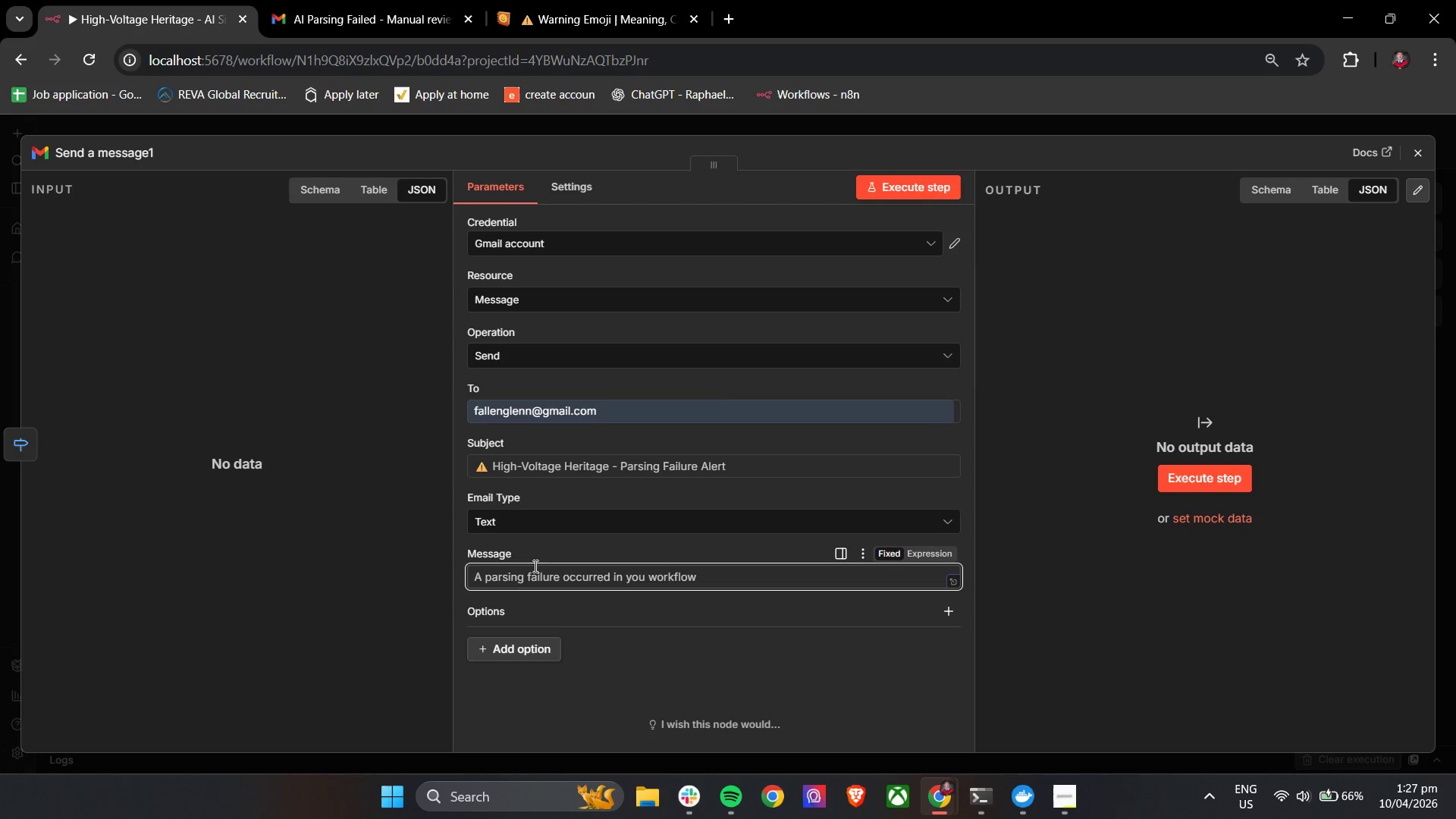 
left_click([931, 552])
 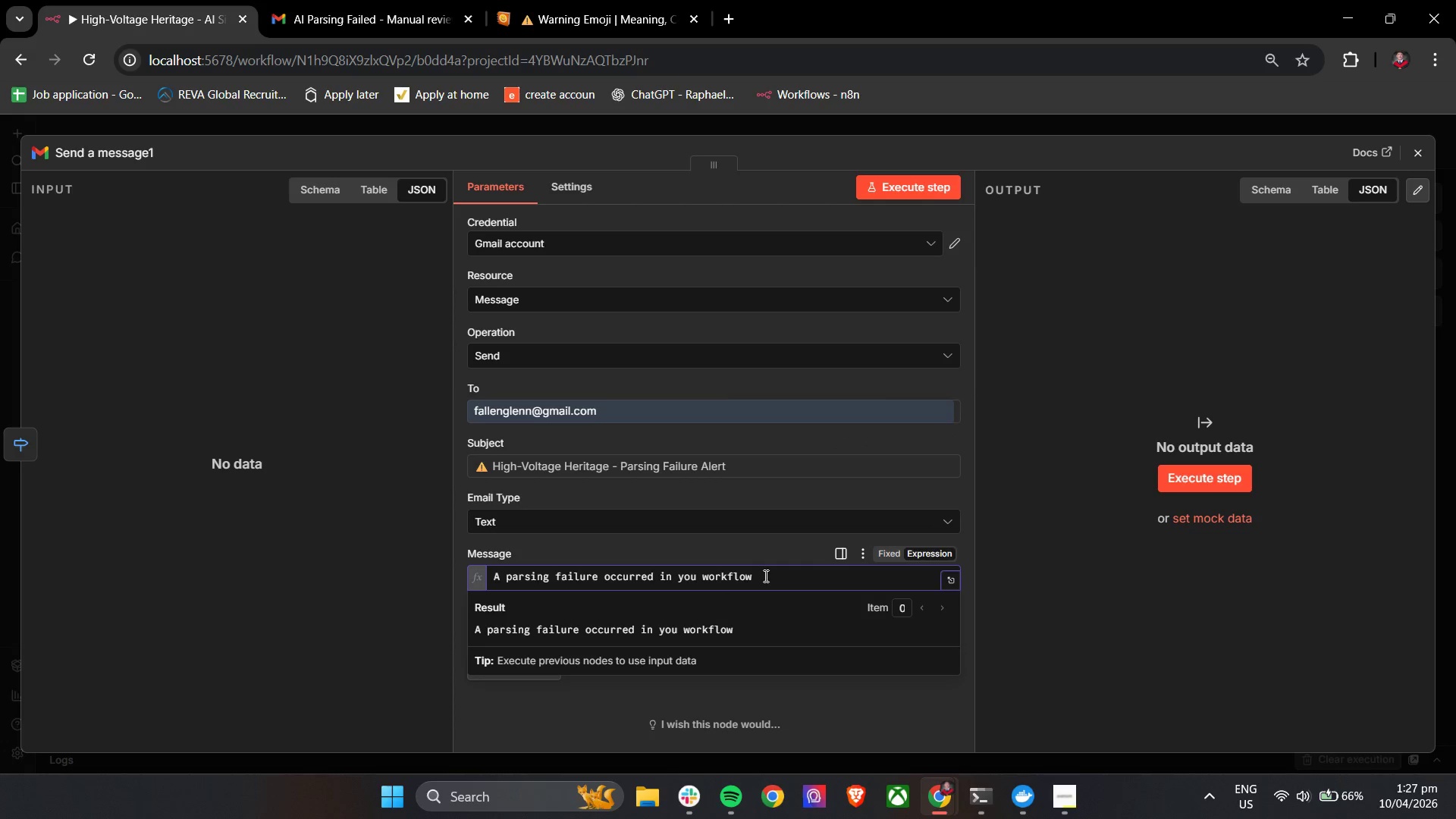 
double_click([686, 541])
 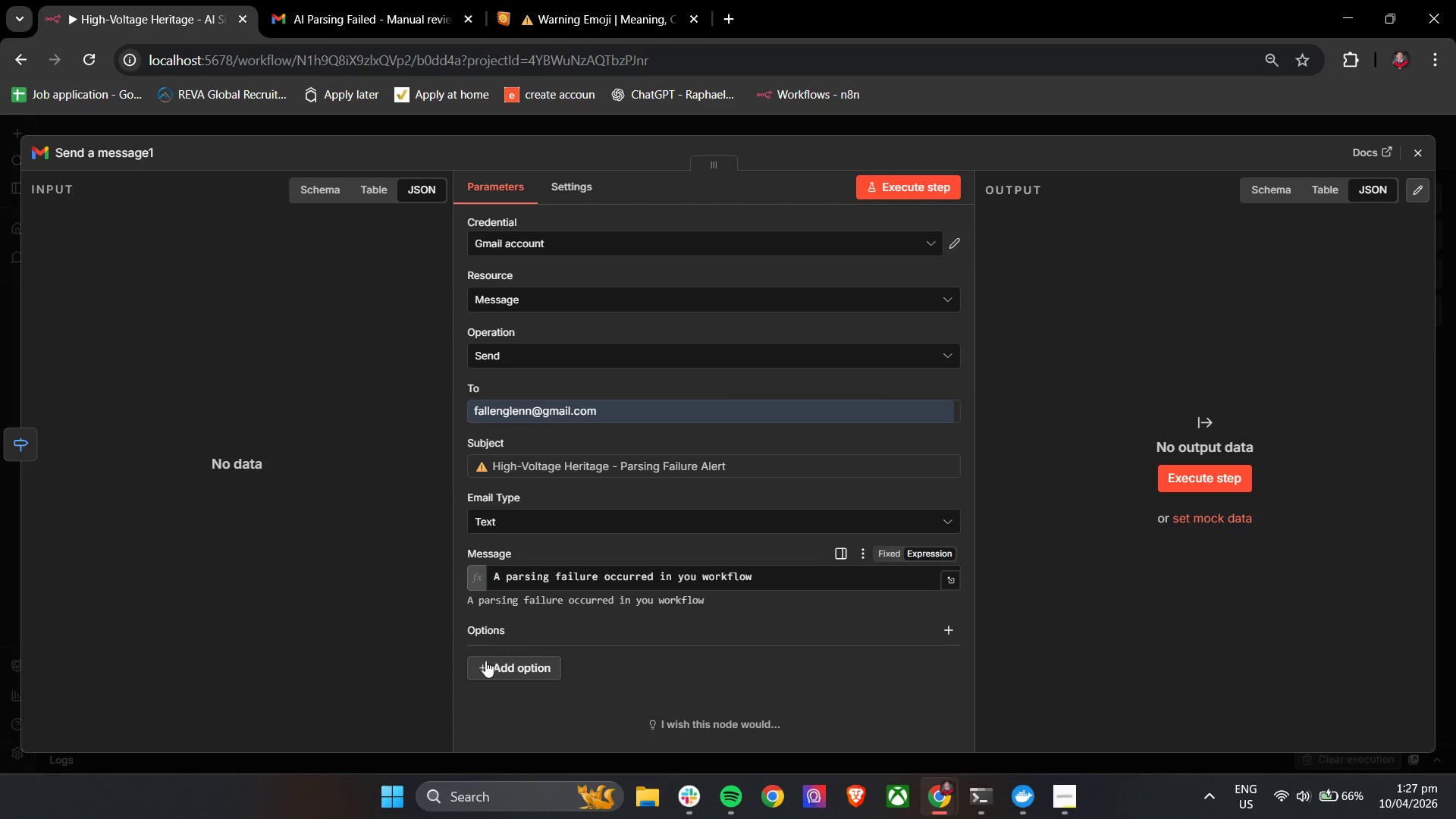 
left_click([478, 678])
 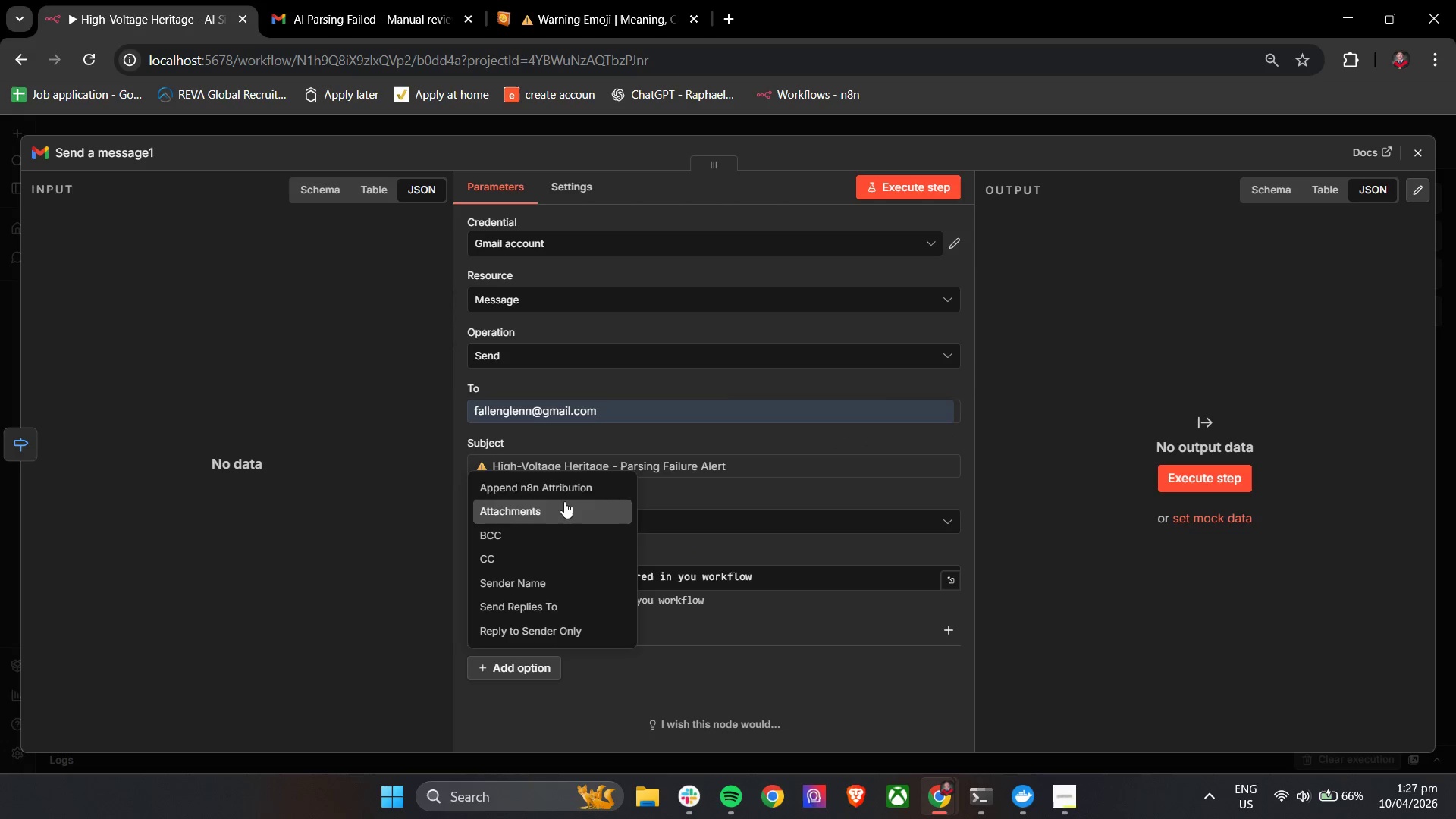 
left_click([564, 497])
 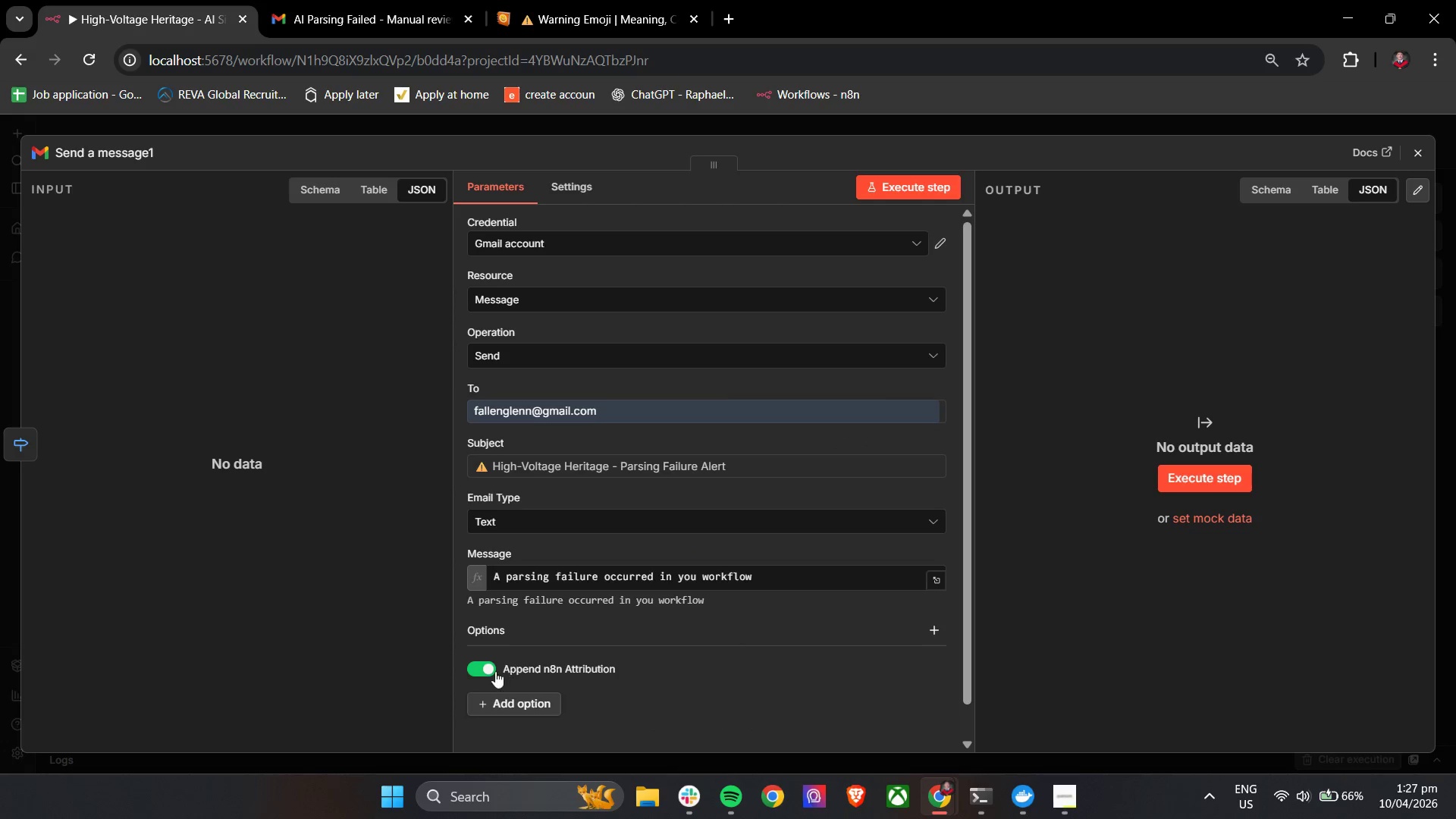 
left_click([482, 674])
 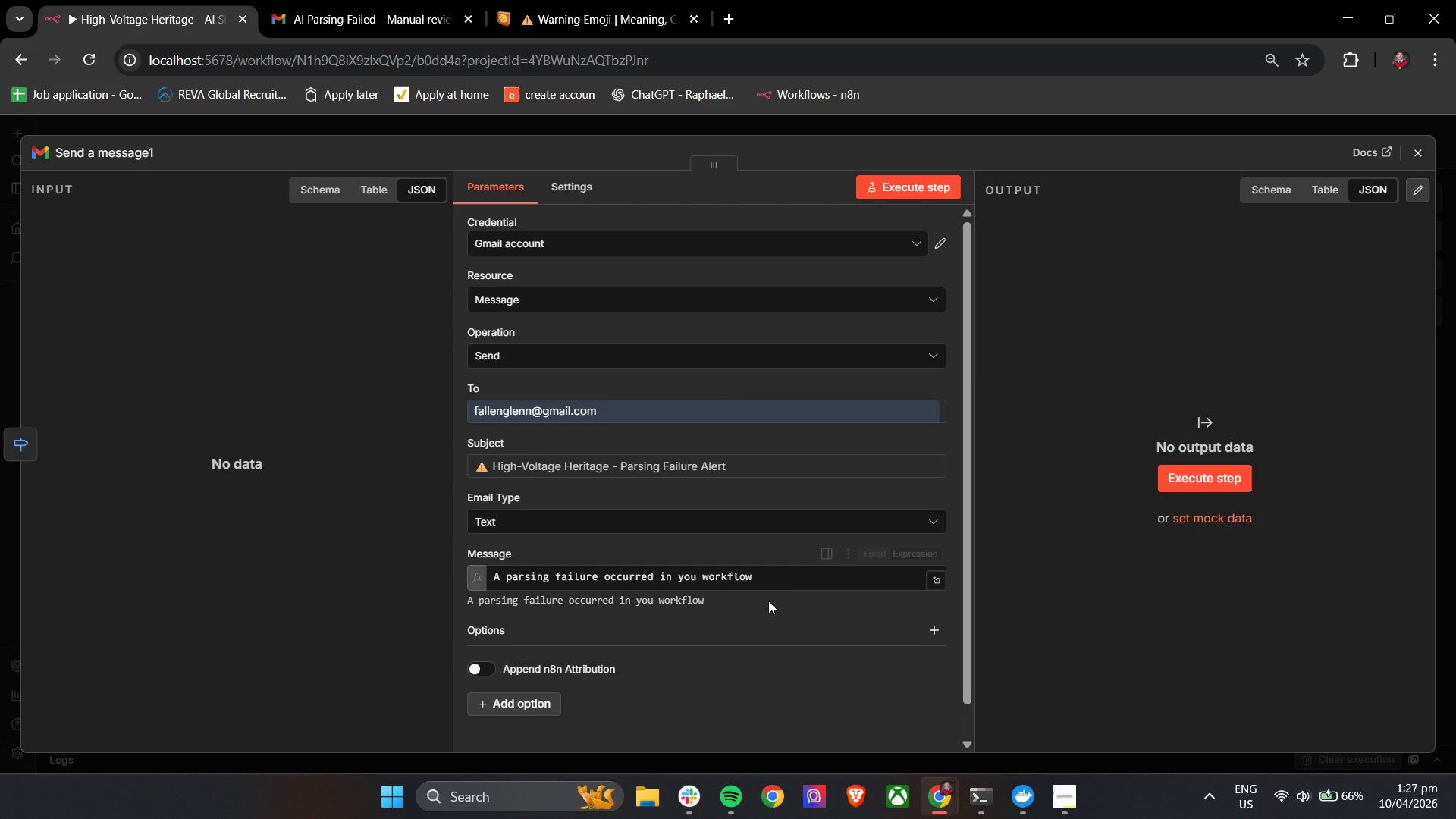 
left_click([791, 573])
 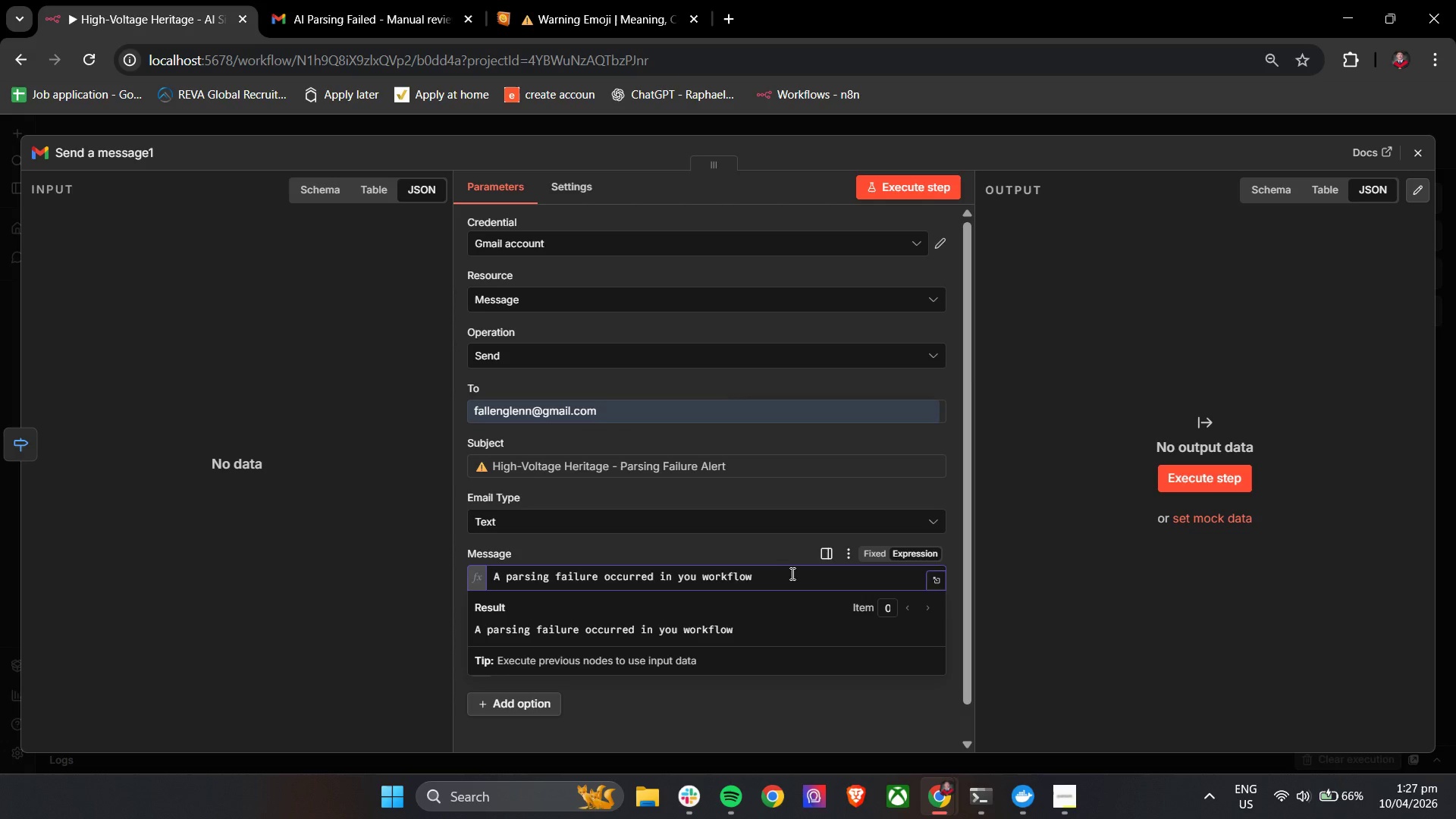 
key(Enter)
 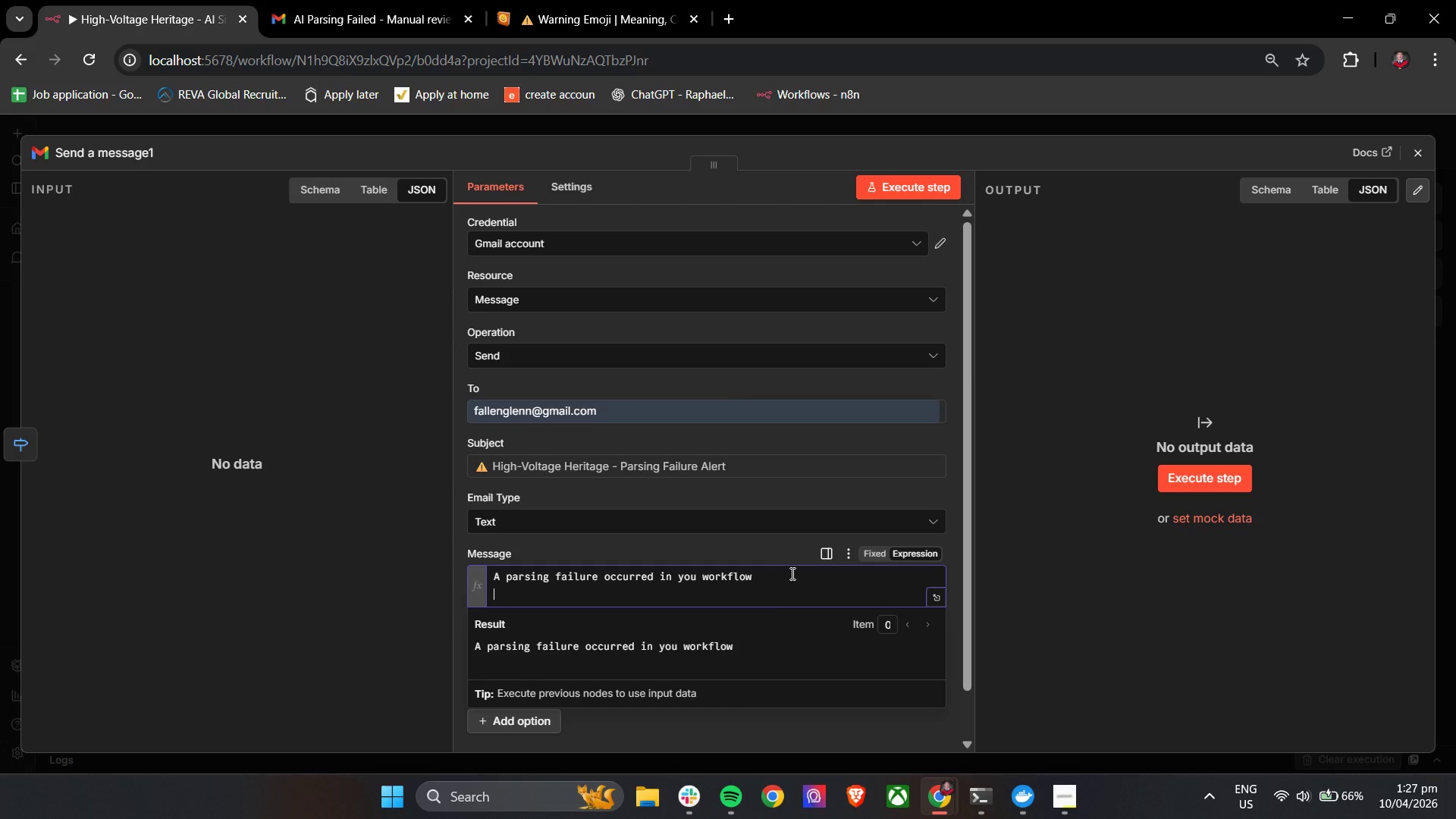 
key(Enter)
 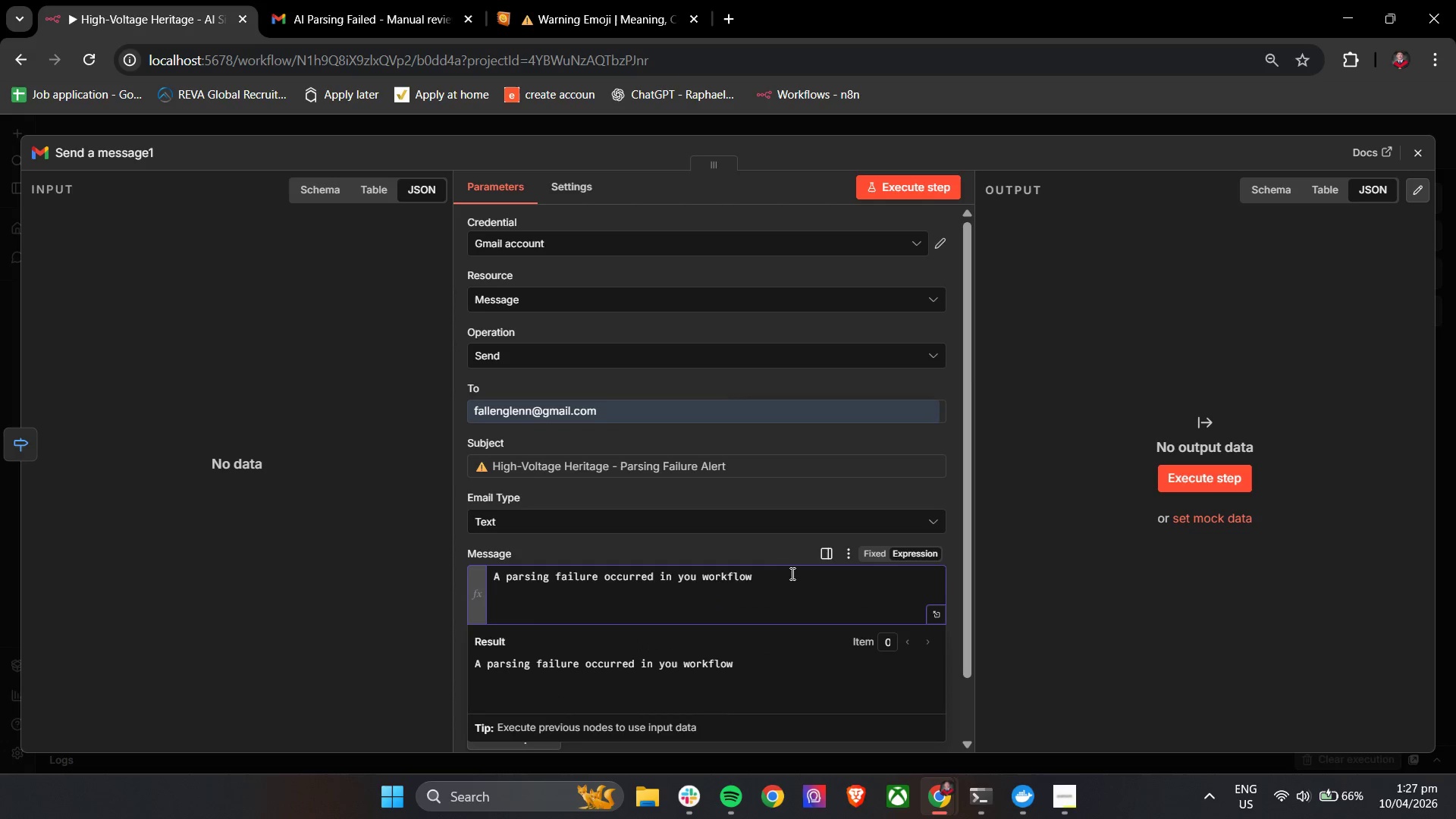 
type(--- DETAILT ___)
 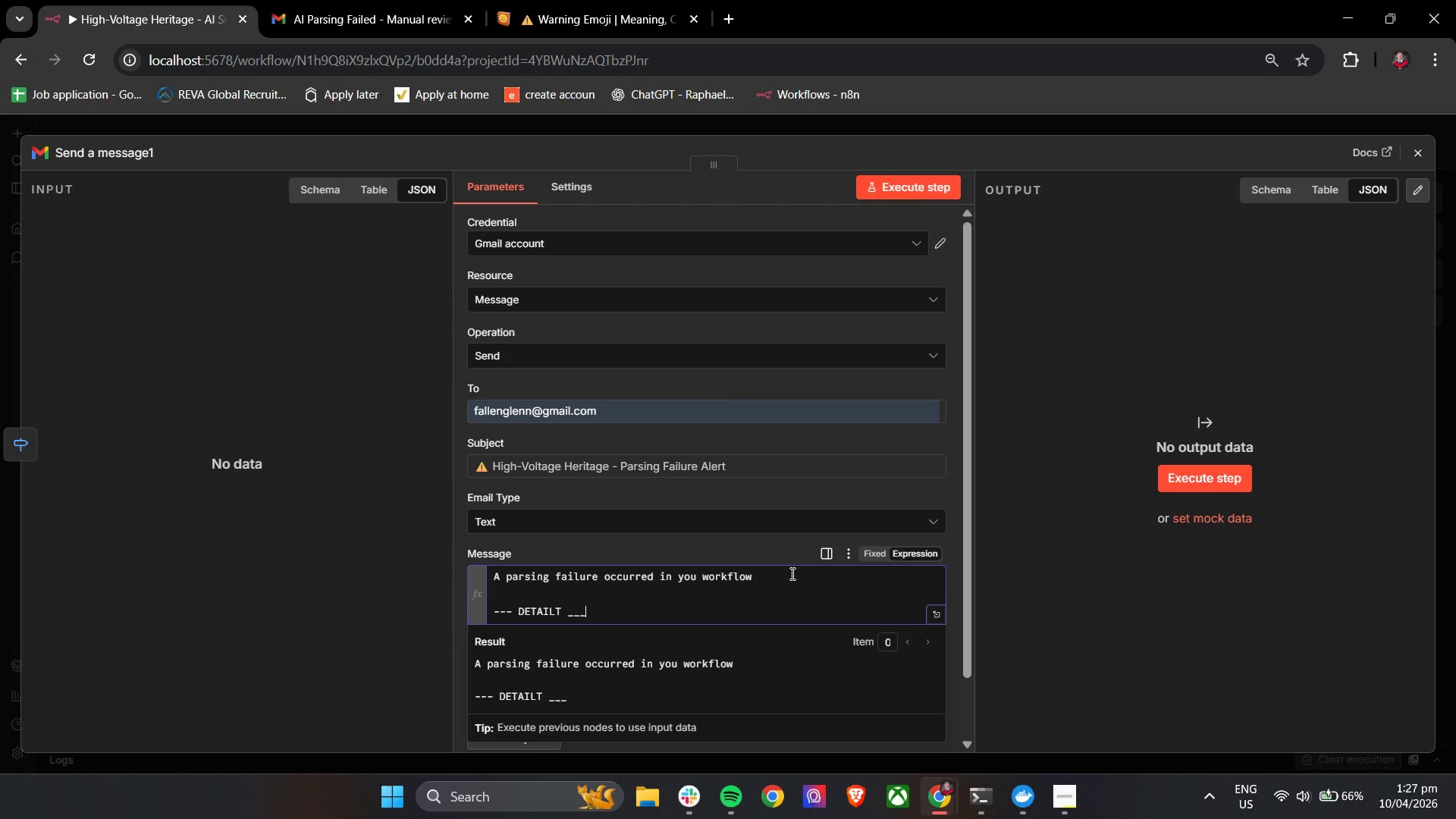 
key(ArrowLeft)
 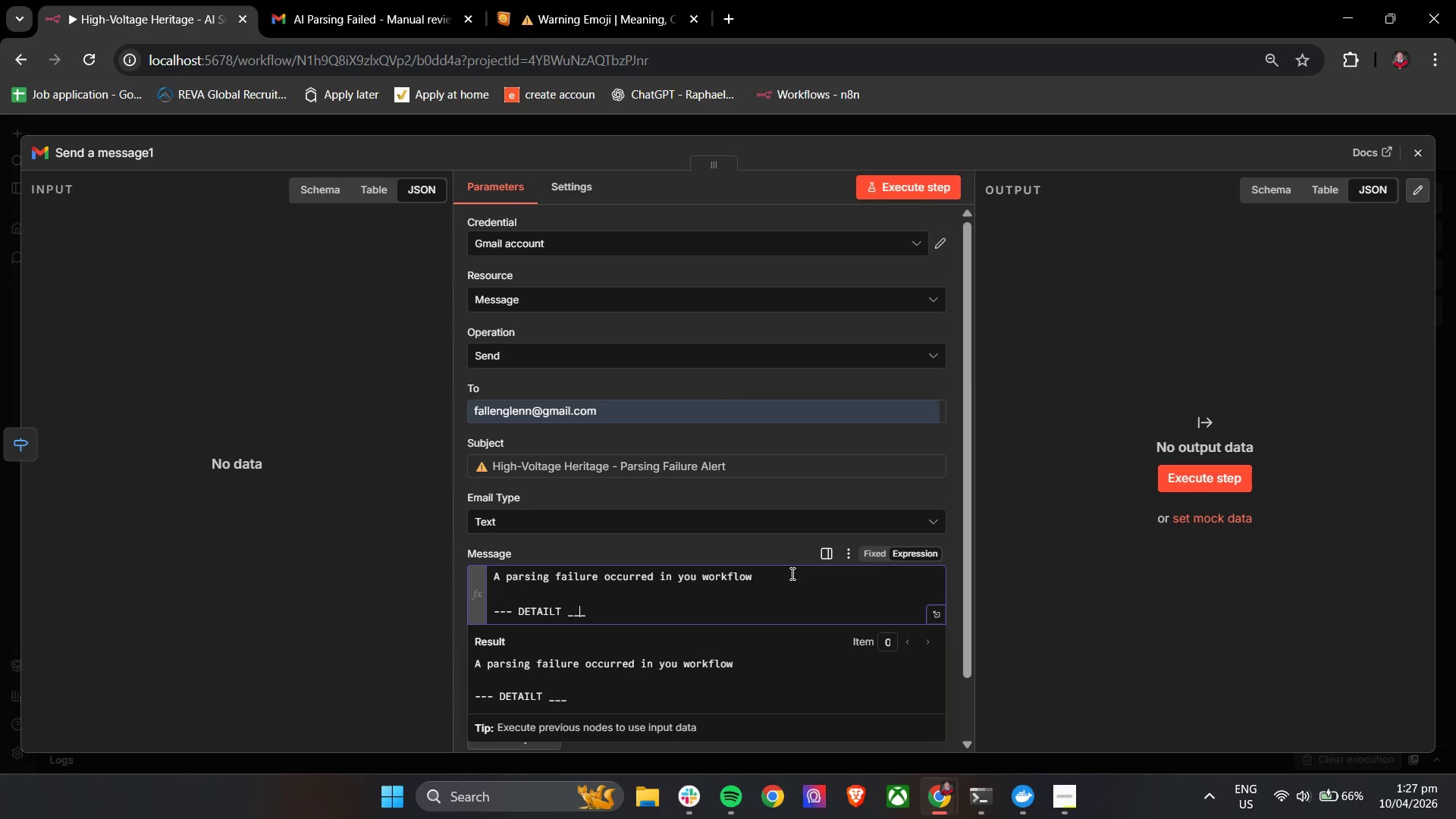 
key(ArrowLeft)
 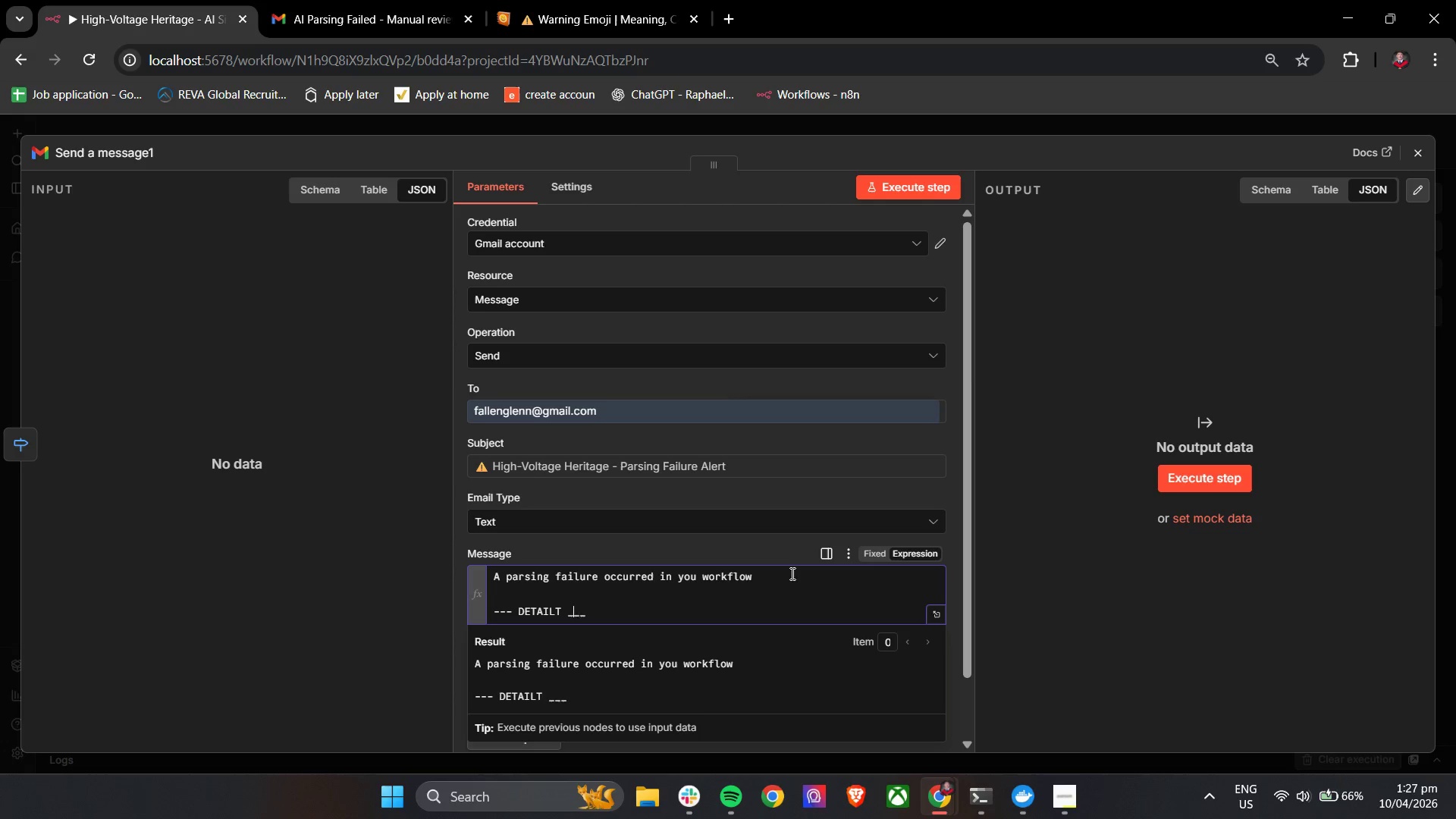 
key(ArrowLeft)
 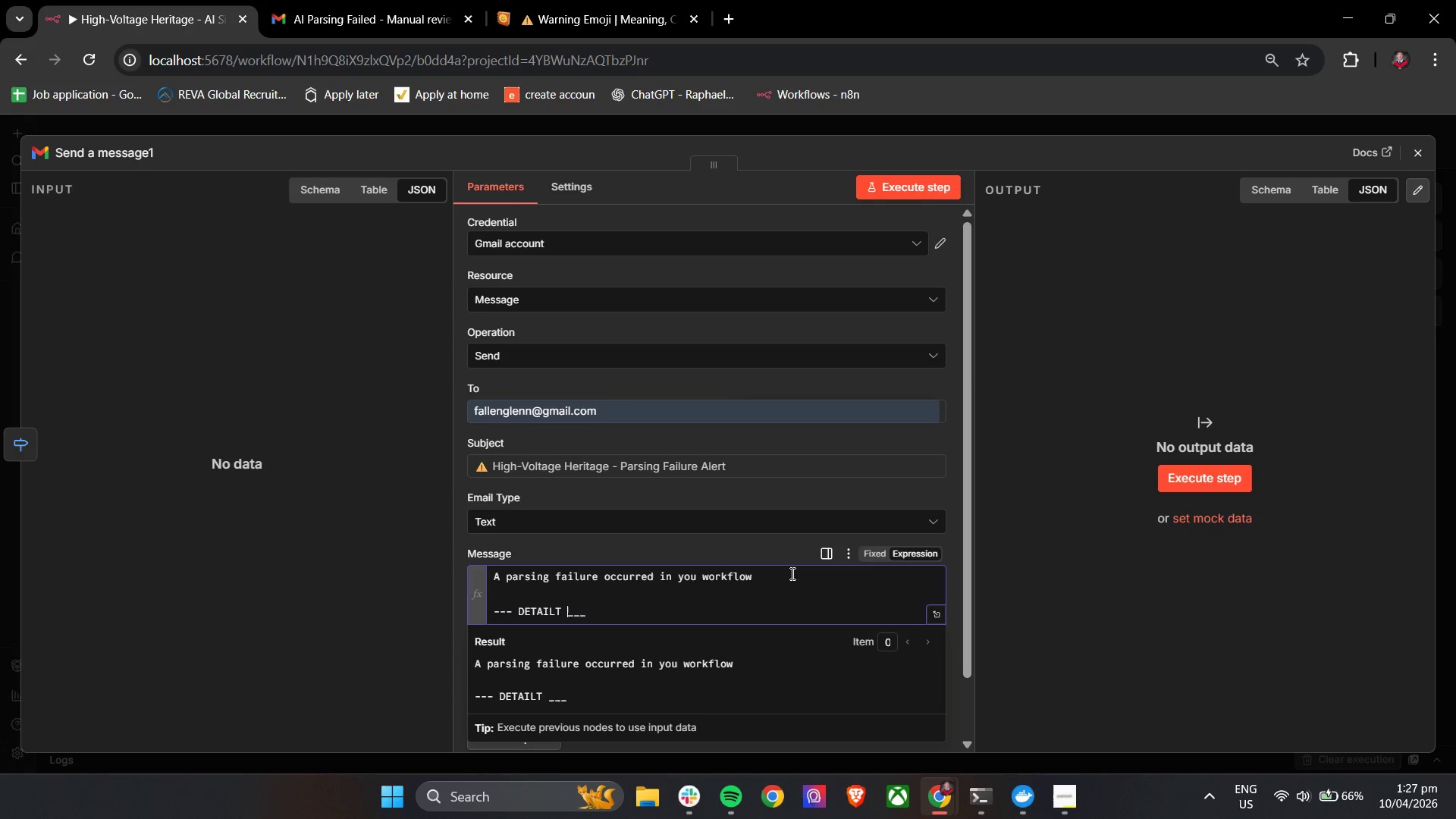 
key(ArrowLeft)
 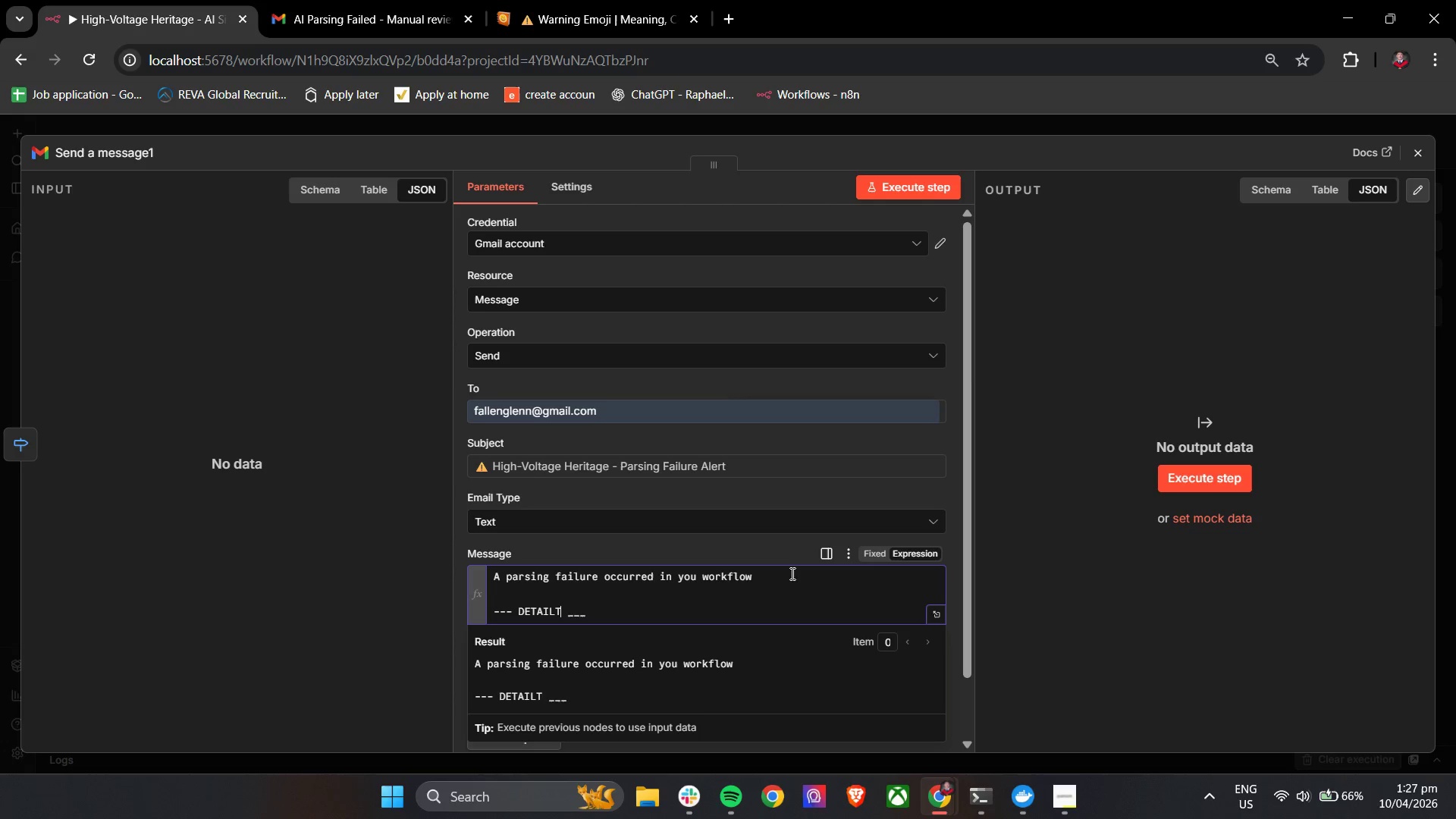 
key(ArrowLeft)
 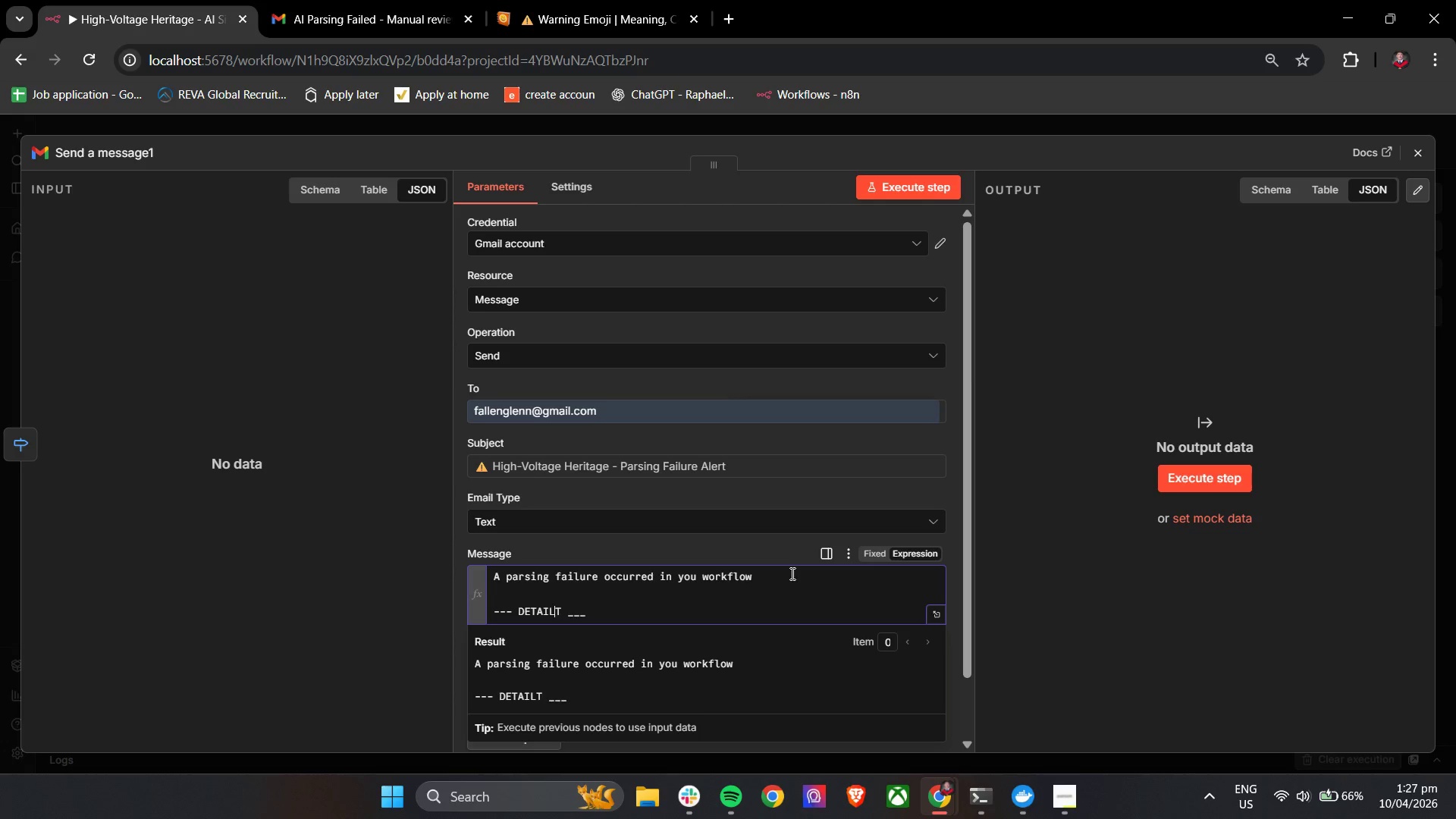 
key(ArrowRight)
 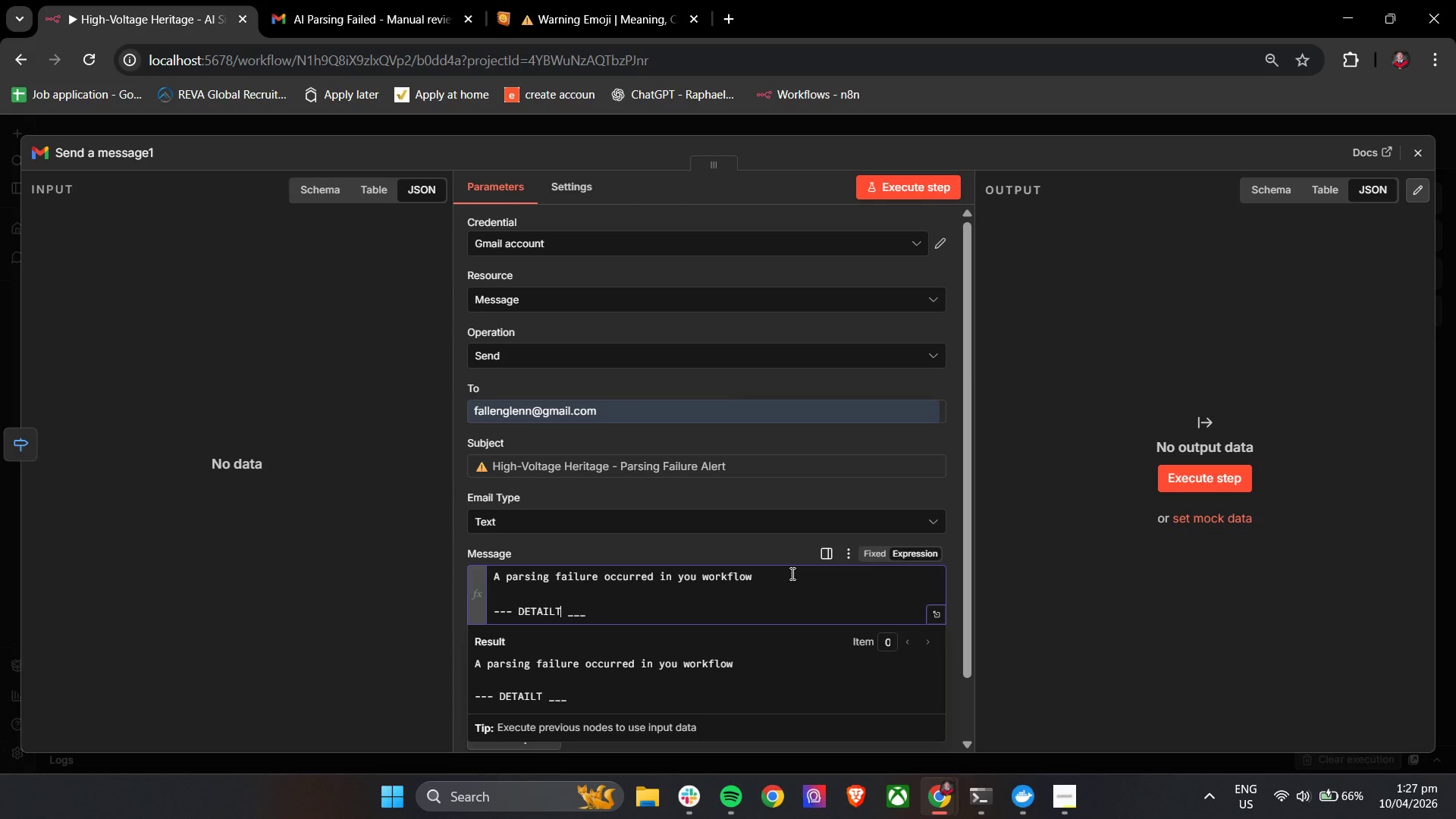 
key(Backspace)
 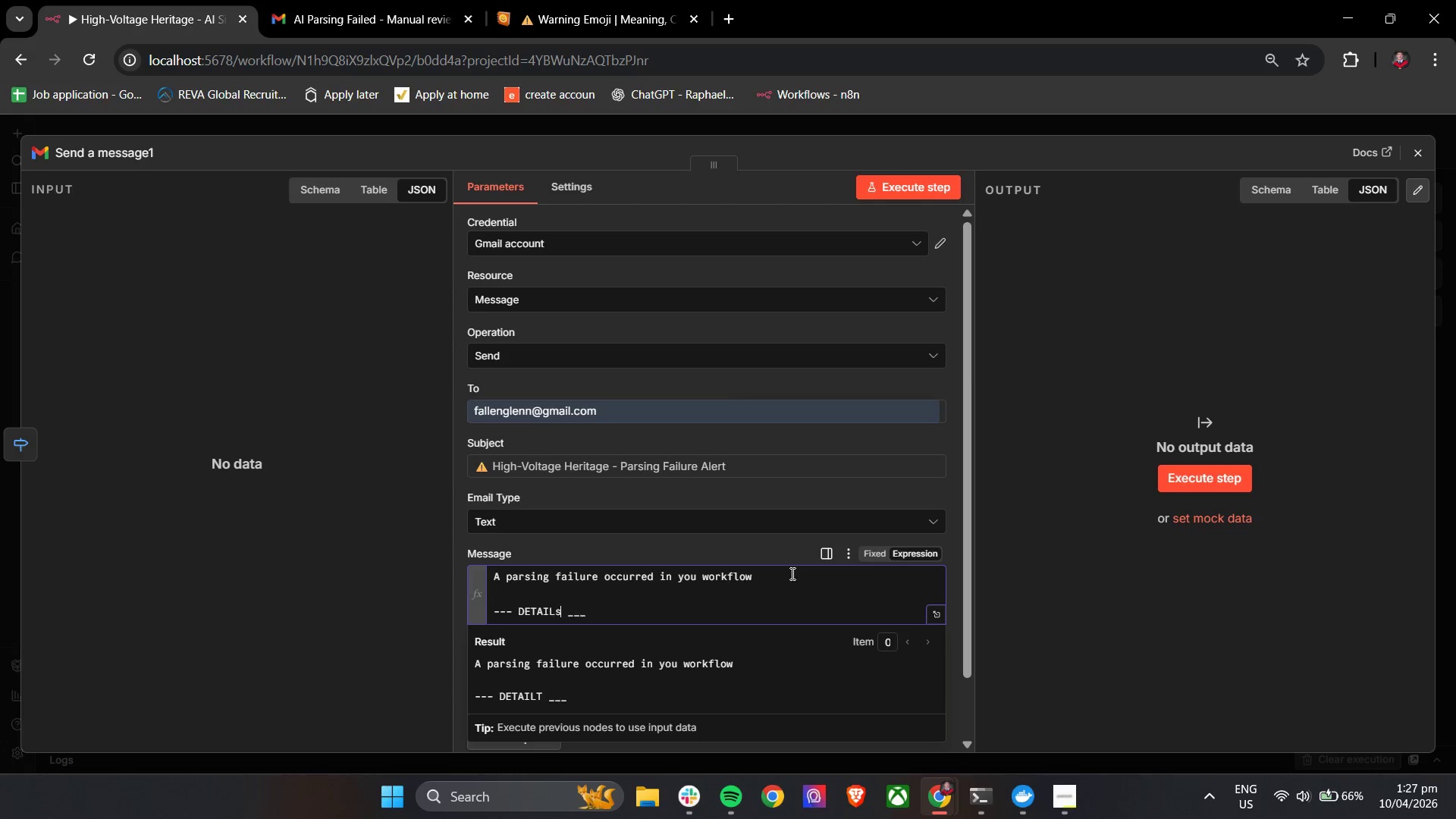 
key(S)
 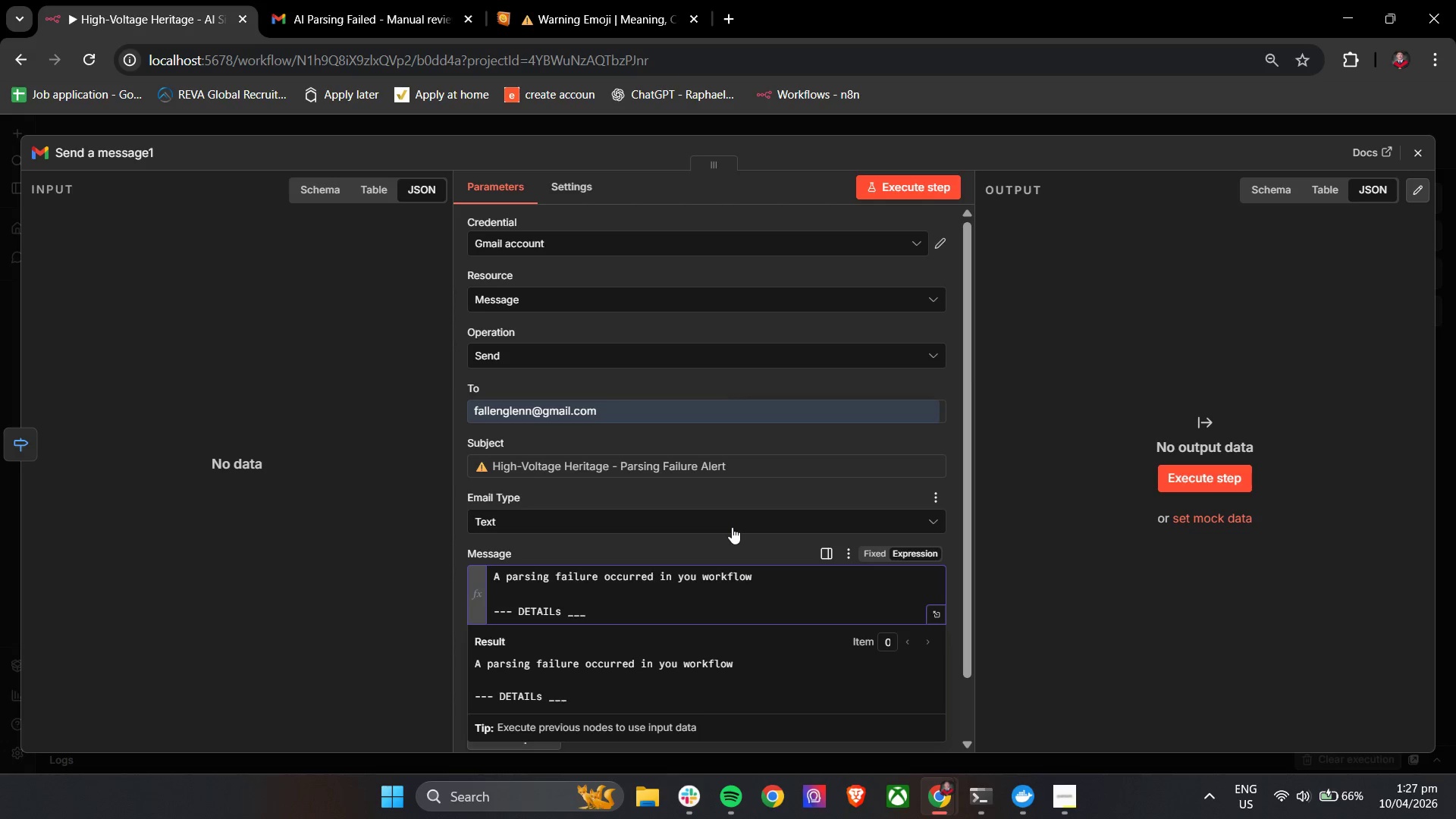 
key(ArrowDown)
 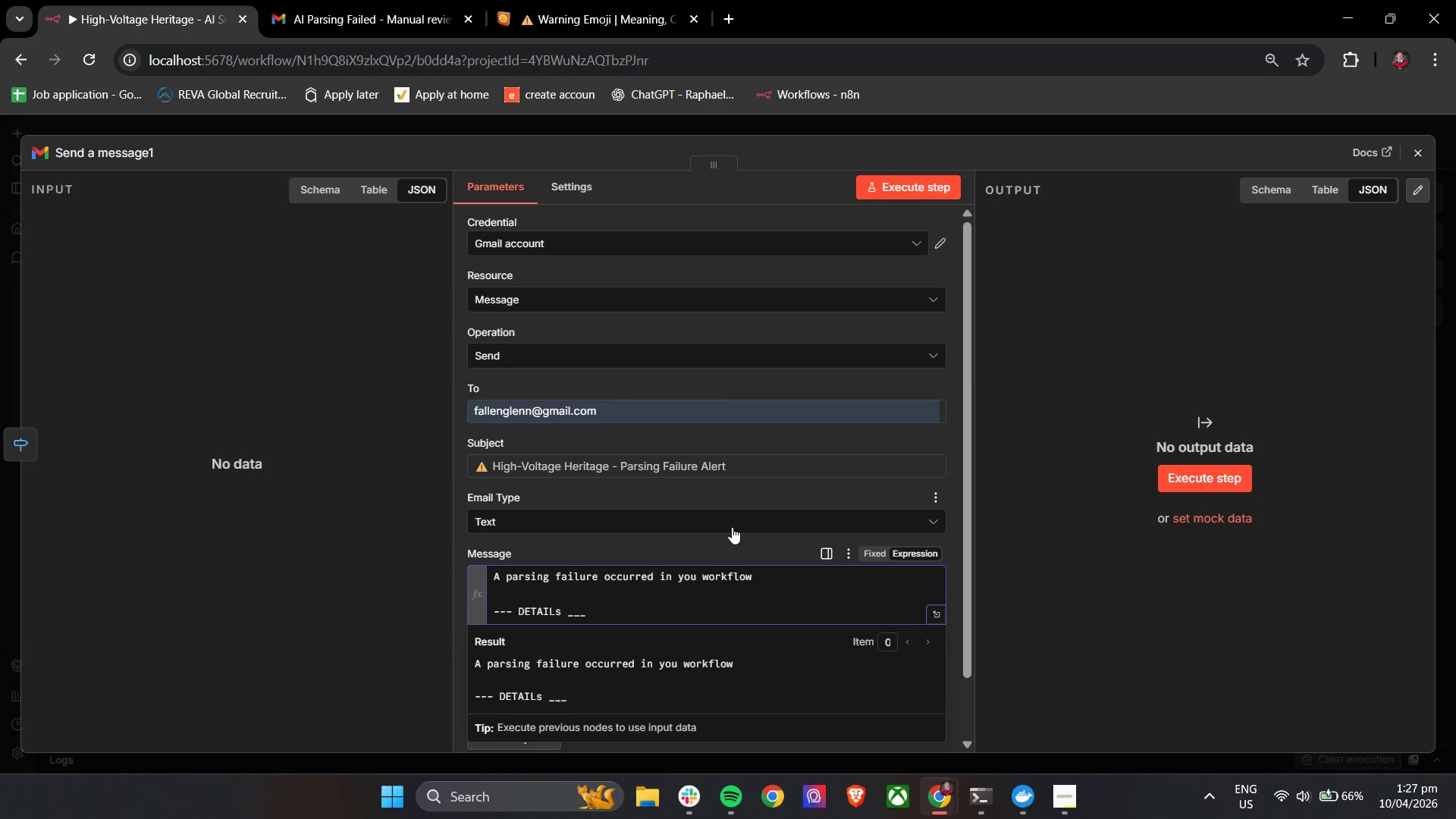 
key(Enter)
 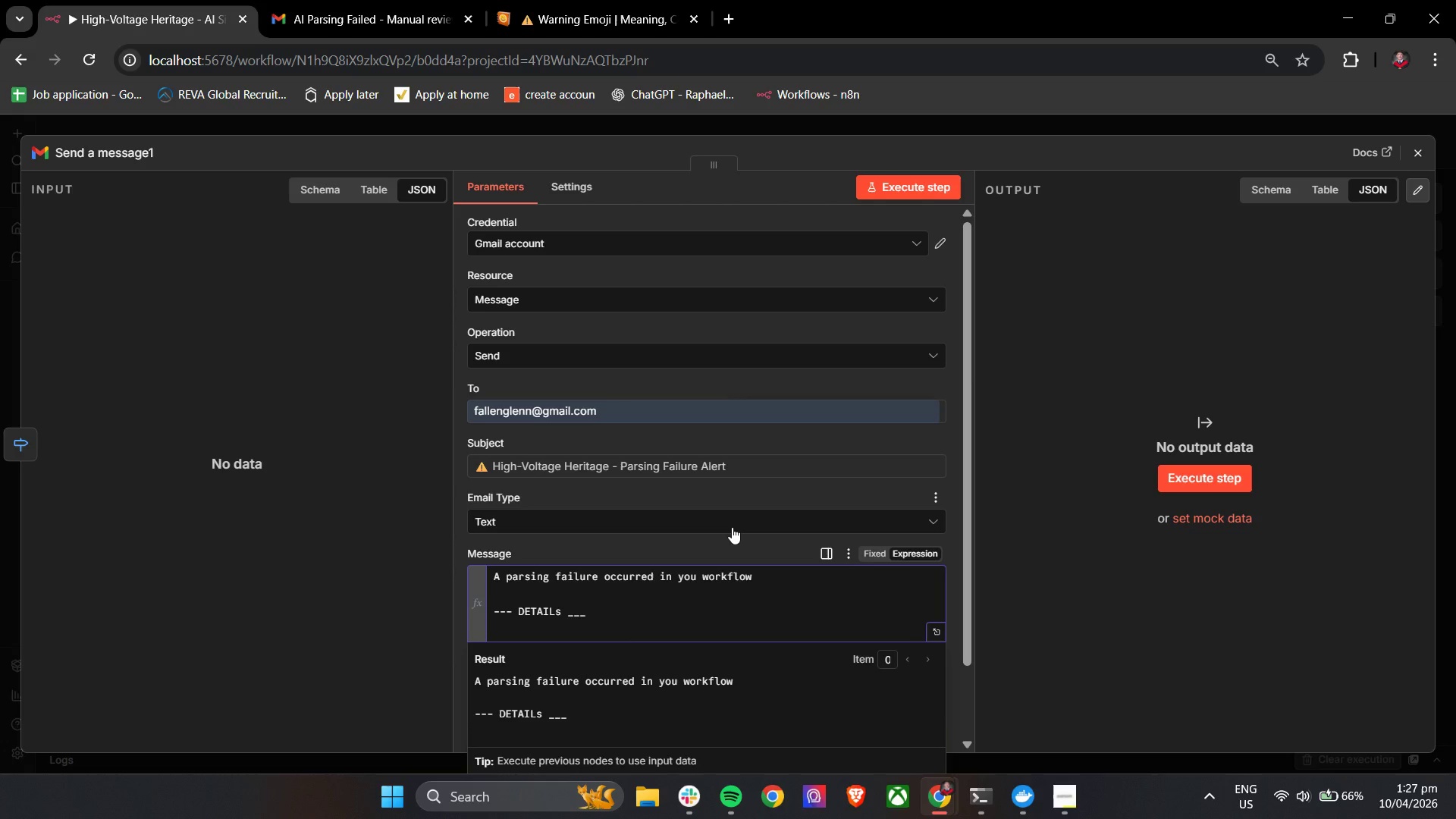 
key(Enter)
 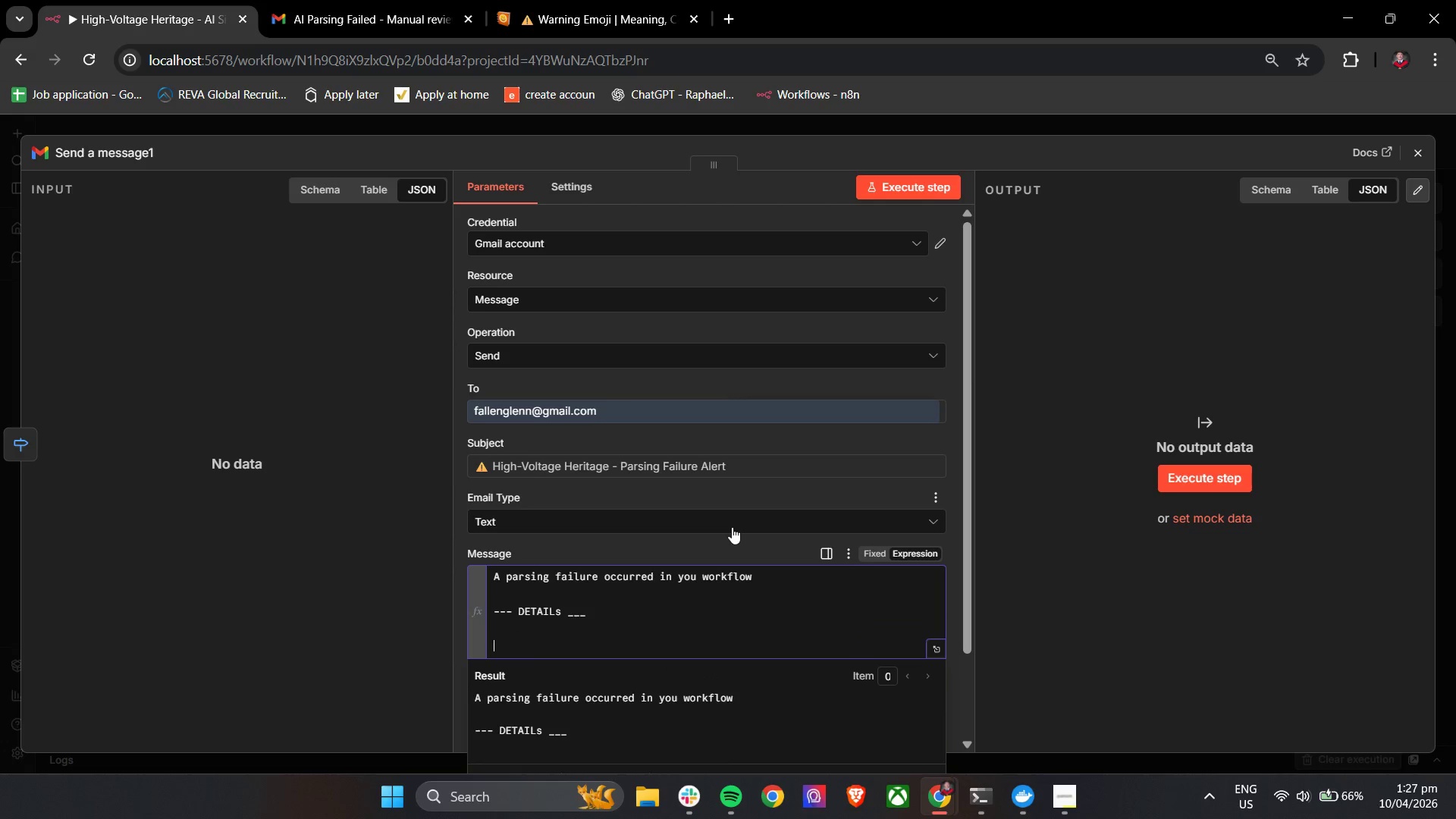 
type(Type )
key(Backspace)
type( )
key(Backspace)
type(: {{ )
key(Backspace)
type($)
 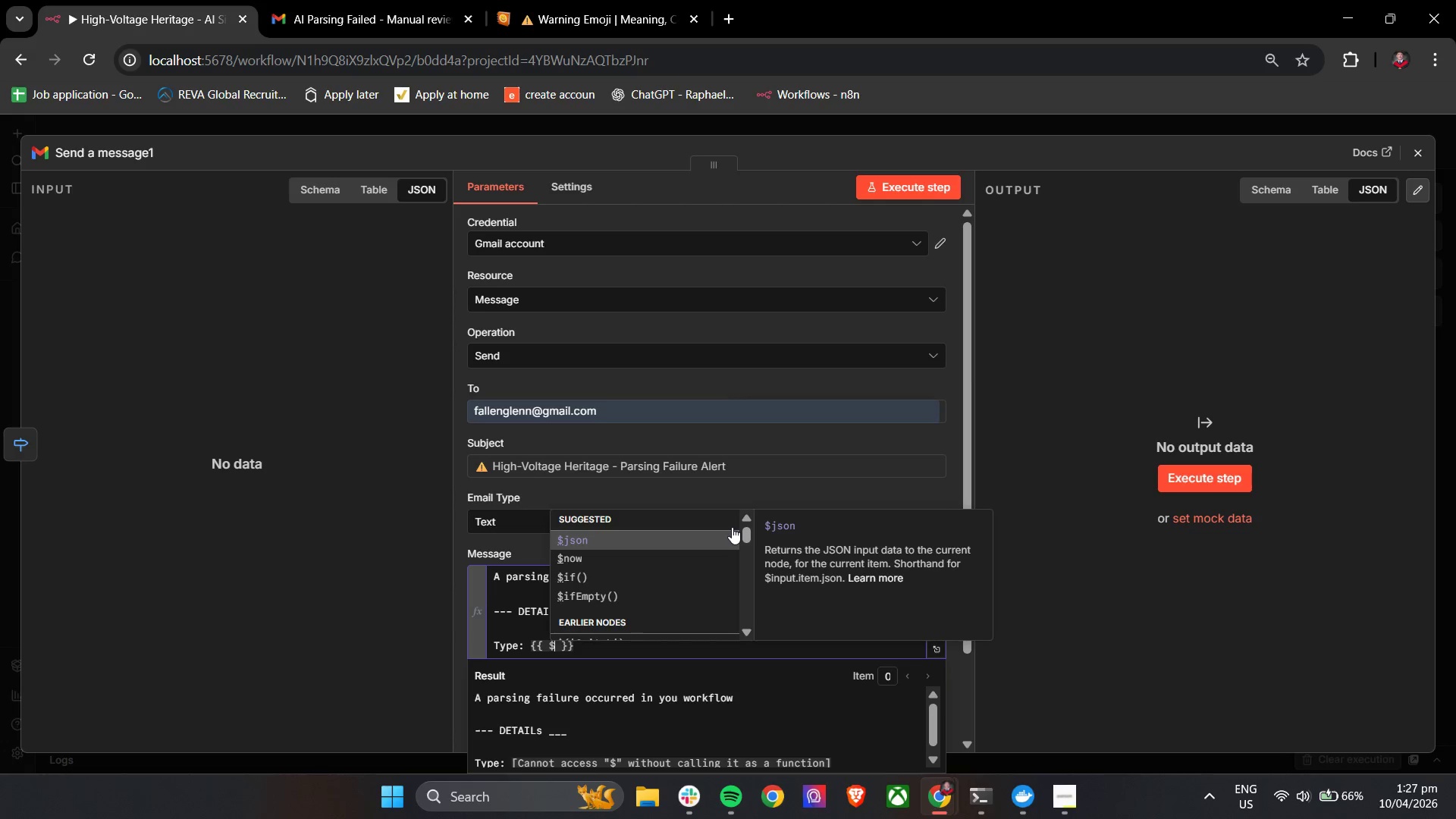 
key(Enter)
 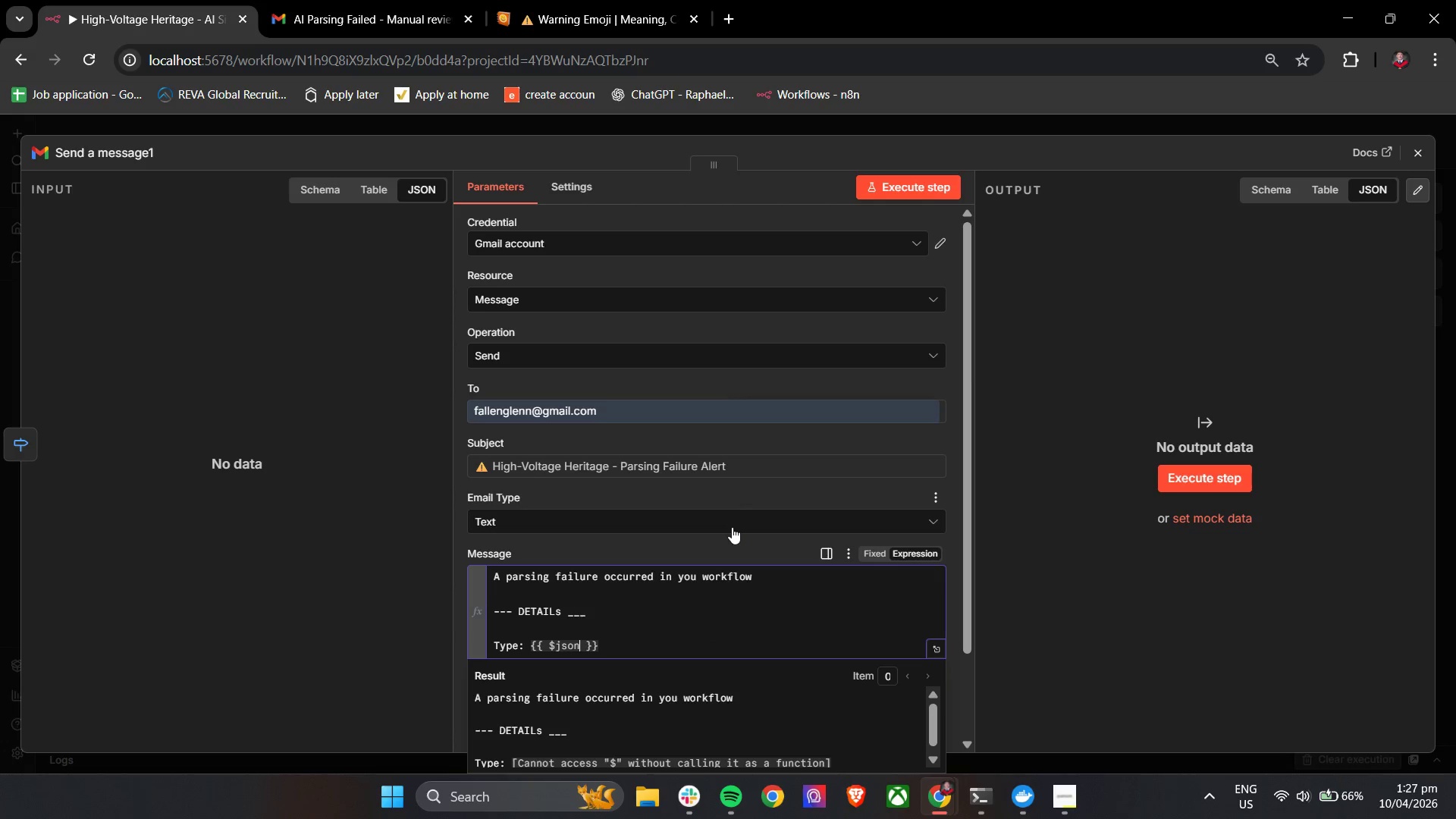 
type(.type || 'undefined)
 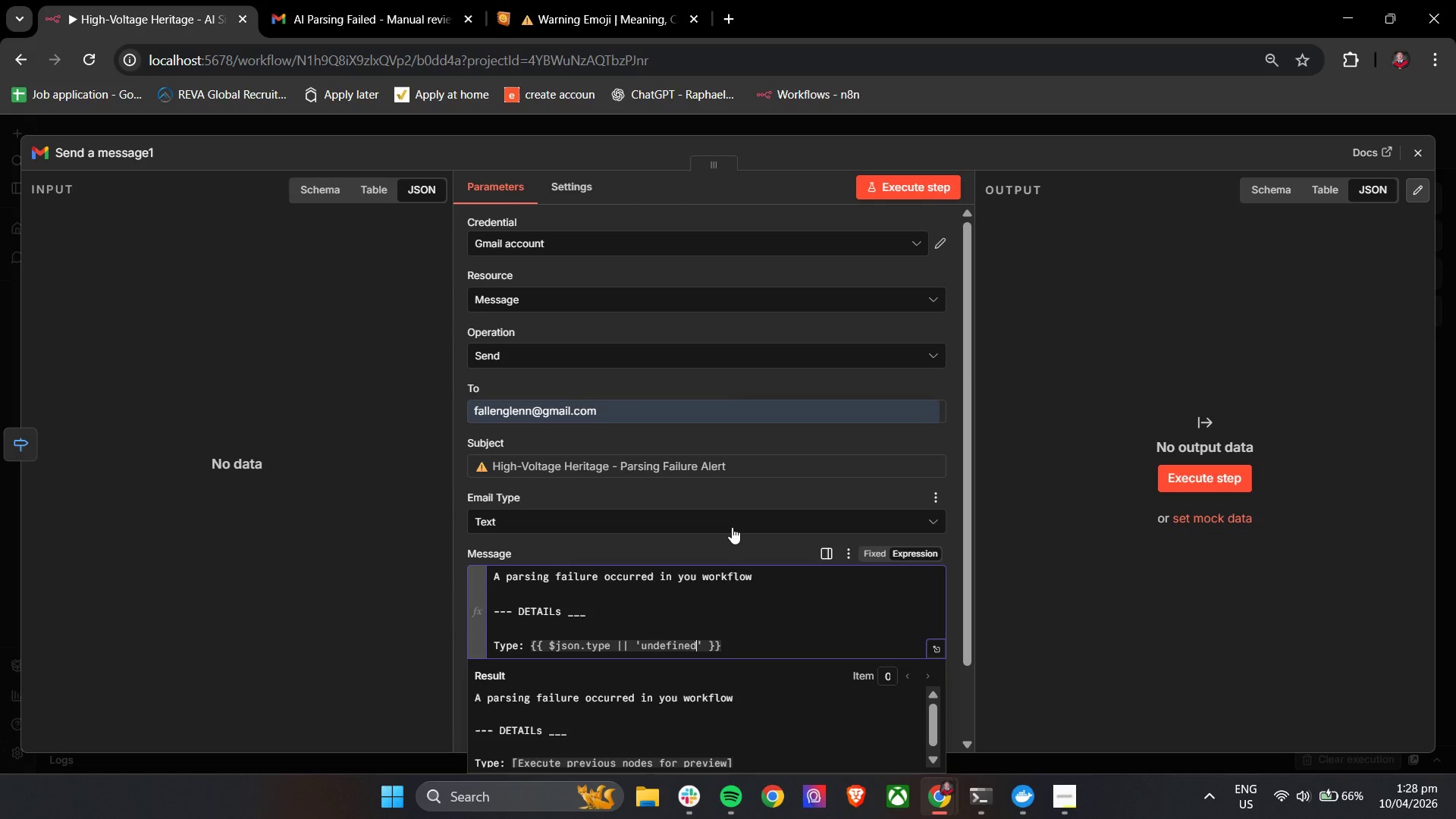 
key(ArrowDown)
 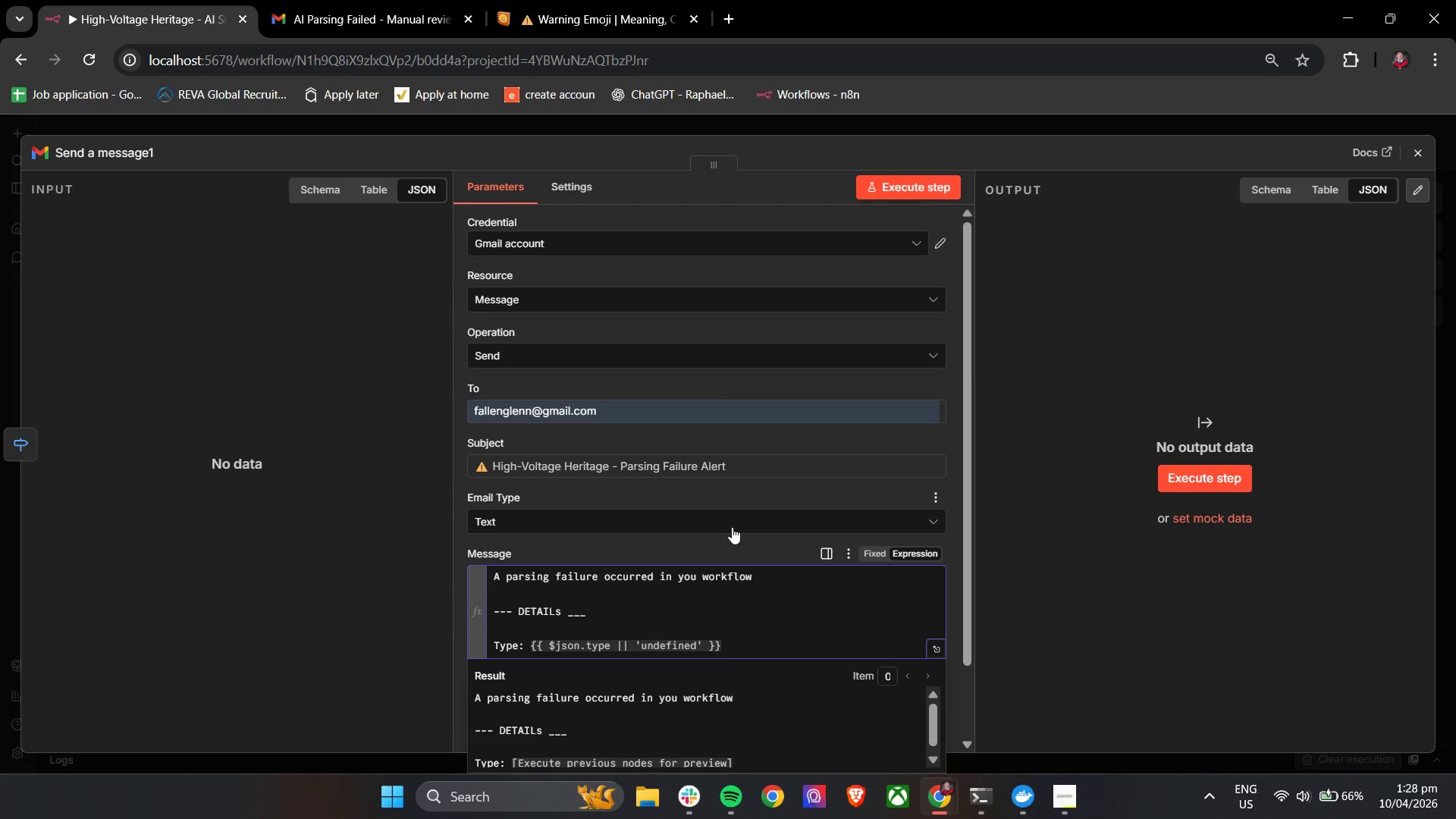 
key(Enter)
 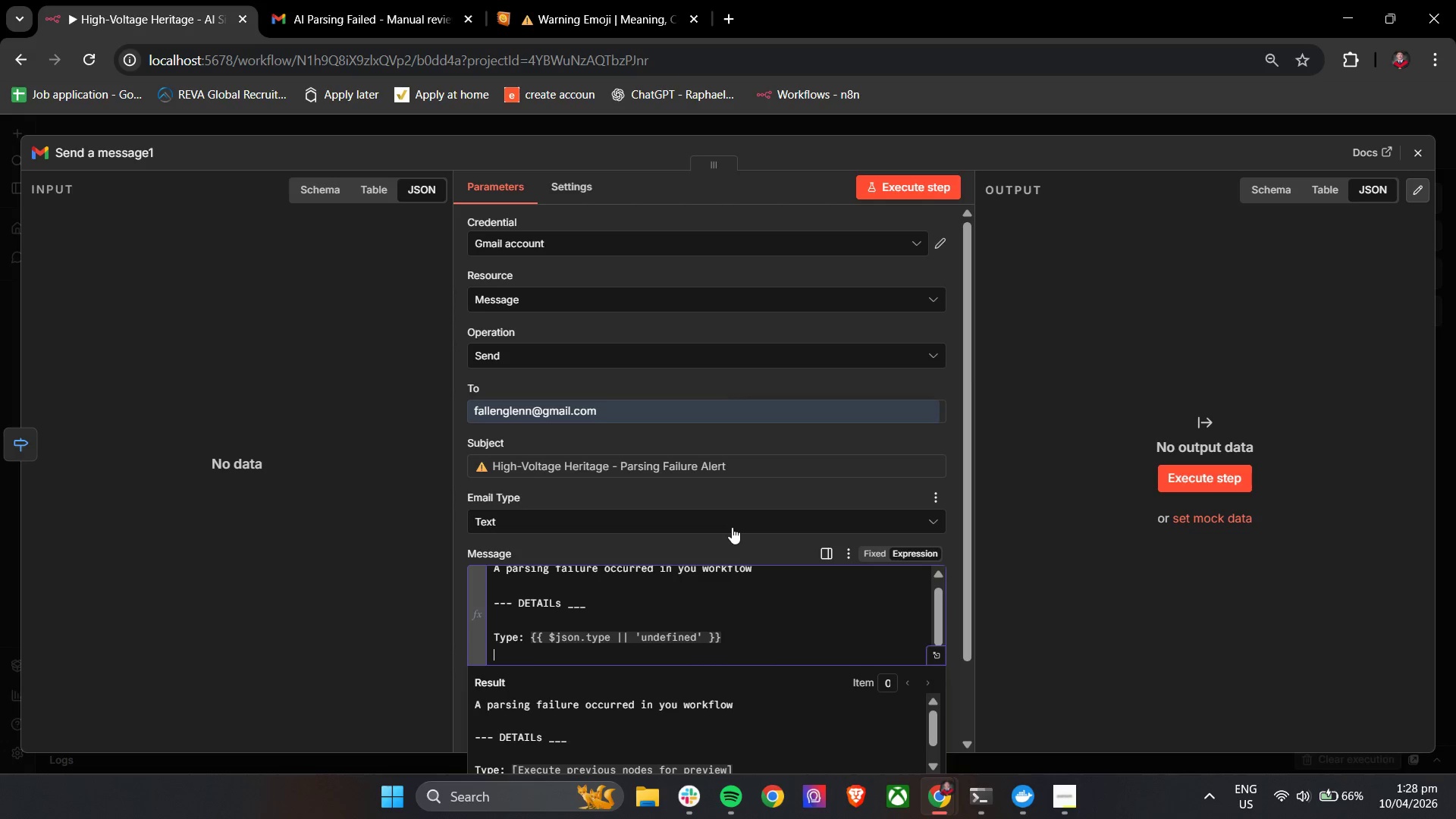 
type(Name: {{)
 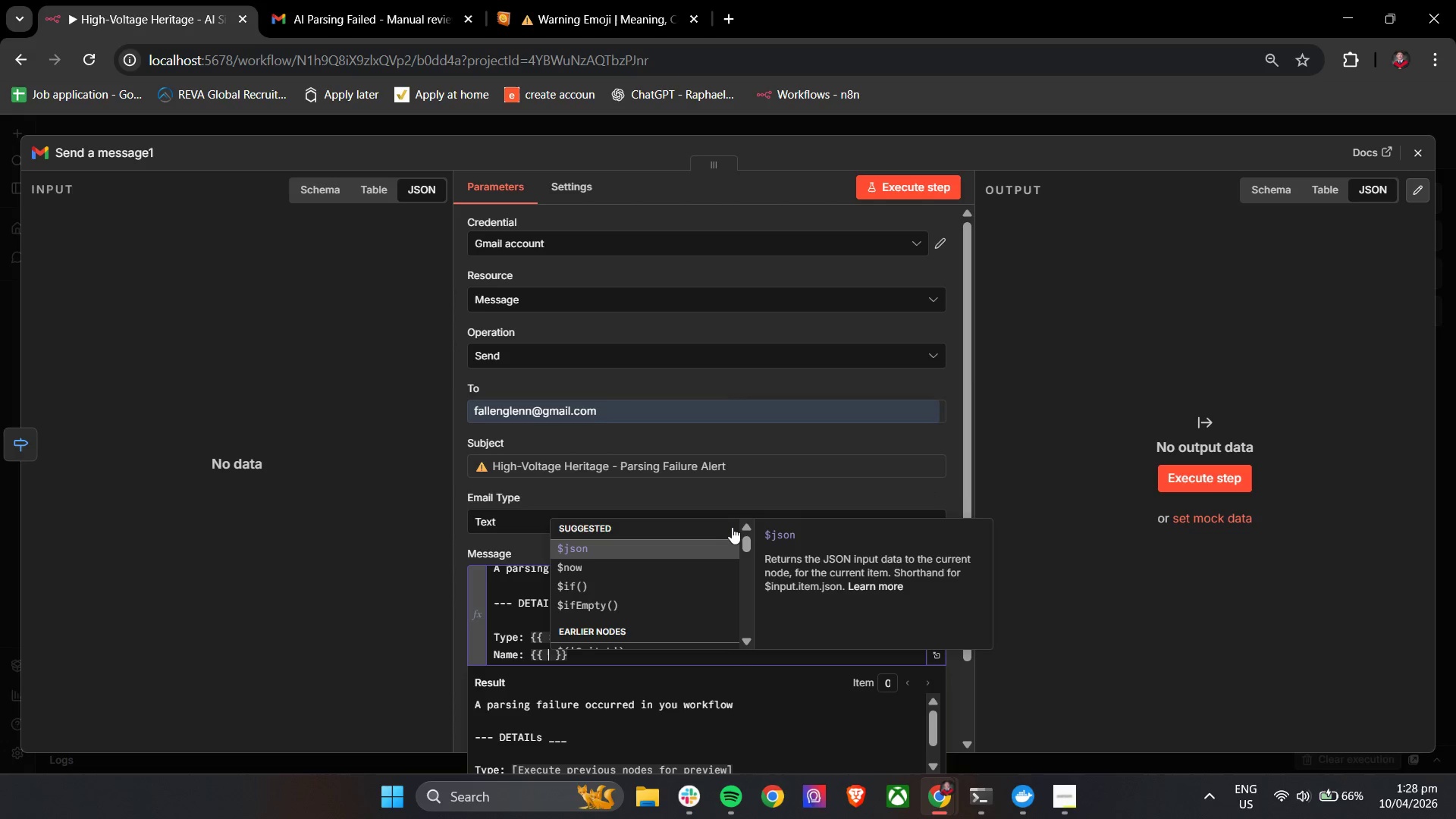 
key(Enter)
 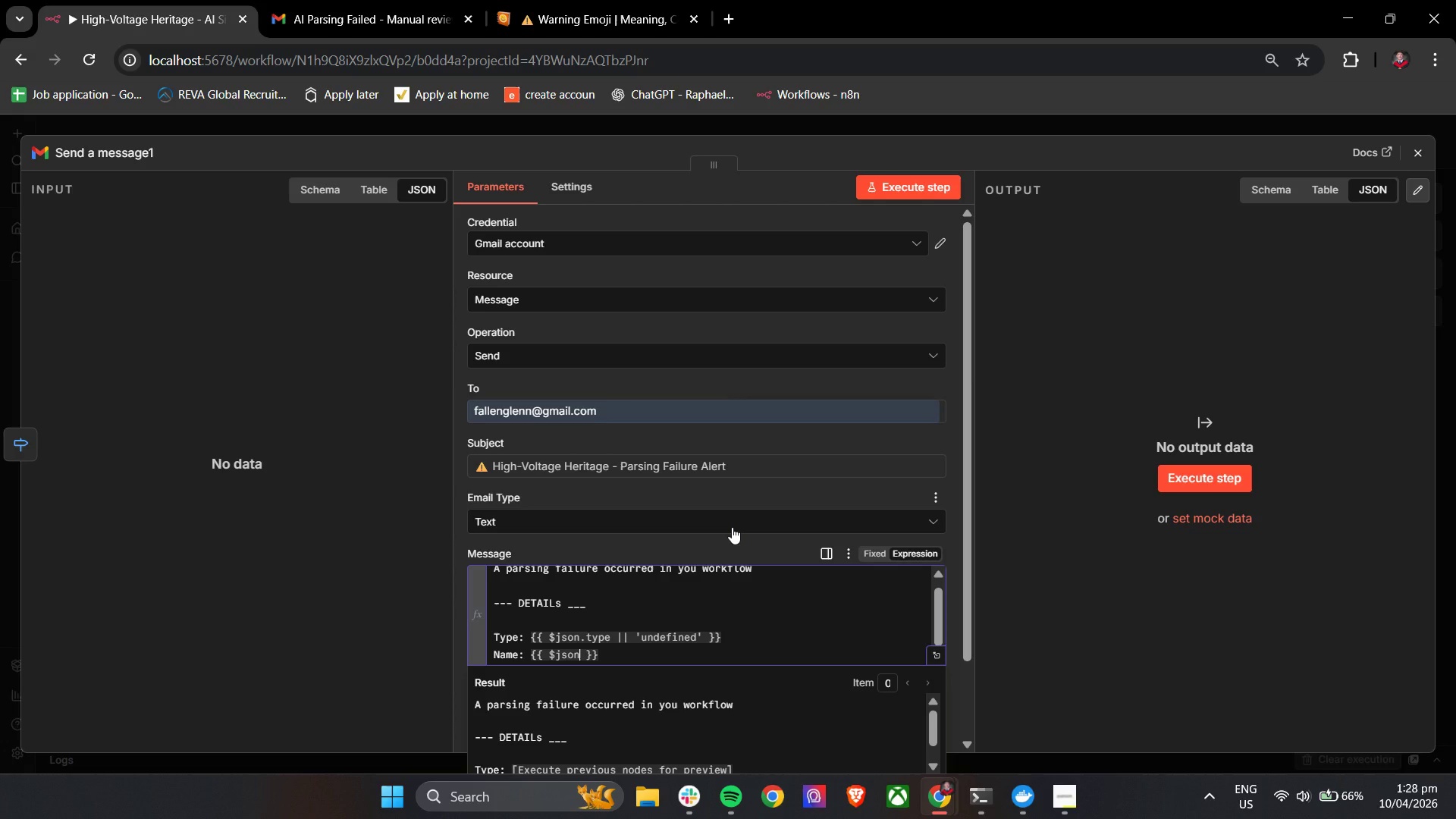 
type(.name || 'missing)
 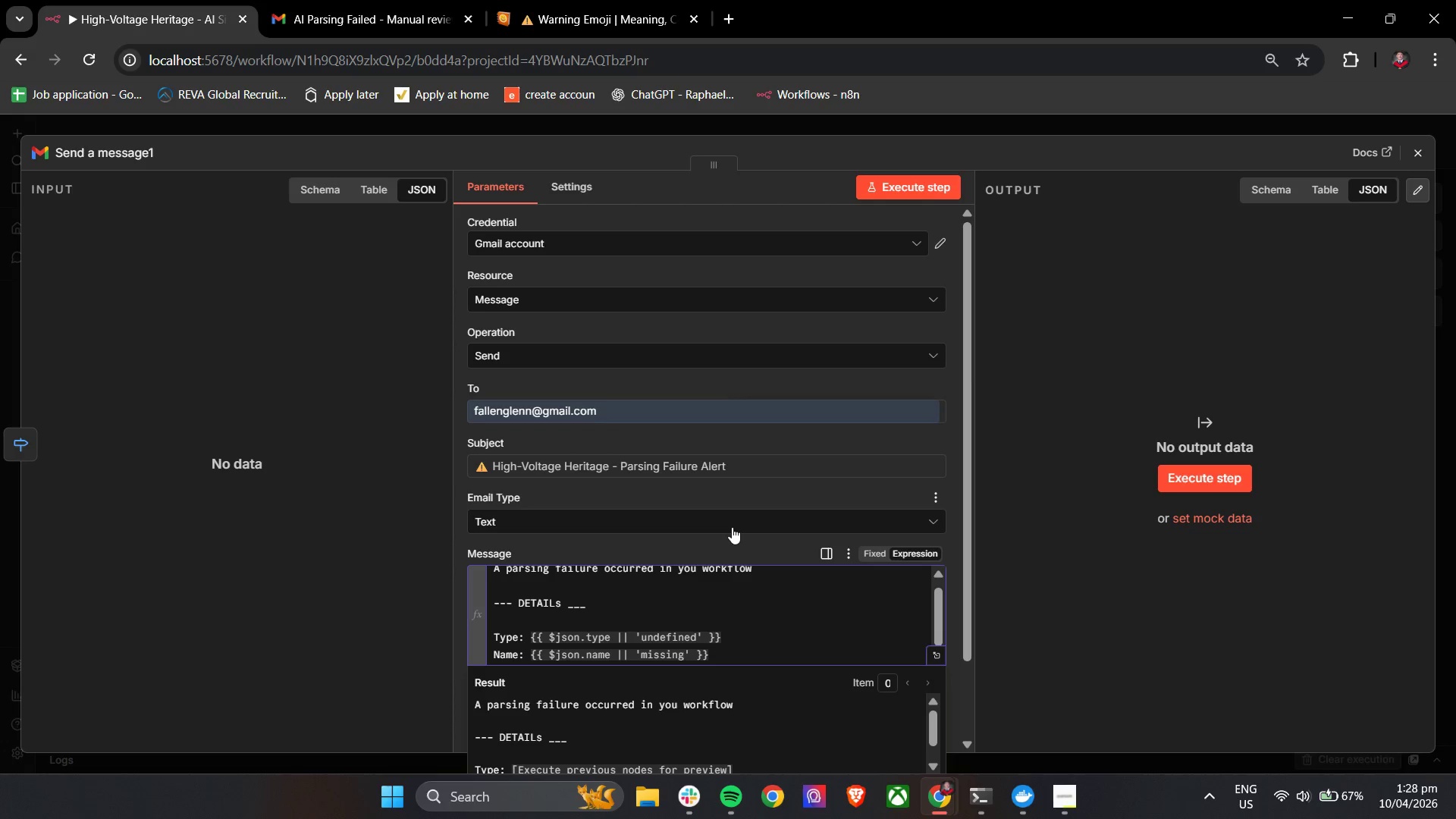 
key(ArrowDown)
 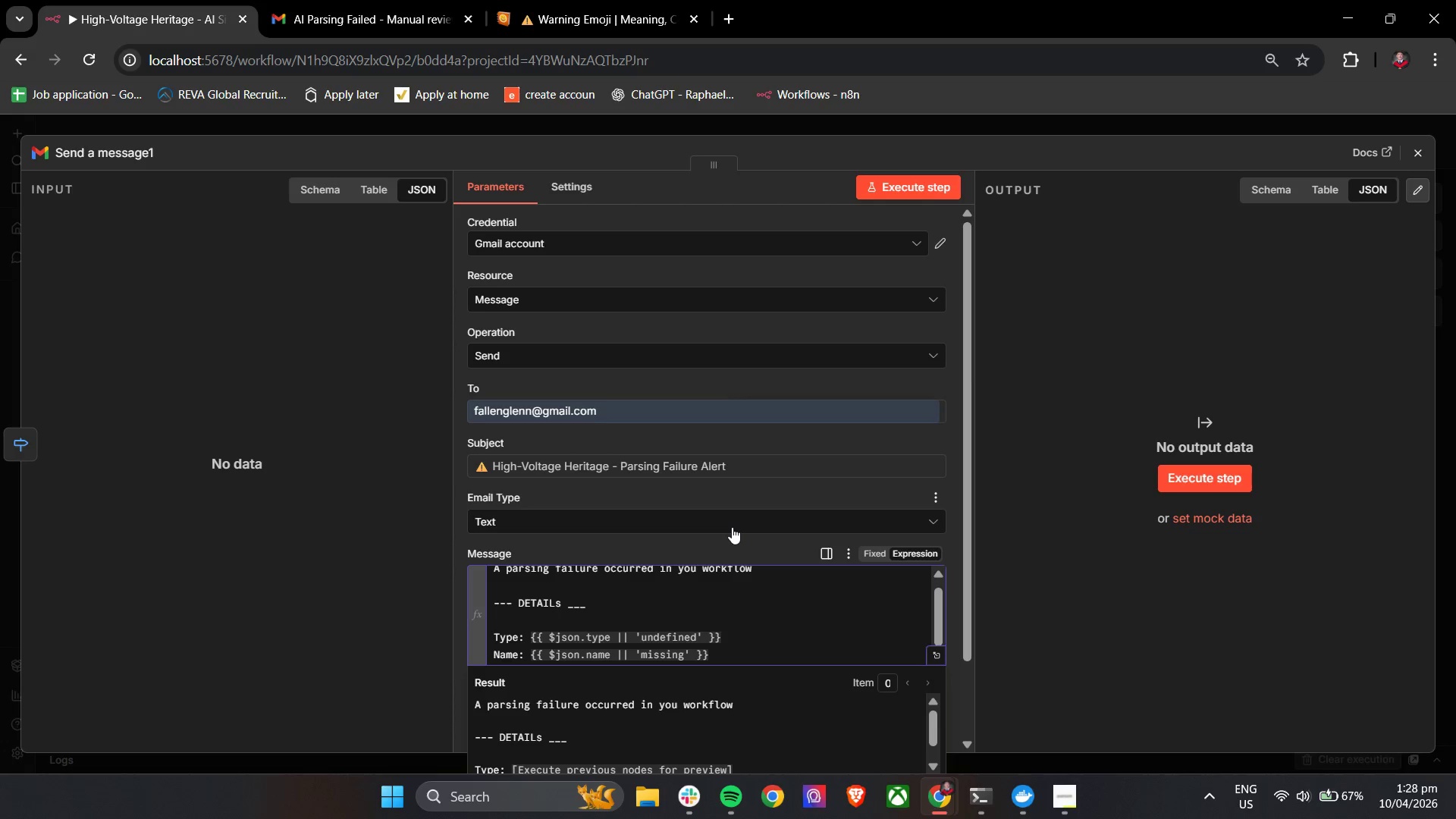 
key(Enter)
 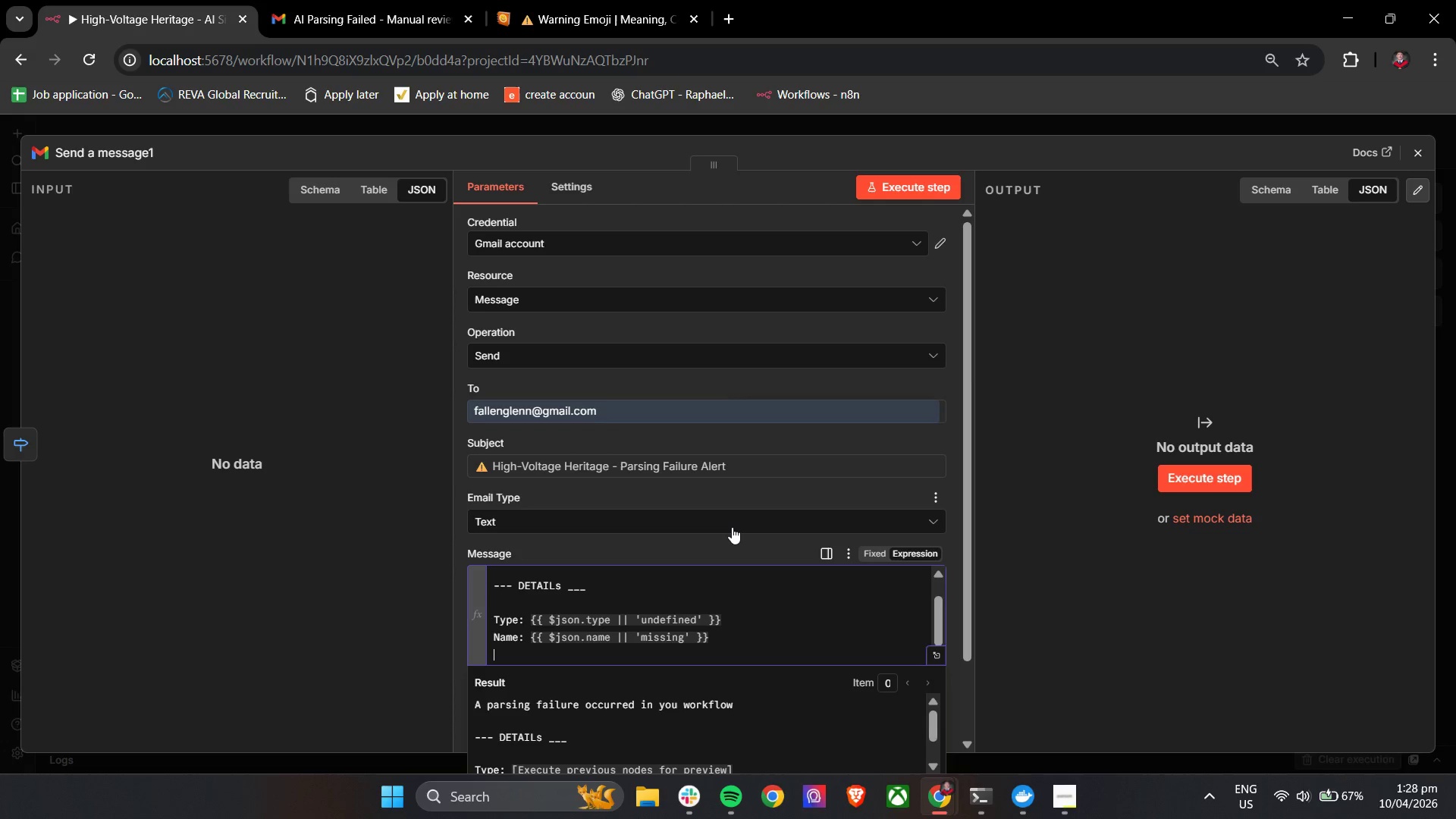 
type(Pir)
key(Backspace)
key(Backspace)
type(riority: {{)
 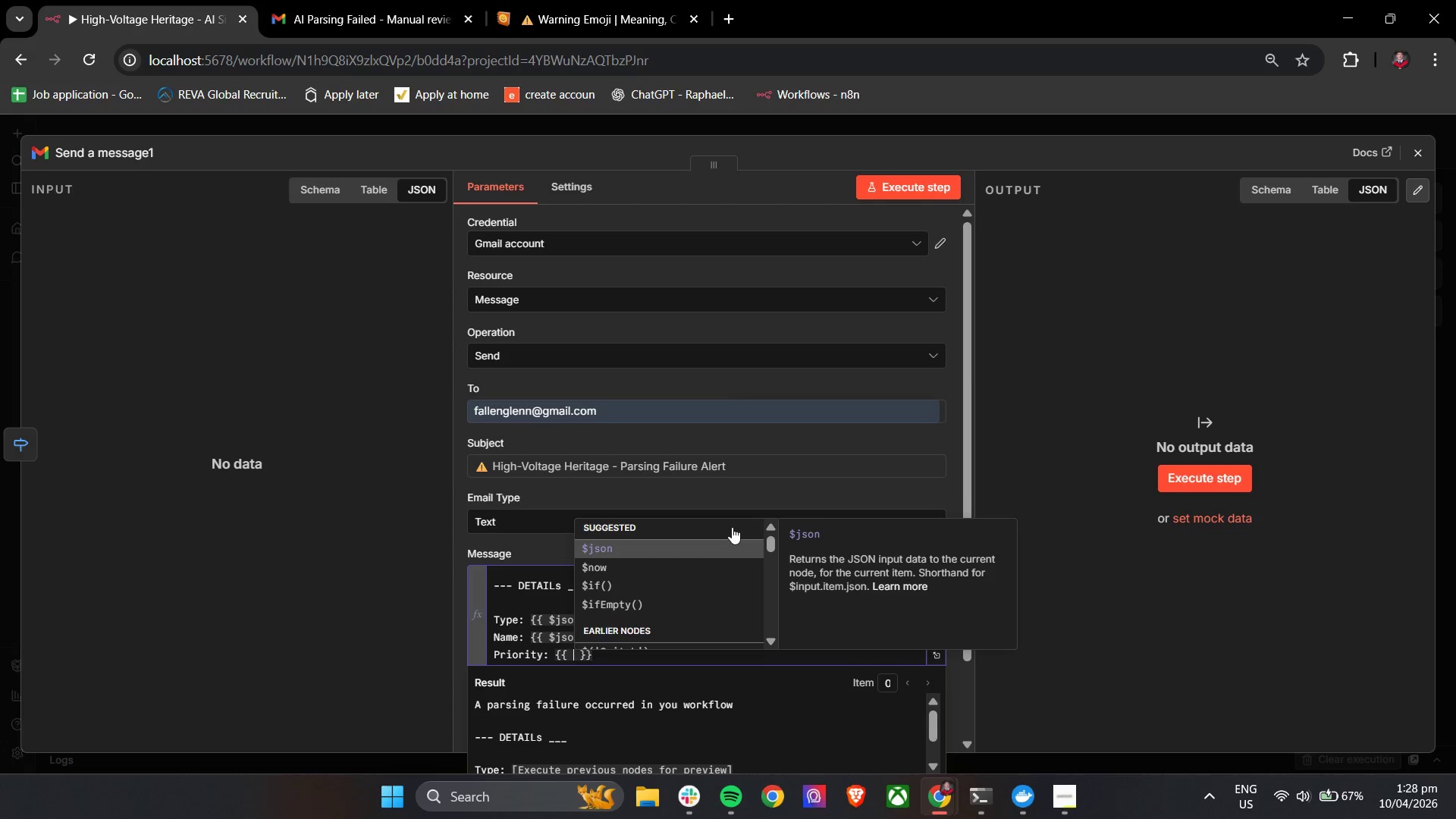 
key(Enter)
 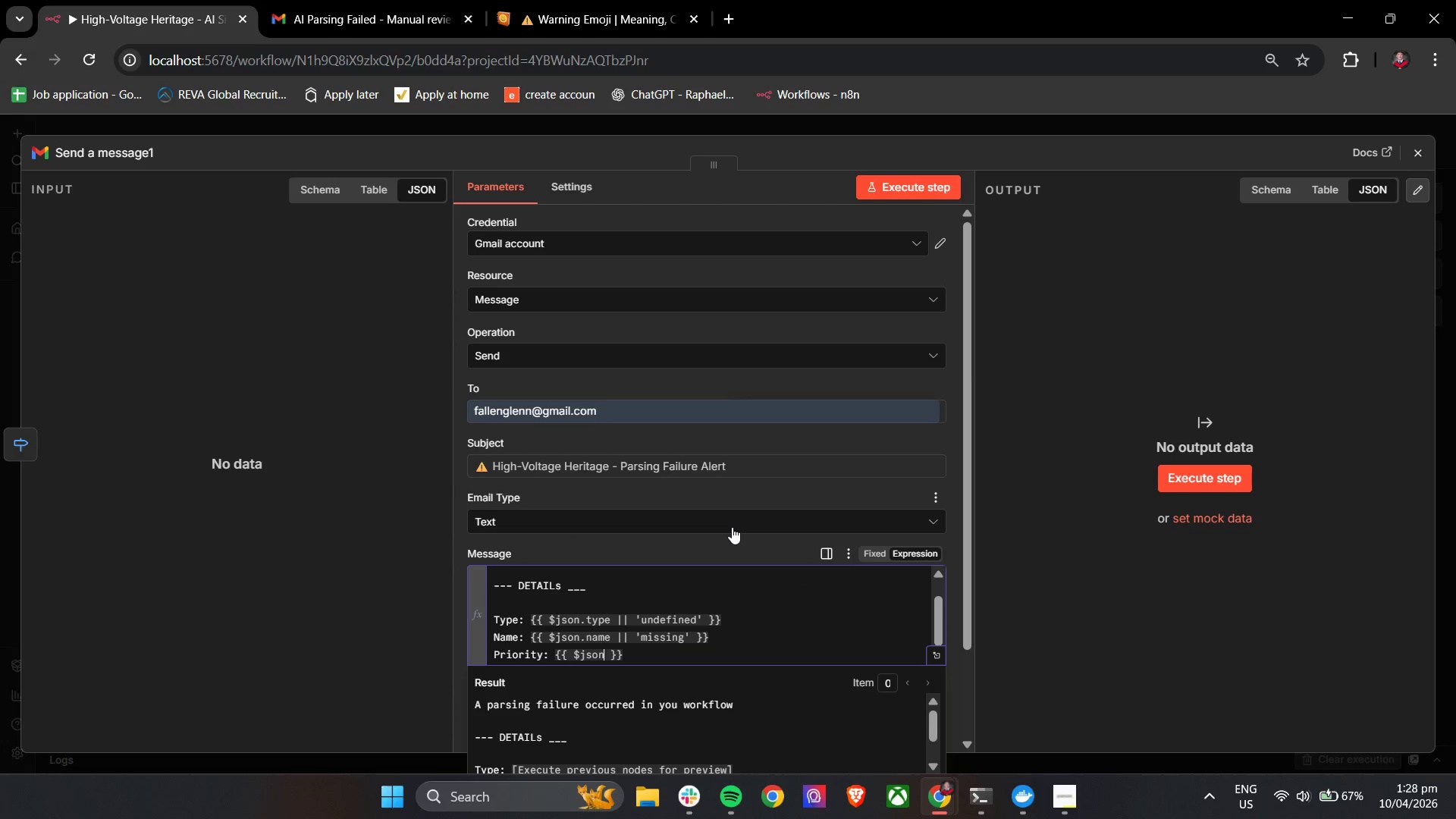 
type(.priority }})
key(Backspace)
key(Backspace)
type(|| 'missing)
 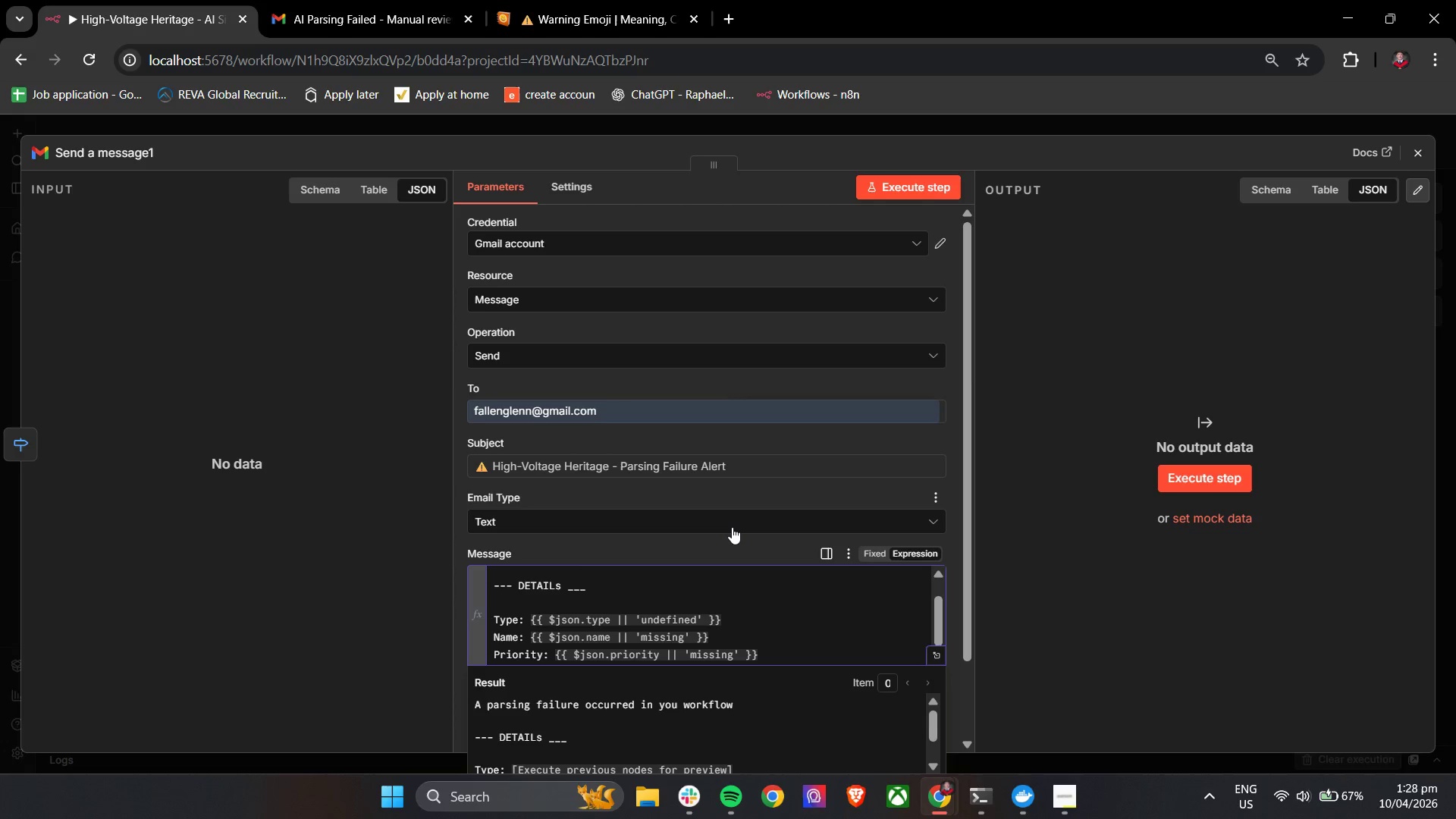 
key(ArrowDown)
 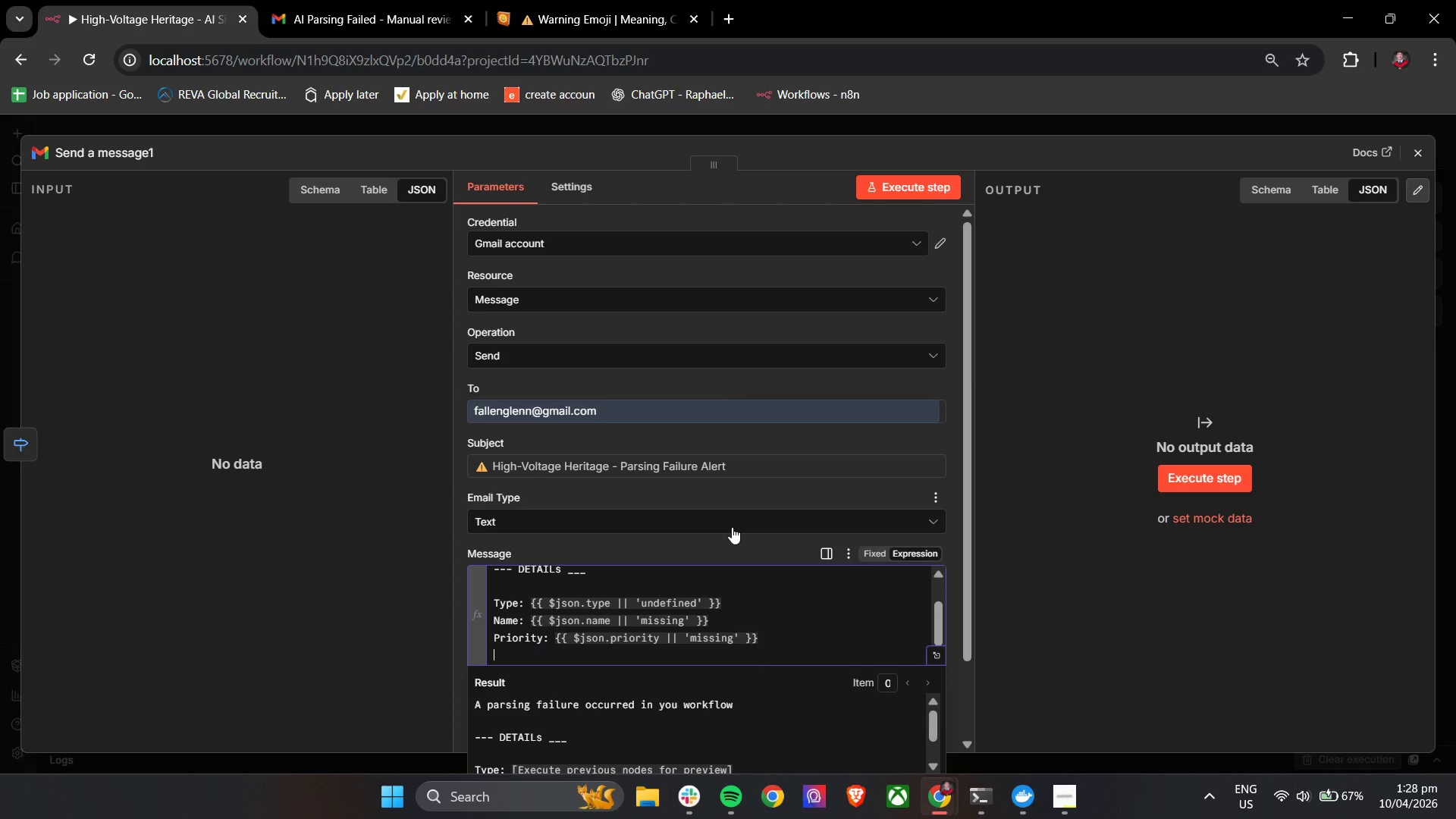 
key(Enter)
 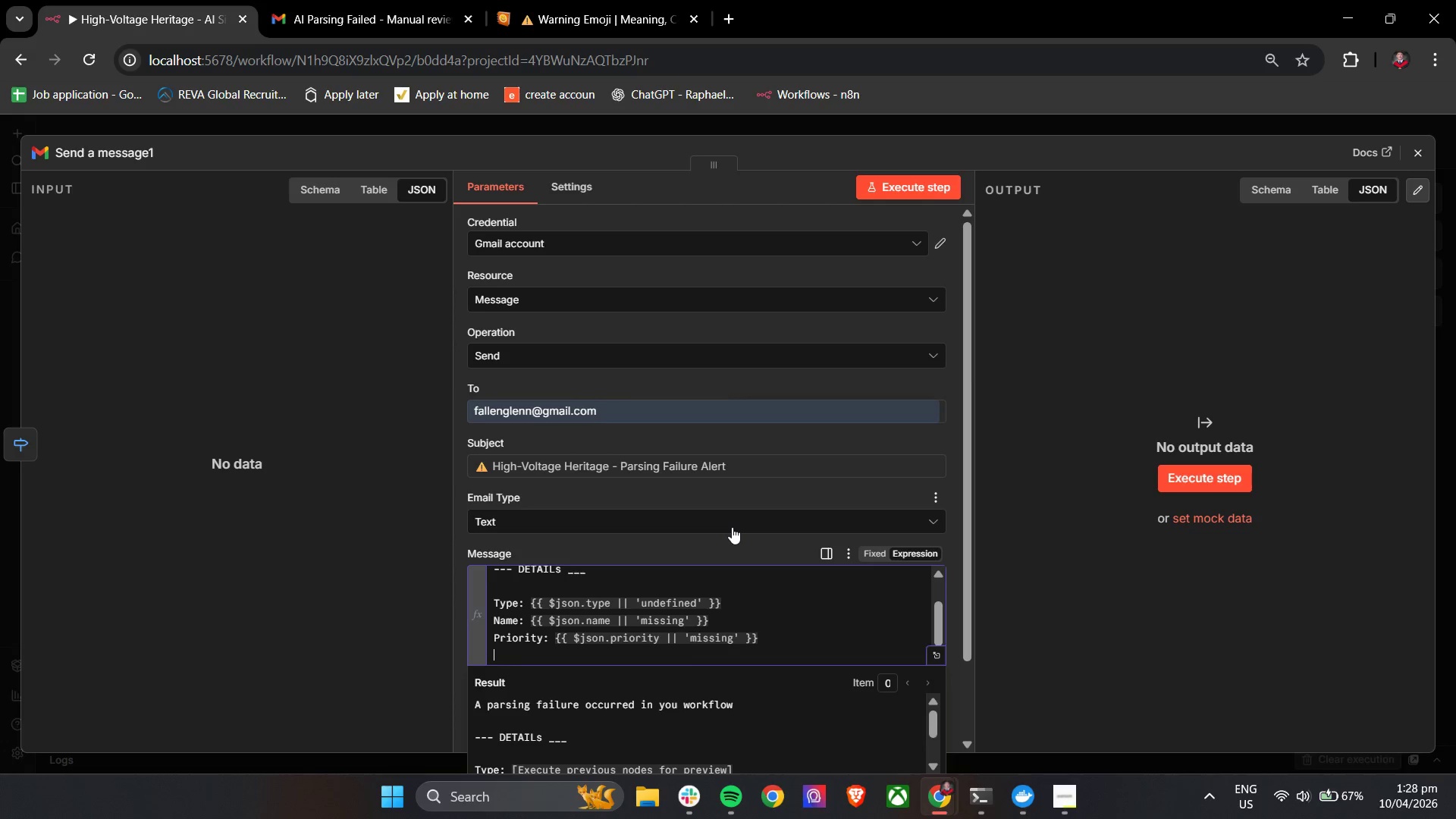 
key(Enter)
 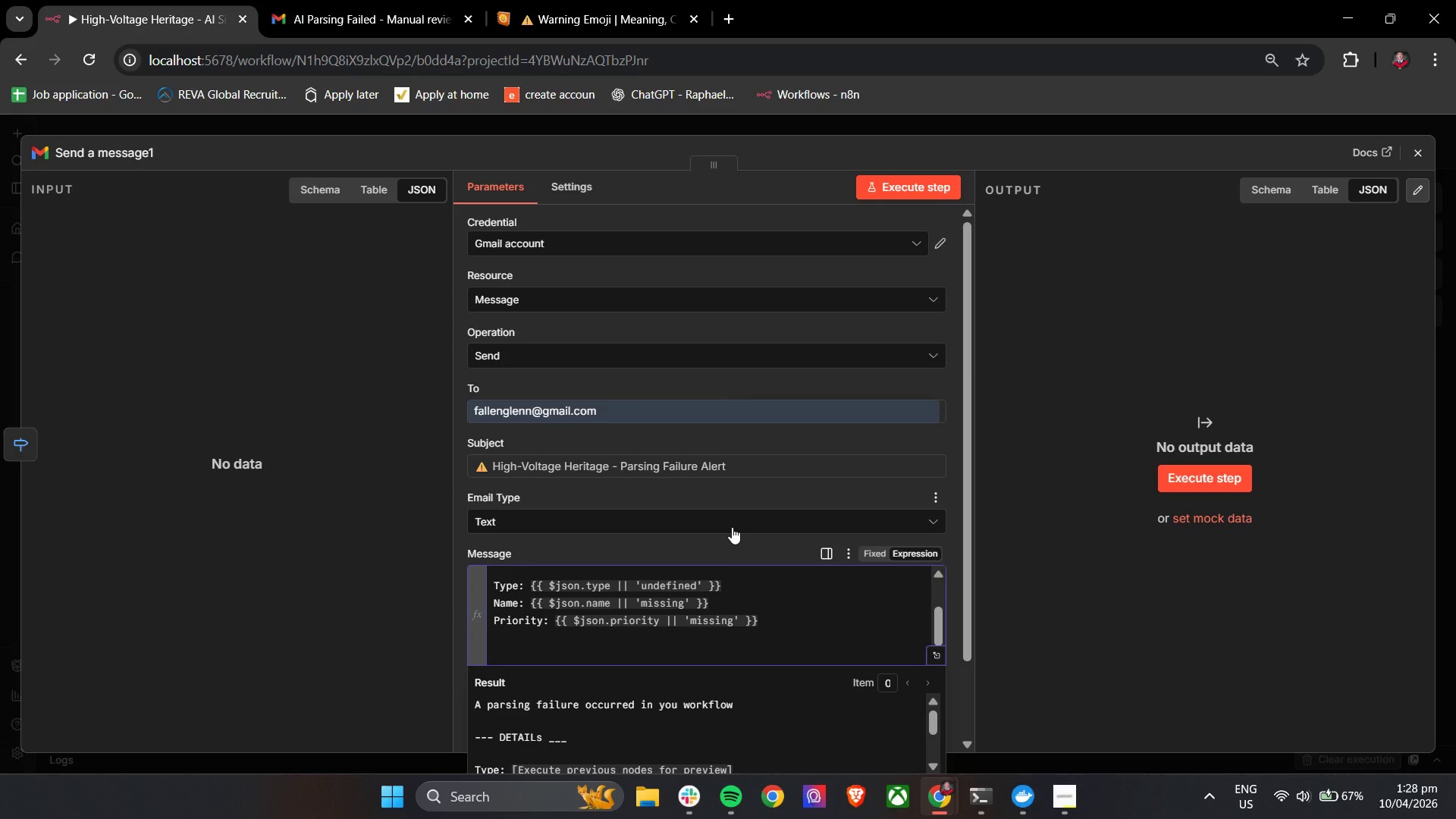 
type(--- RAW PAYLOD ++)
key(Backspace)
key(Backspace)
type(__)
key(Backspace)
key(Backspace)
type(---)
 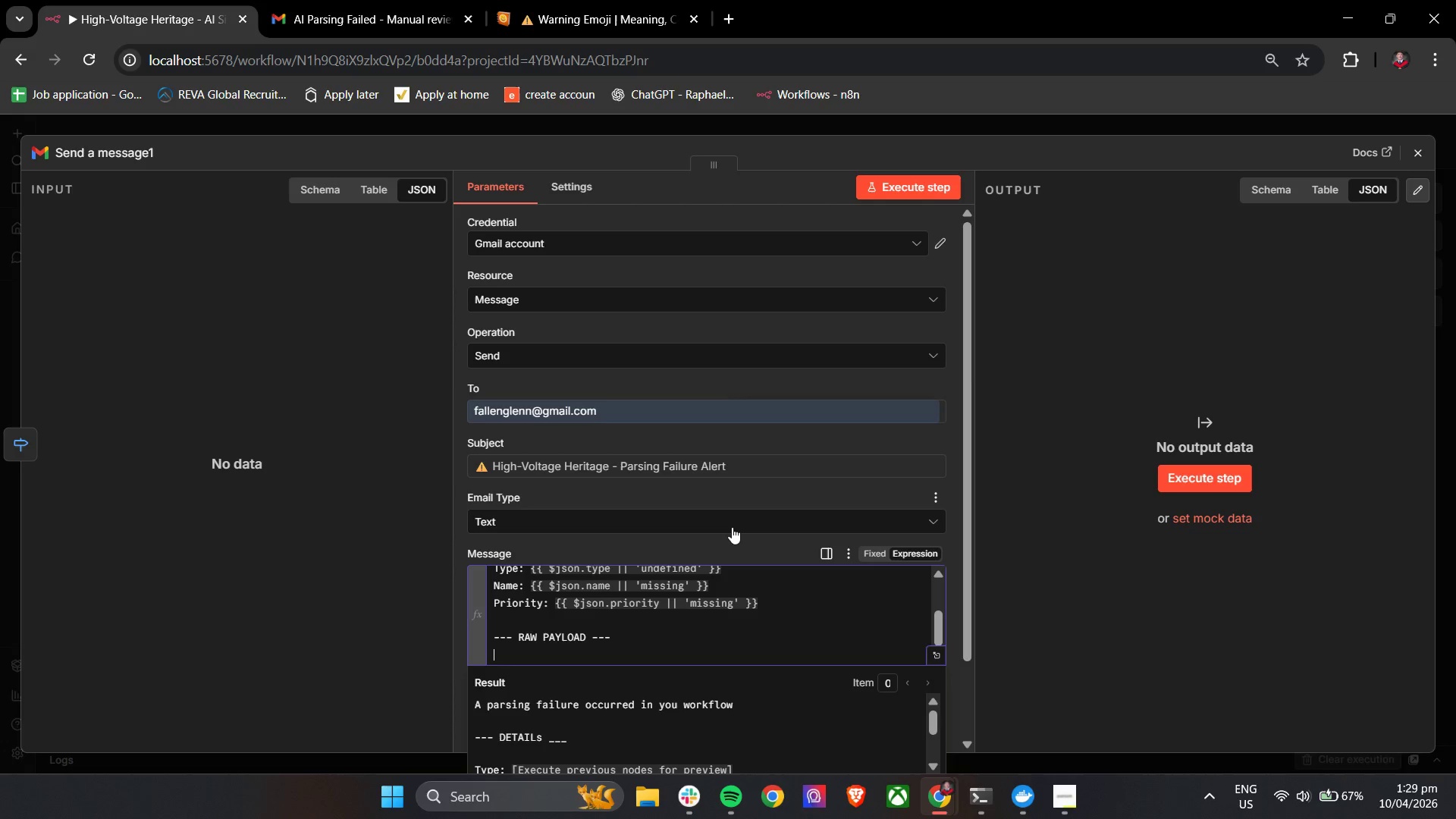 
 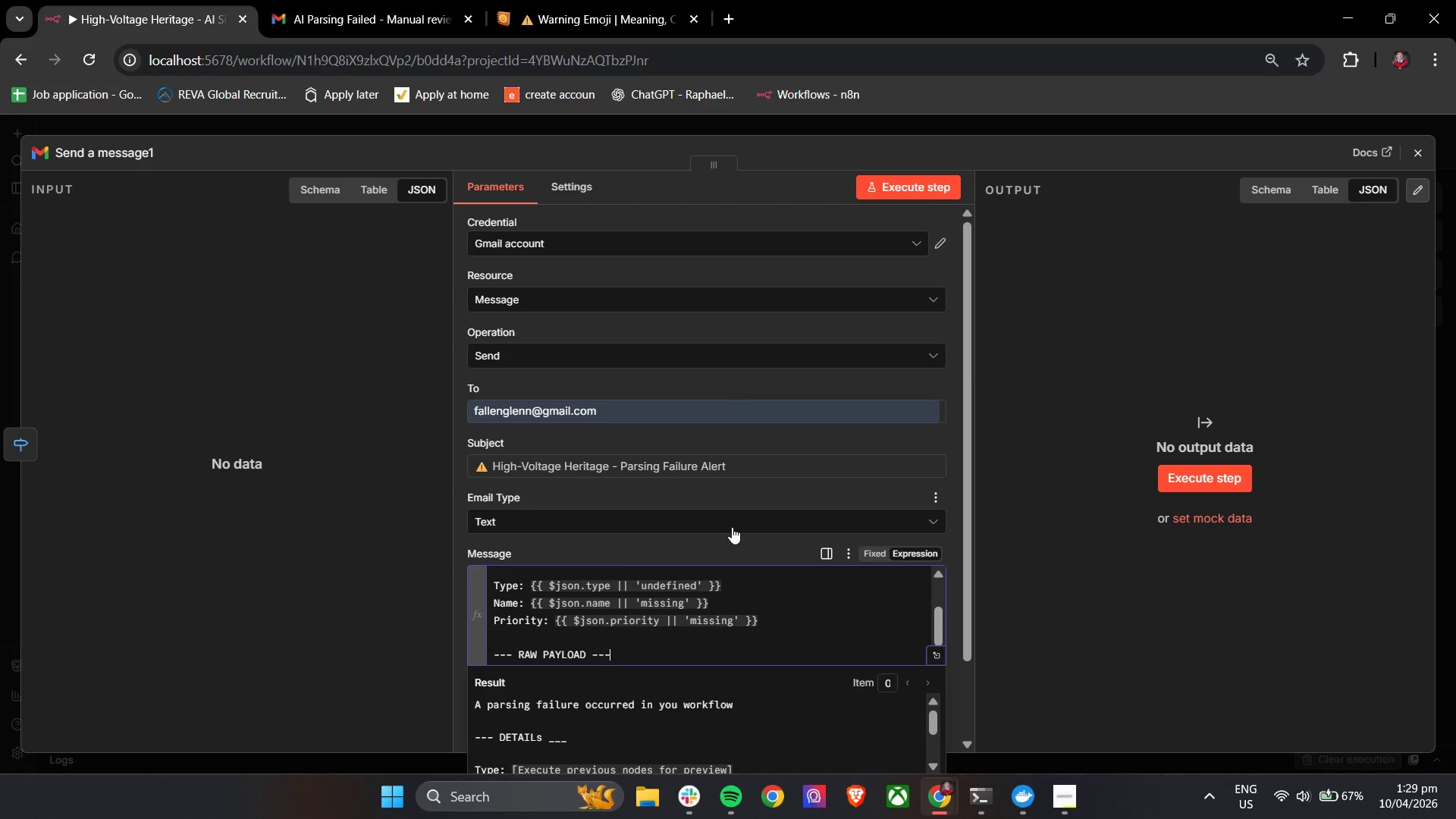 
key(Enter)
 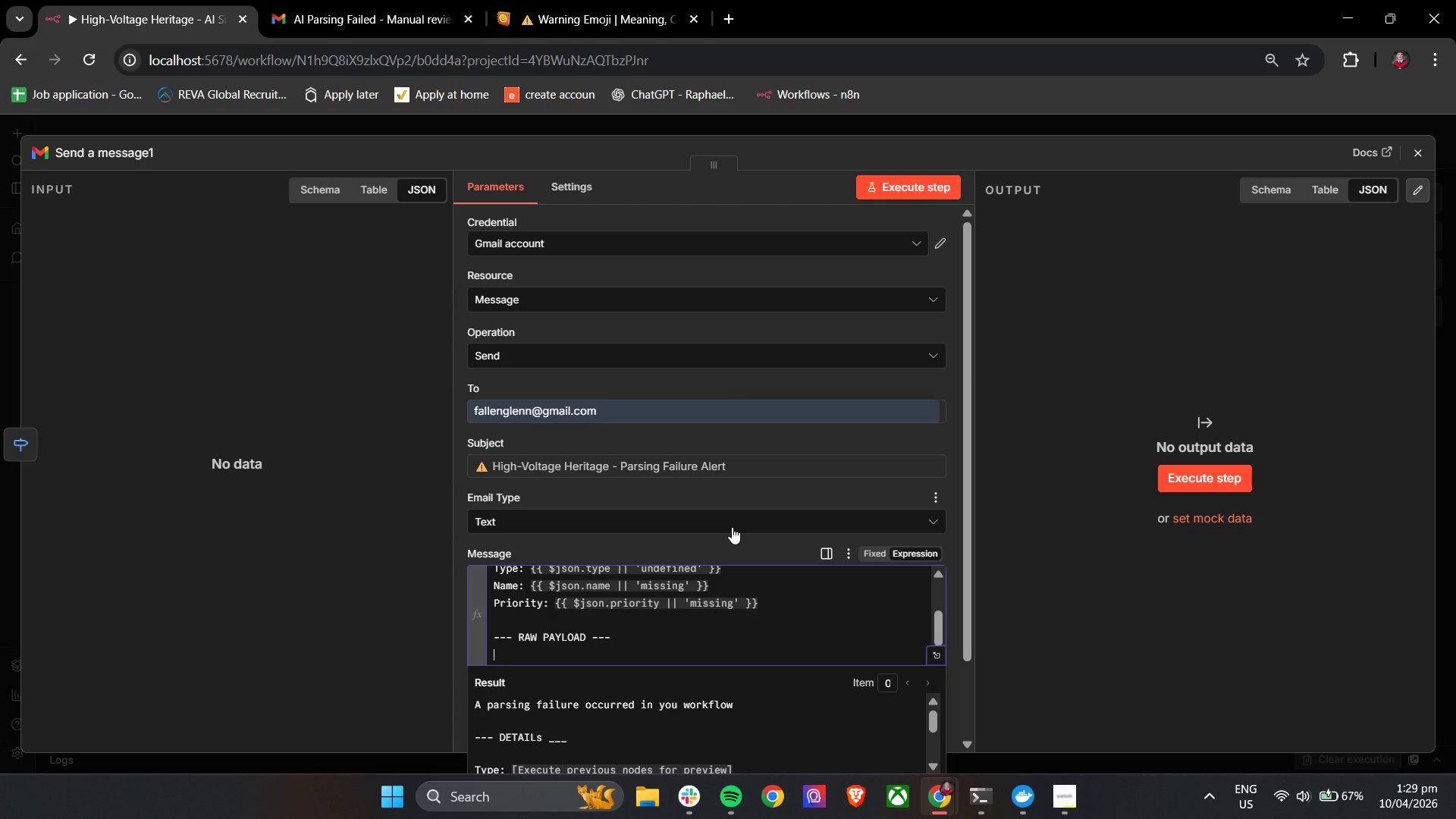 
key(Shift+BracketLeft)
 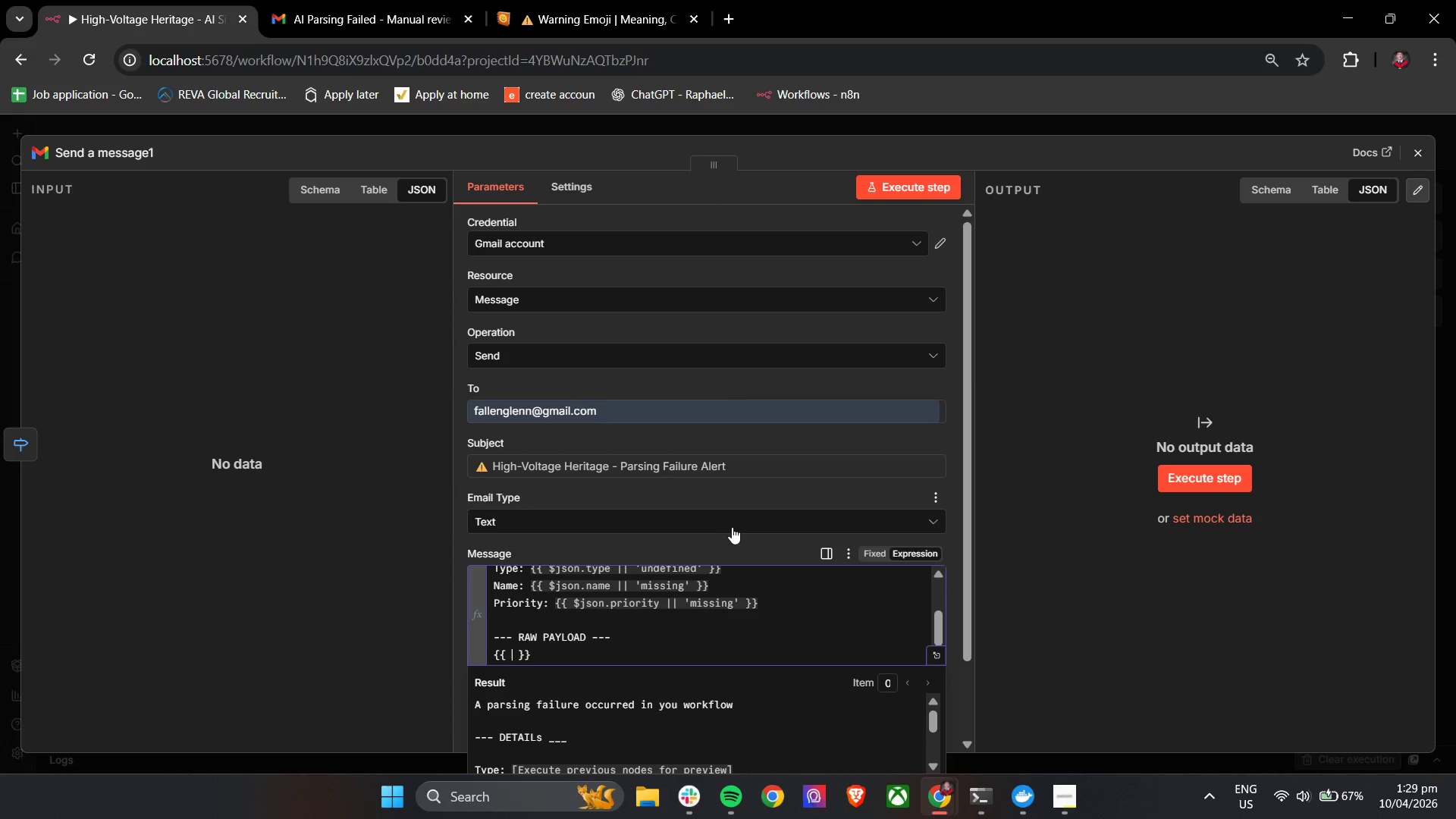 
key(Shift+BracketLeft)
 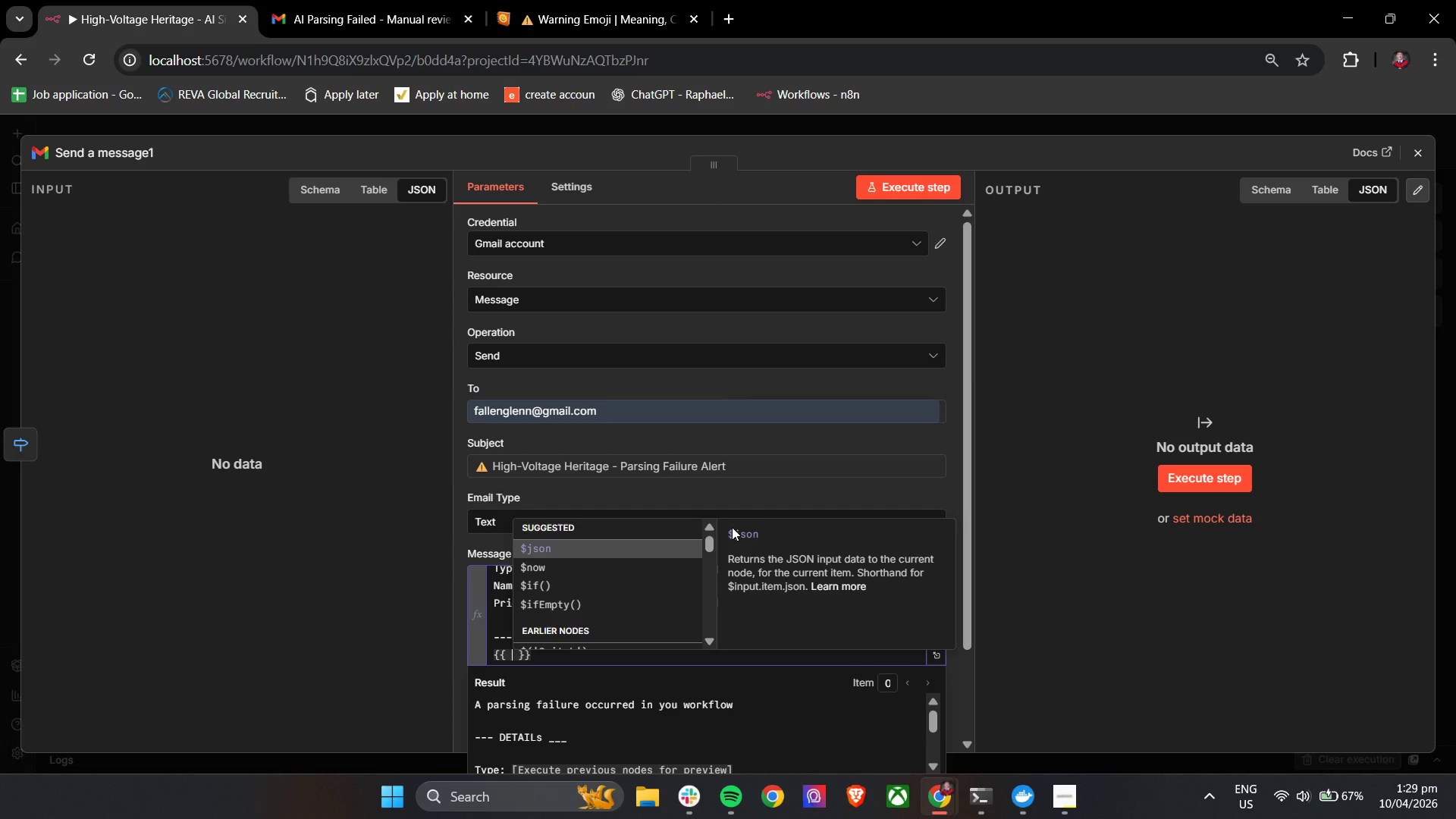 
key(Enter)
 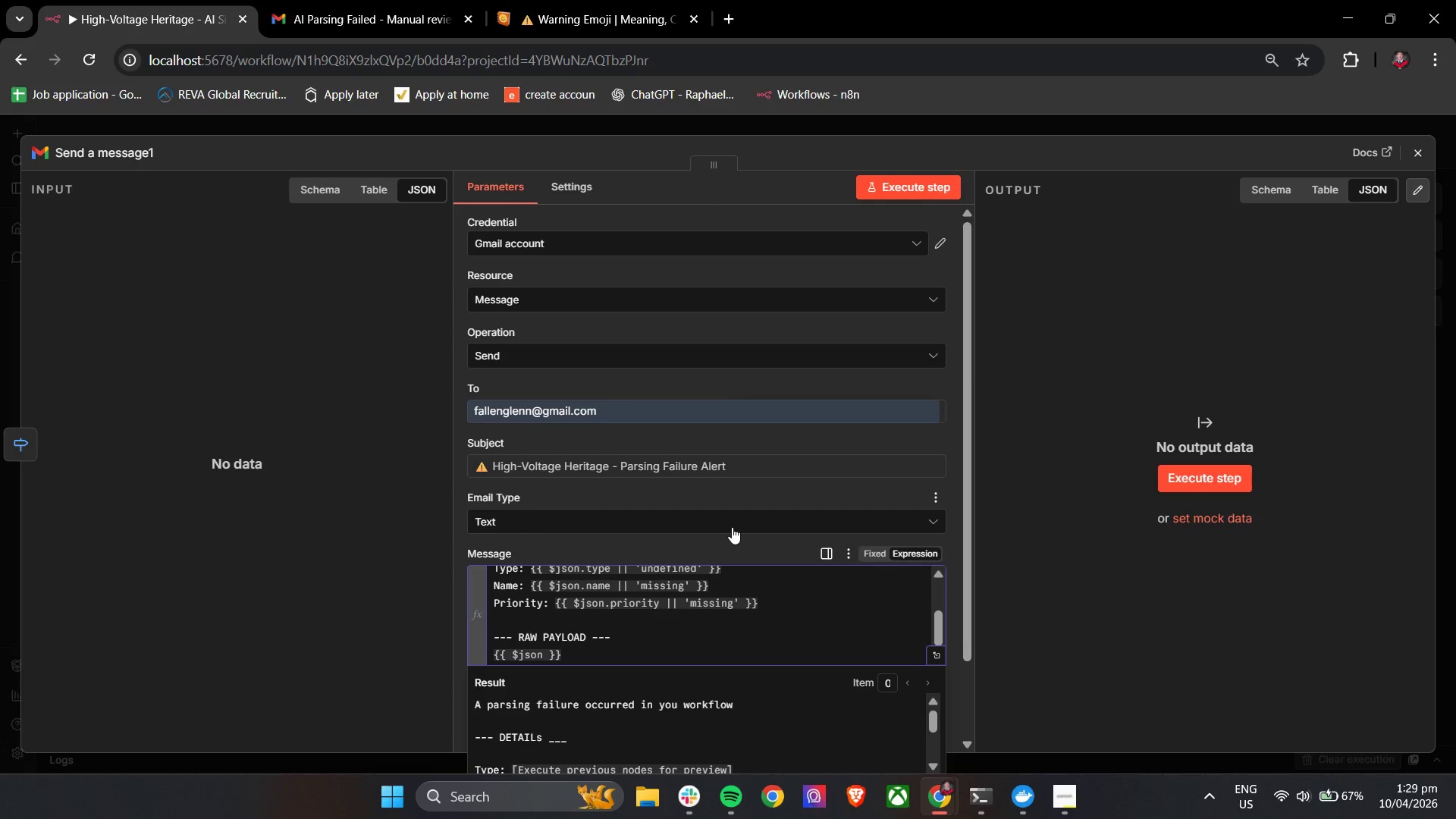 
key(ArrowDown)
 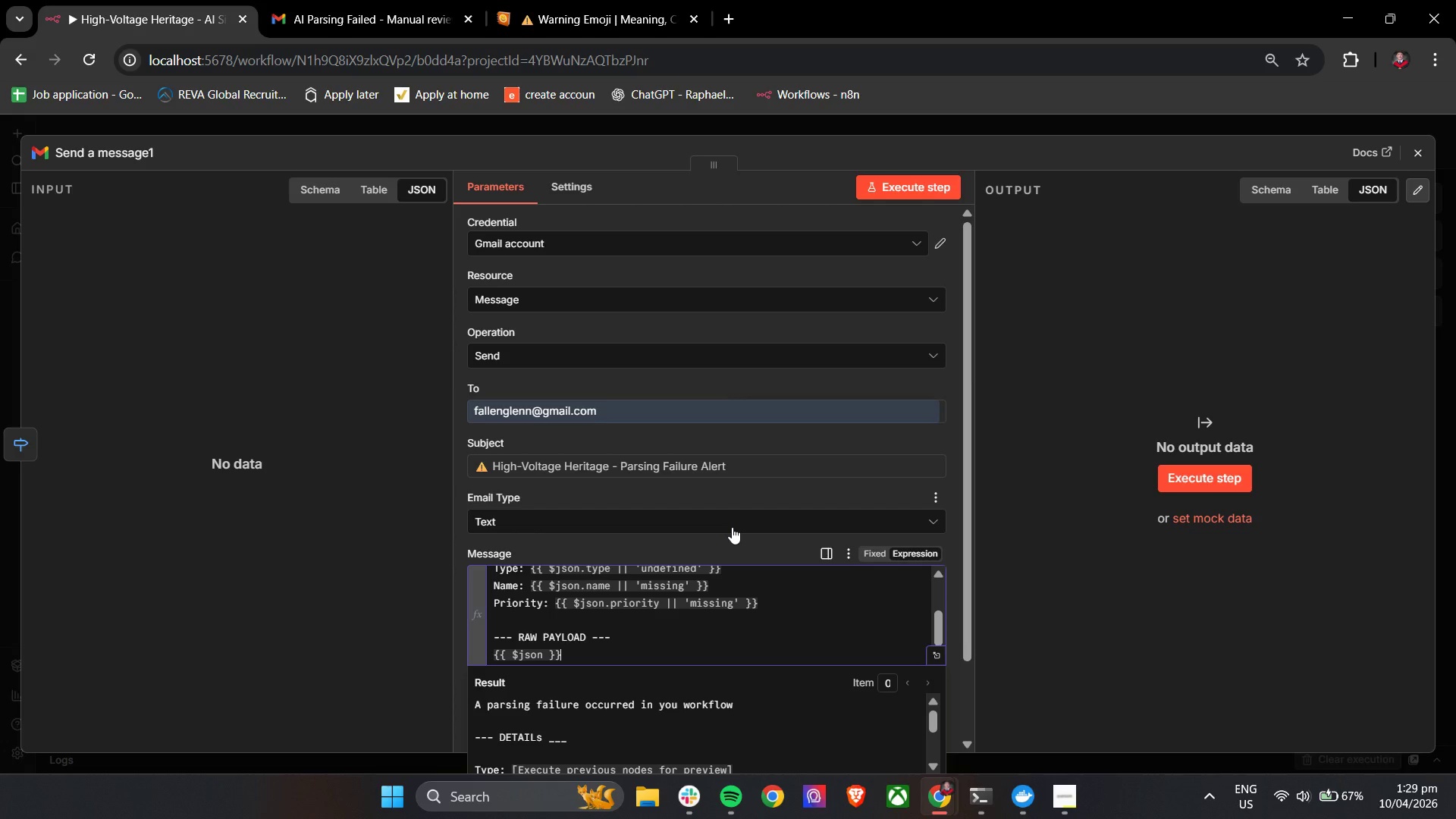 
key(Enter)
 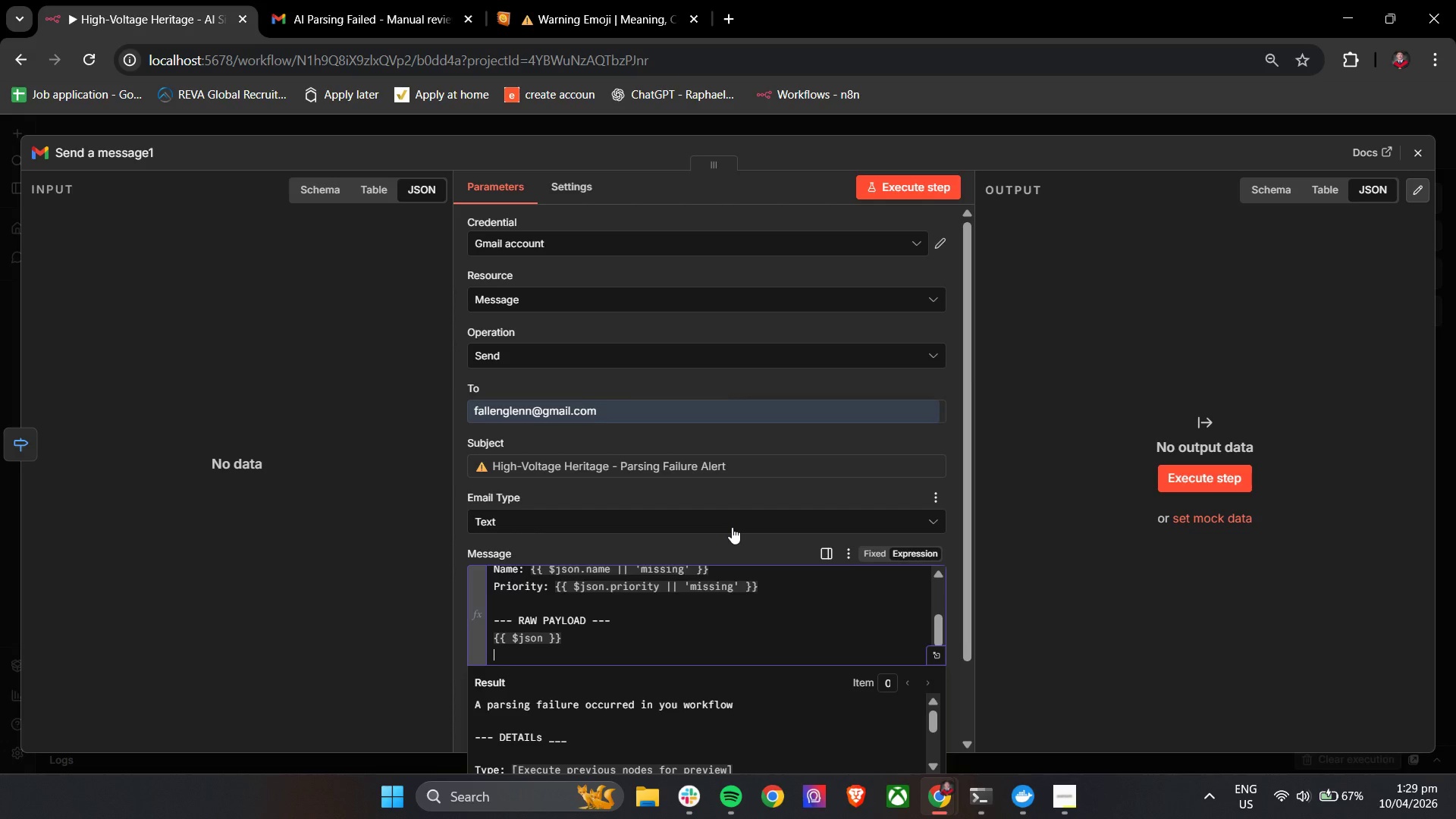 
key(Enter)
 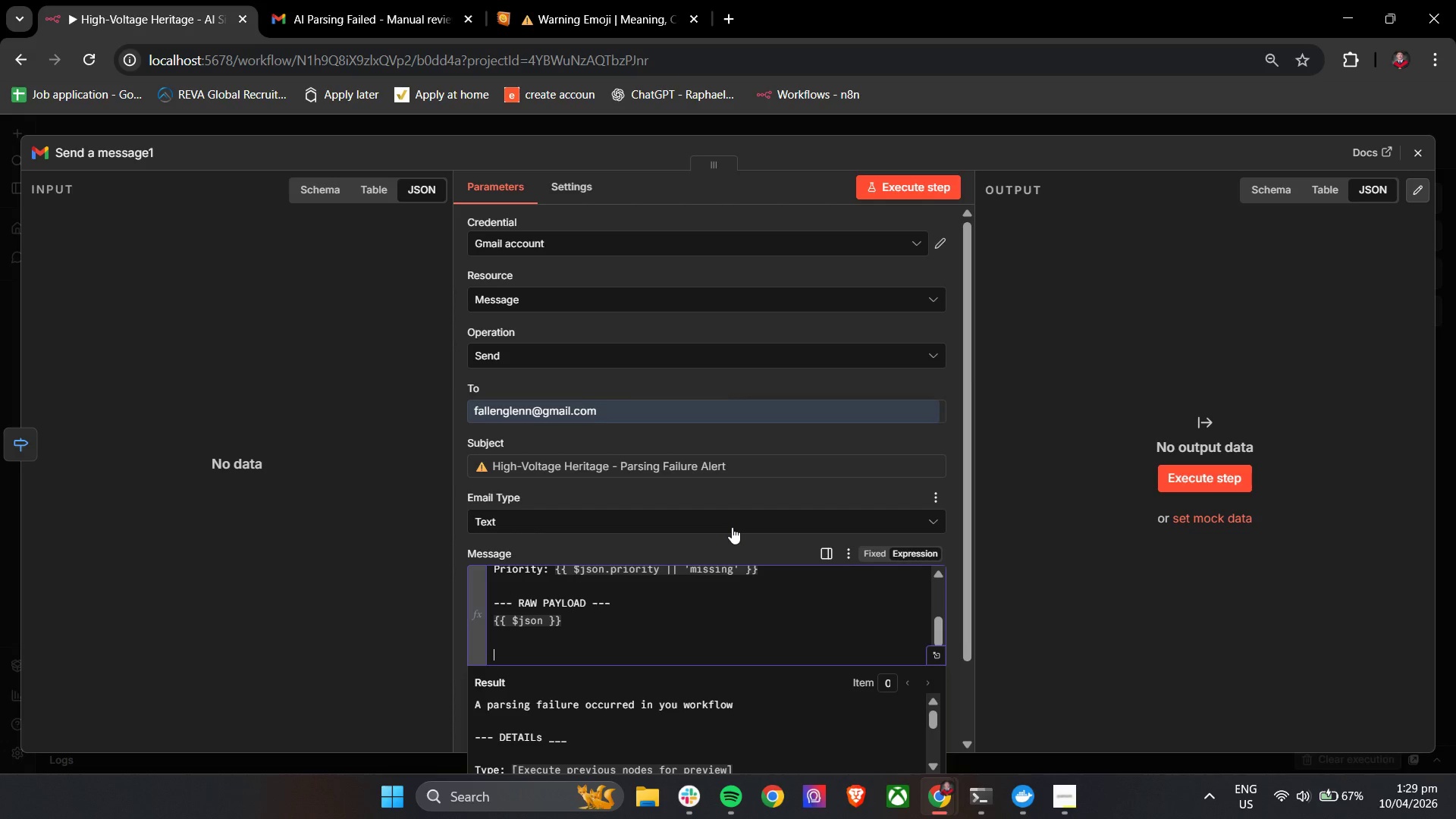 
type(Time)
key(Backspace)
key(Backspace)
key(Backspace)
key(Backspace)
type(__)
key(Backspace)
key(Backspace)
type(--- TIMESTAMPT __)
key(Backspace)
key(Backspace)
type(---)
 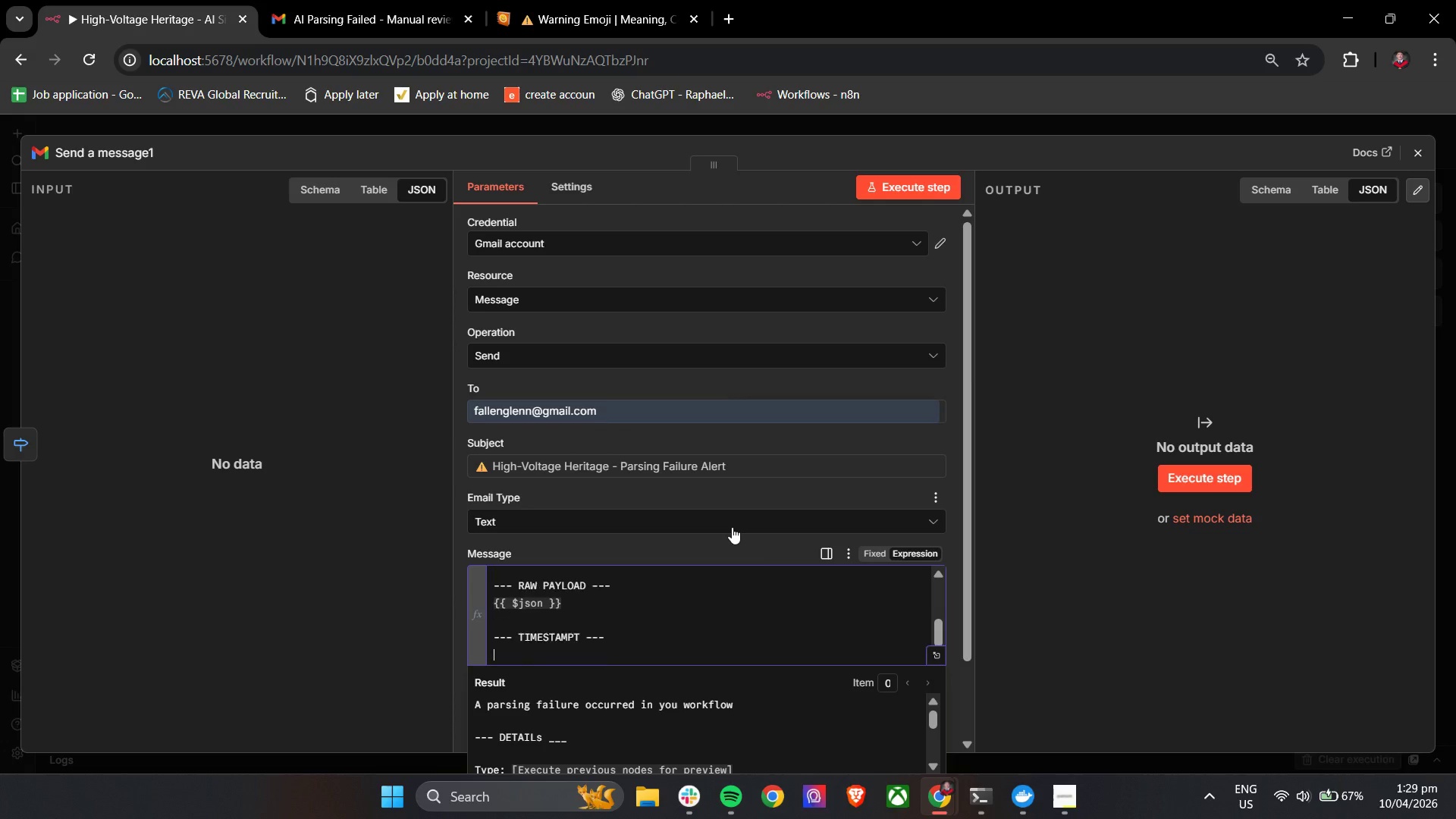 
 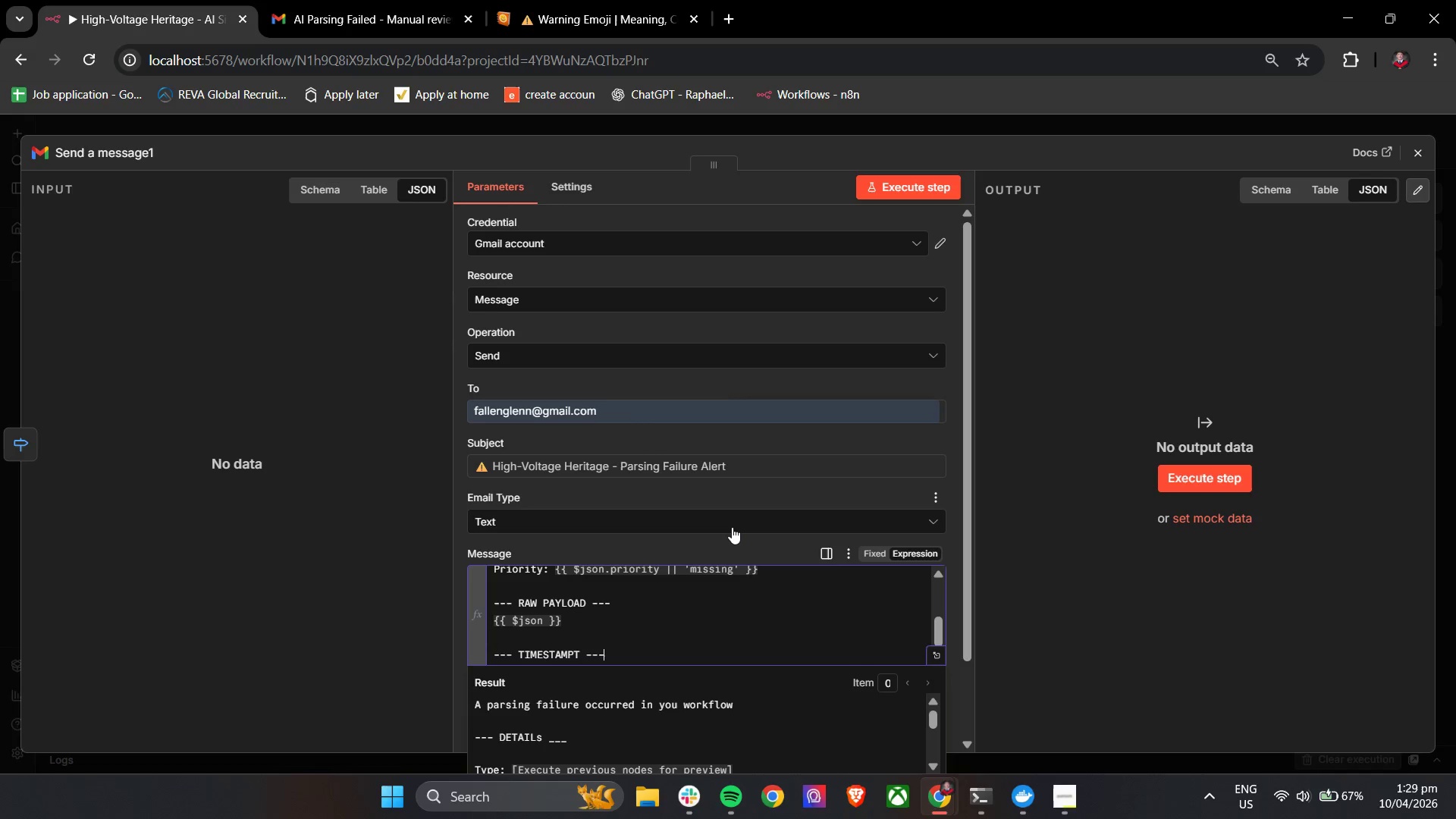 
key(Enter)
 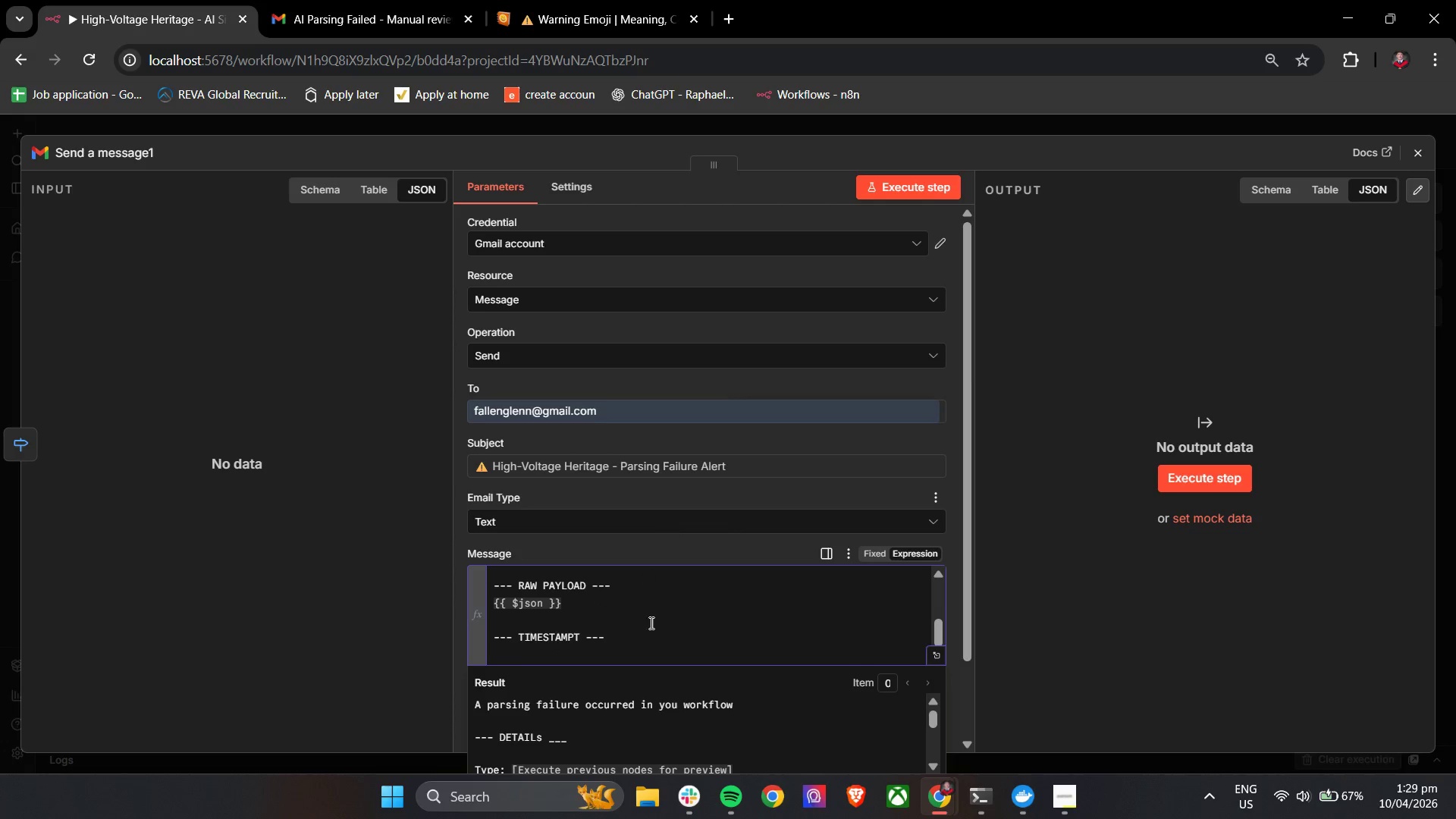 
left_click([582, 638])
 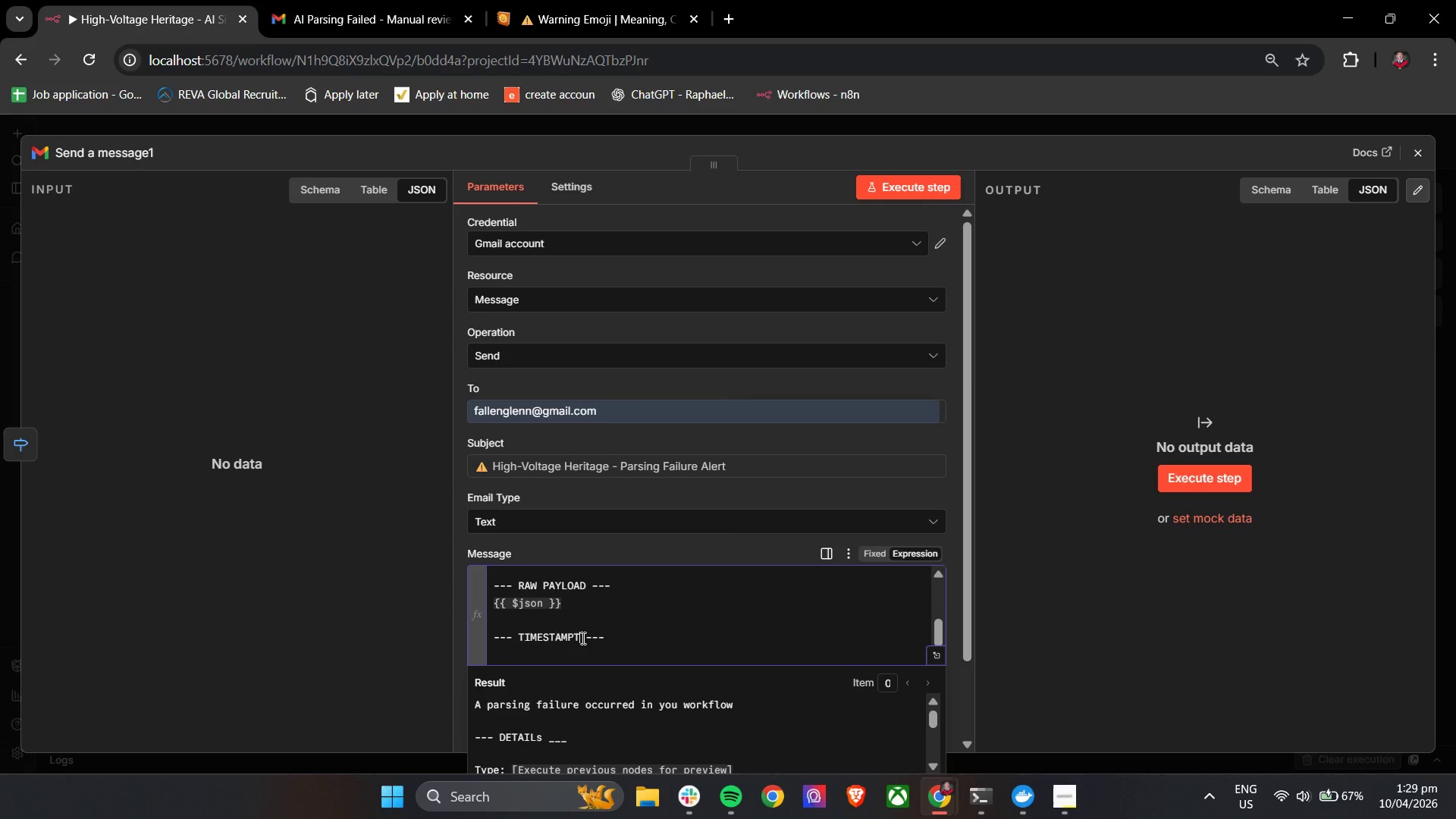 
key(Backspace)
 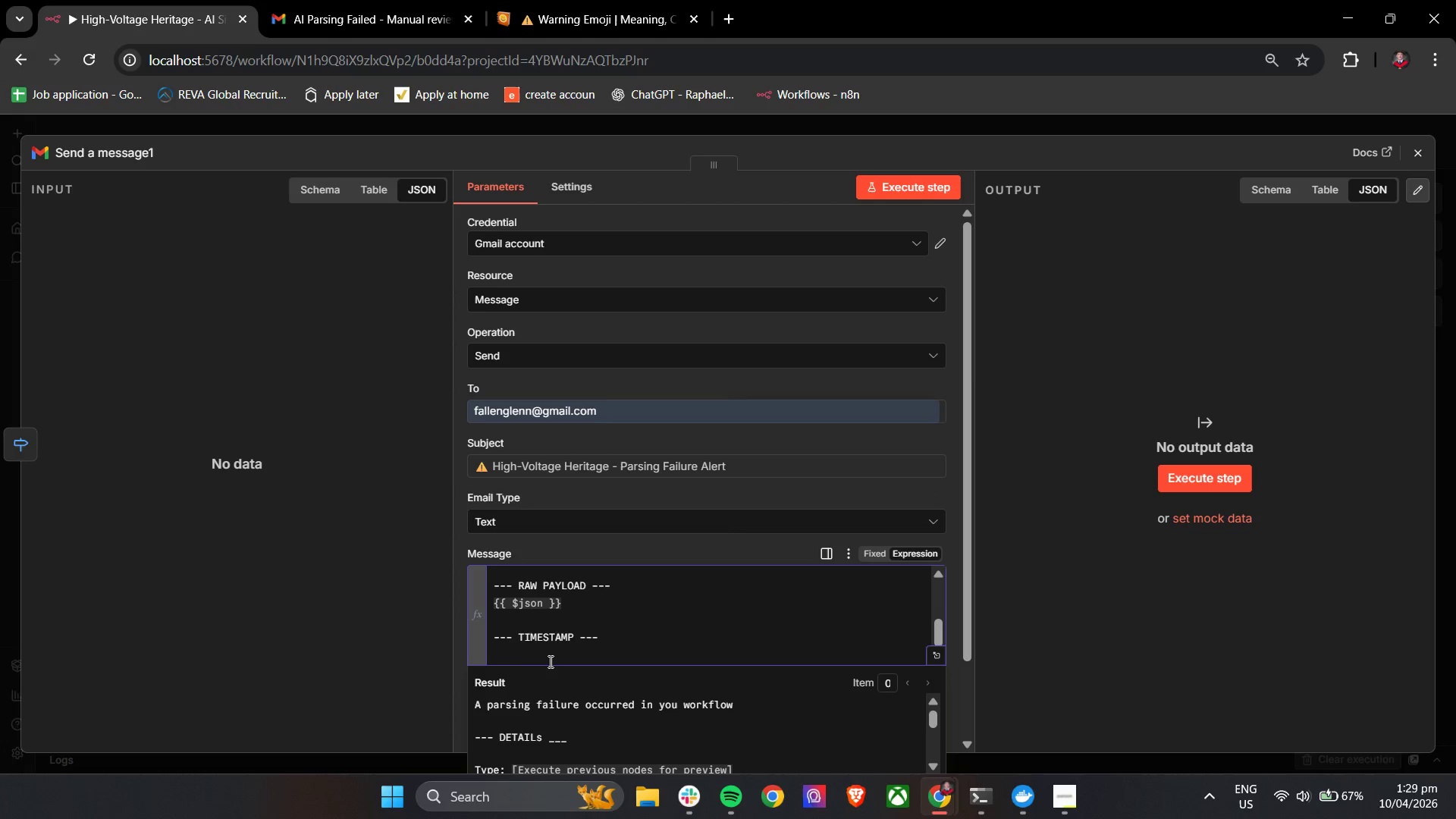 
left_click([549, 661])
 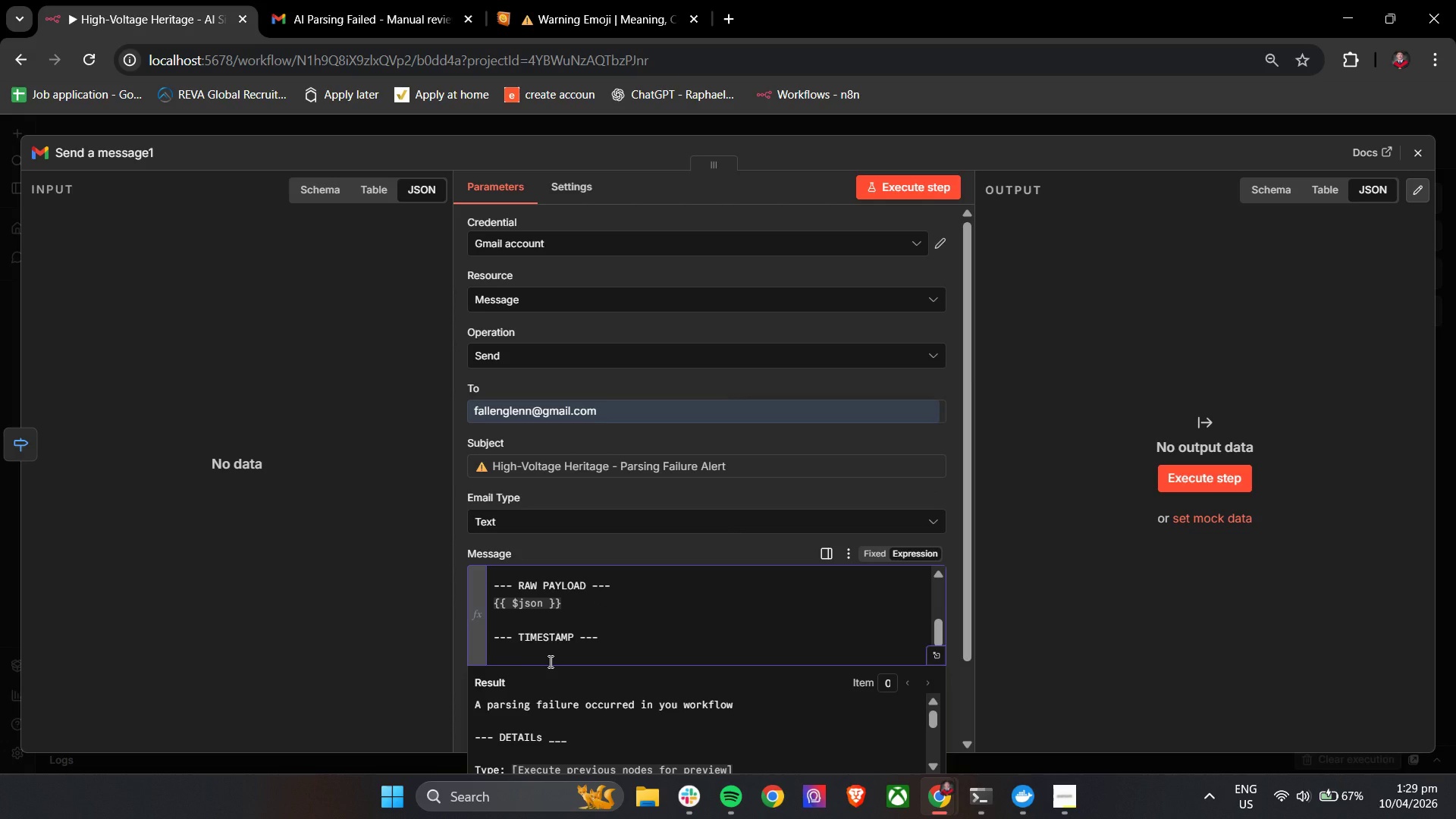 
type({{ )
key(Backspace)
type(new da)
key(Backspace)
key(Backspace)
type(Date().toISOString())
 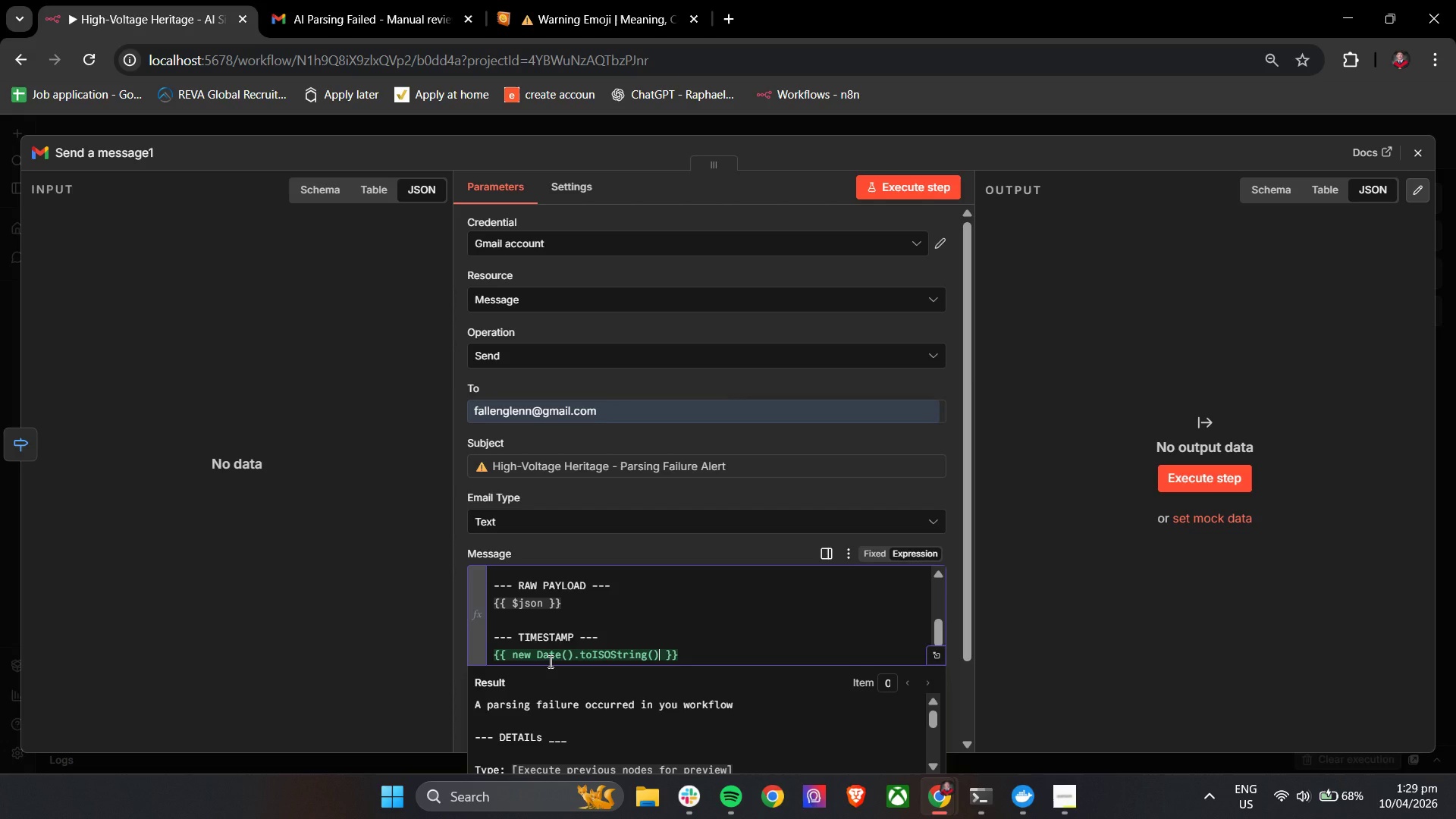 
left_click([749, 661])
 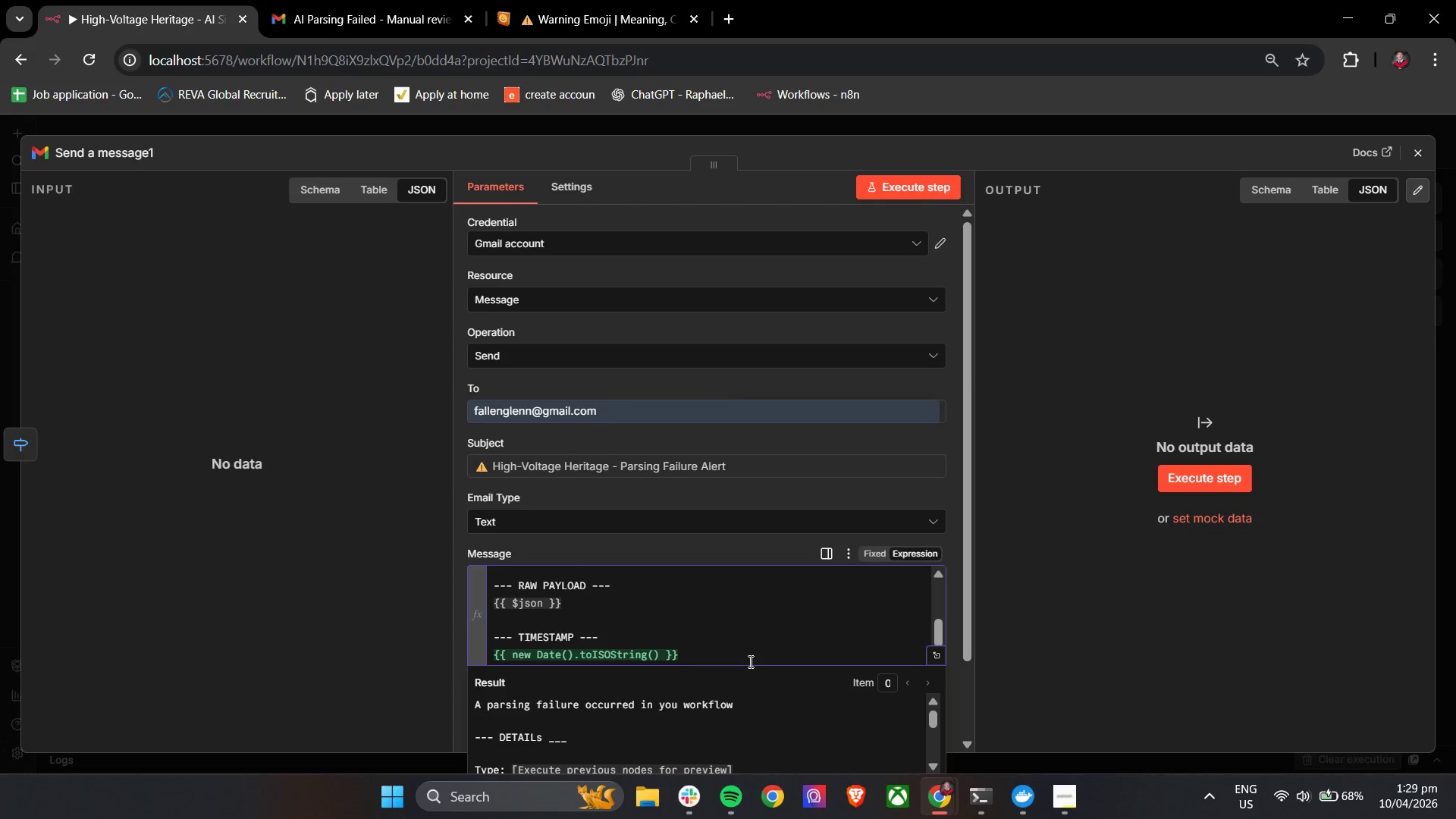 
key(ArrowDown)
 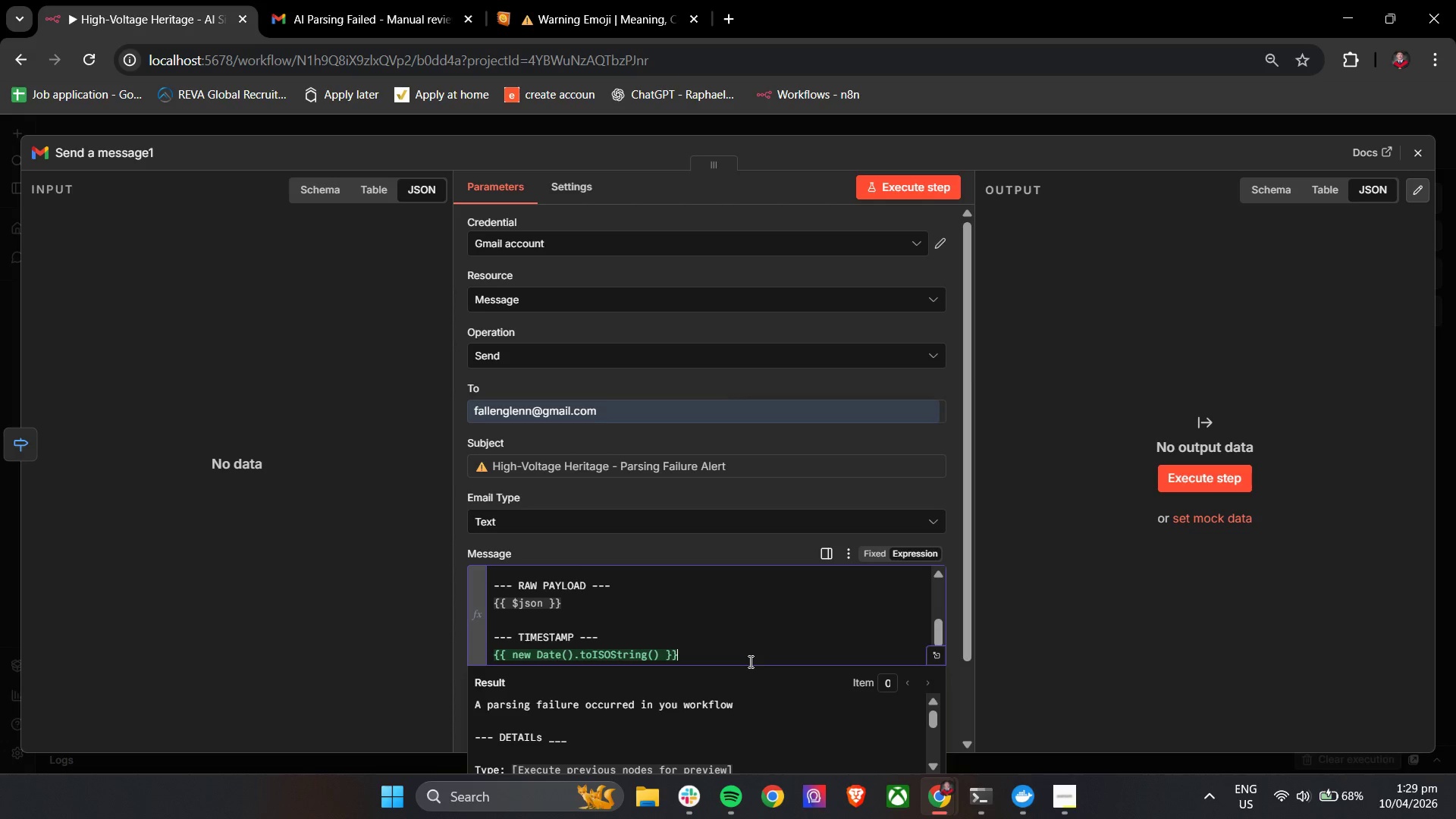 
key(Enter)
 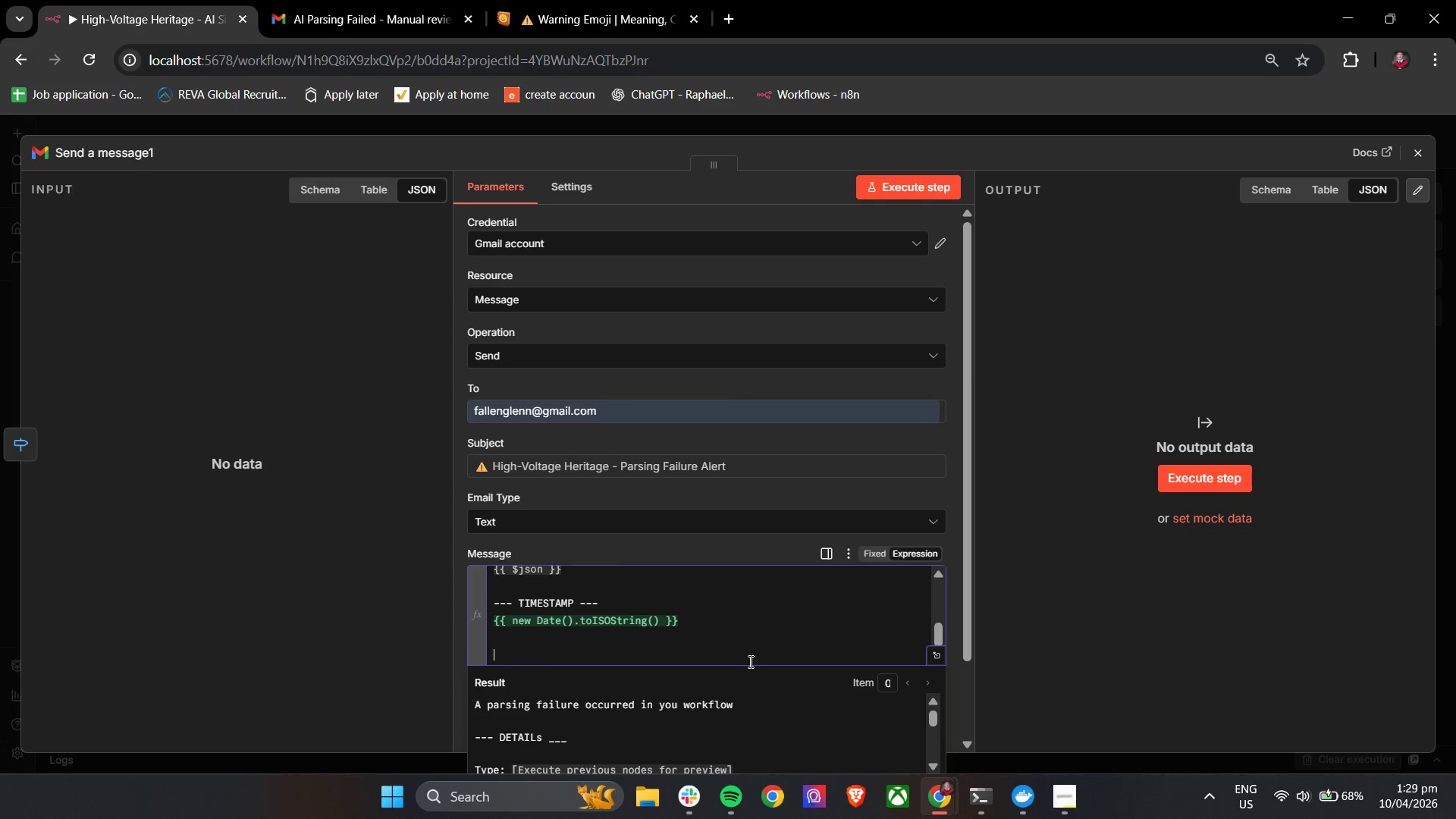 
key(Enter)
 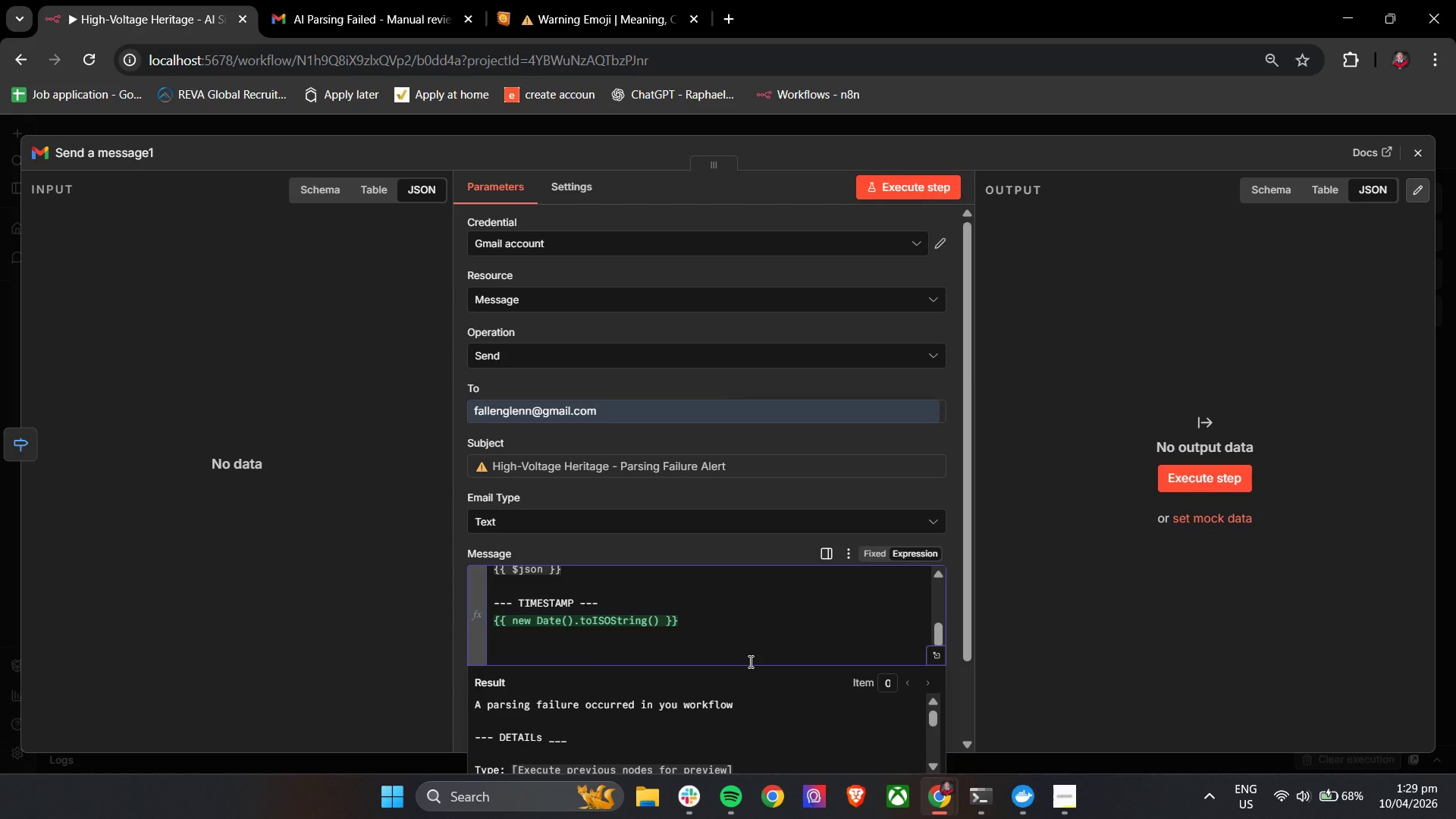 
type(Plese reviw this item maually.)
 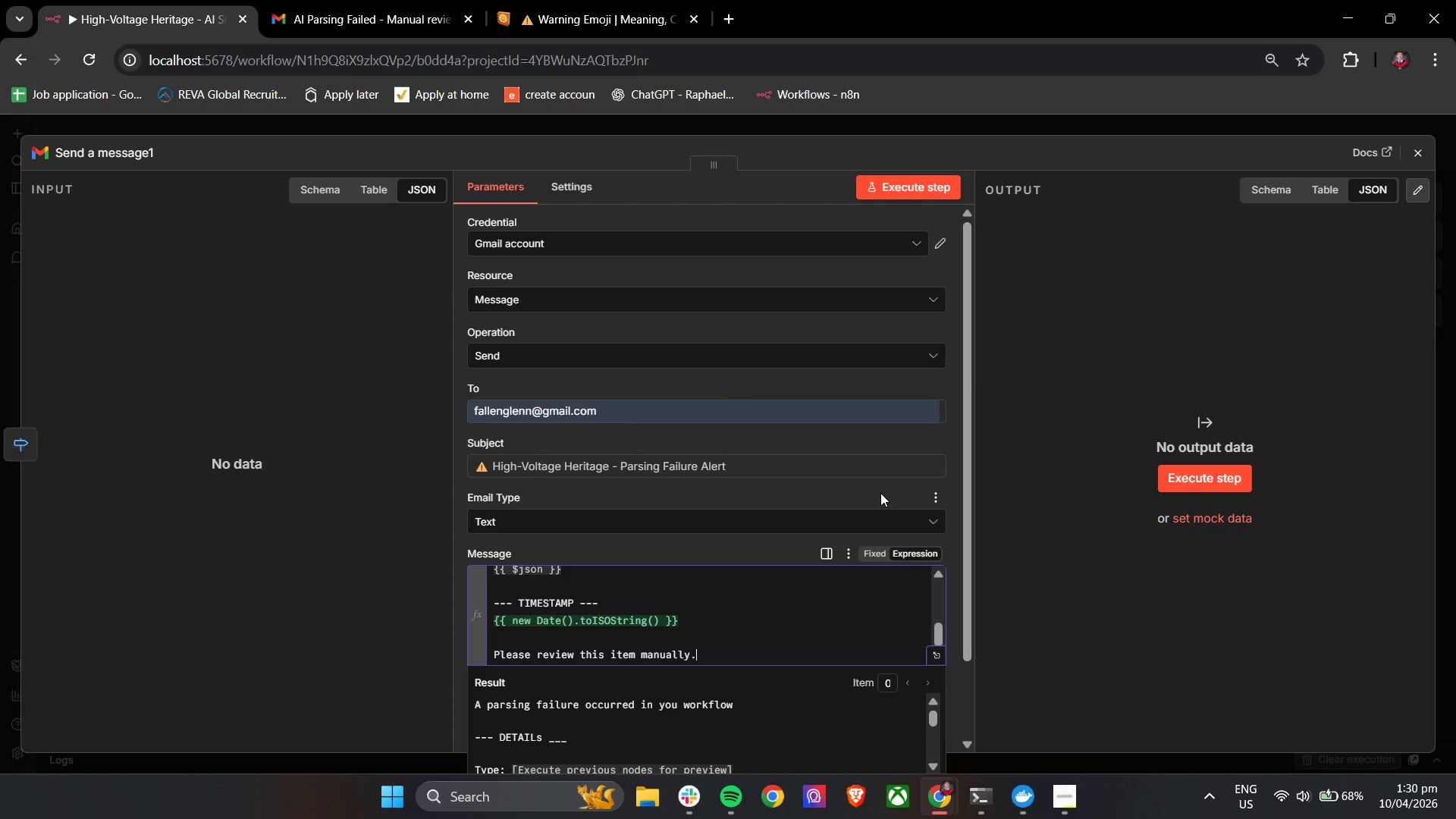 
hold_key(key=N, duration=0.31)
 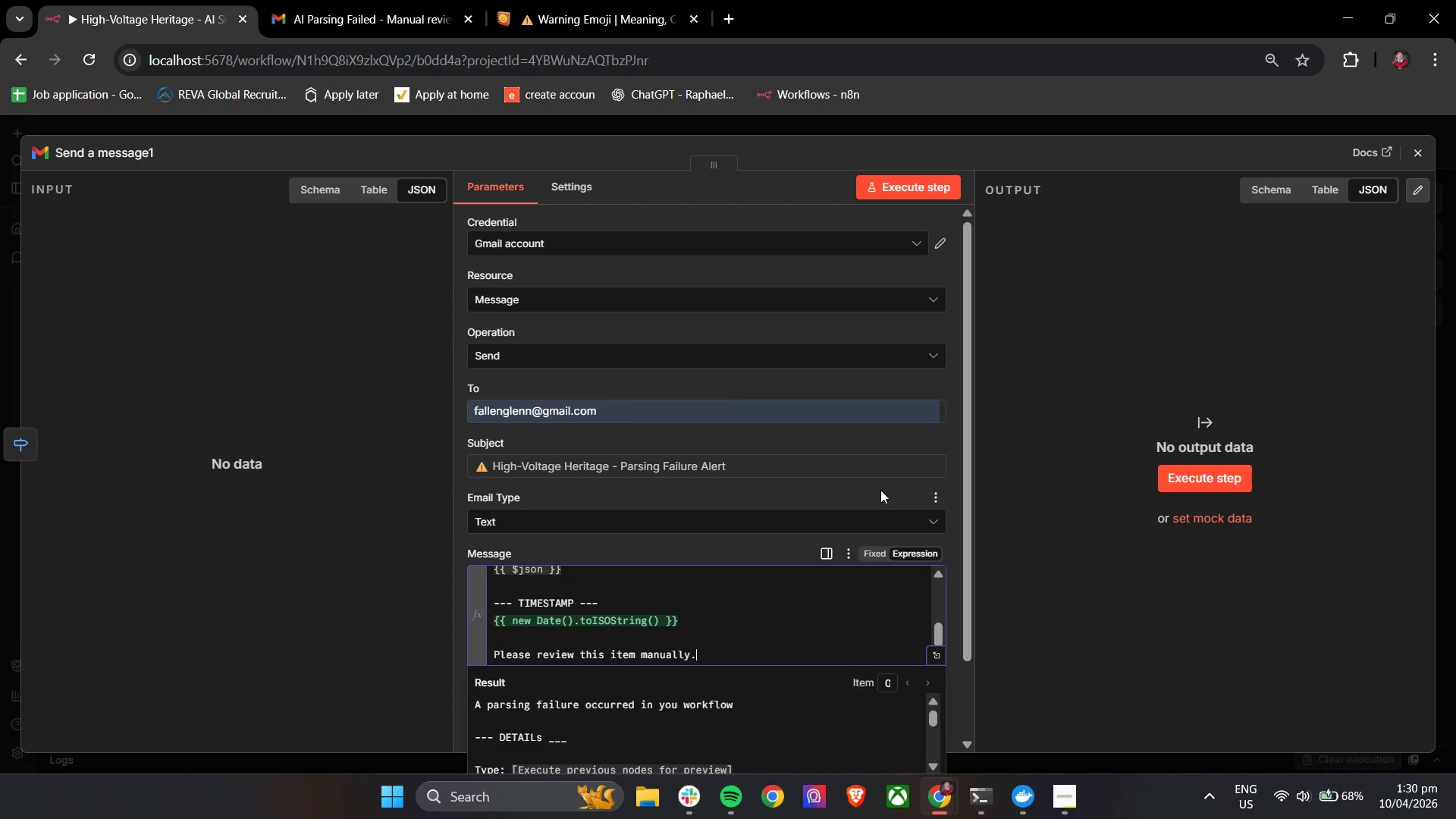 
double_click([752, 438])
 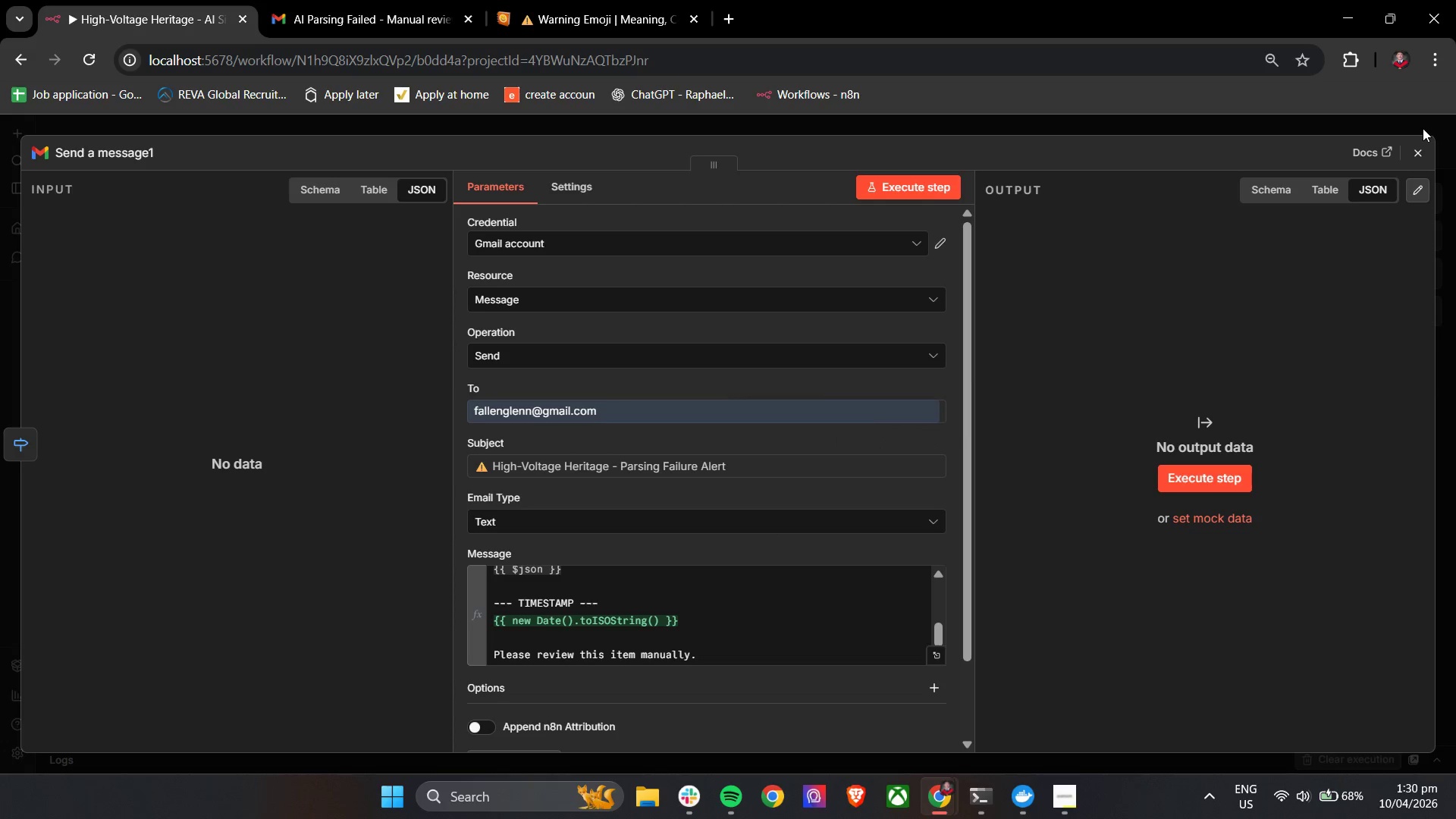 
left_click([1422, 152])
 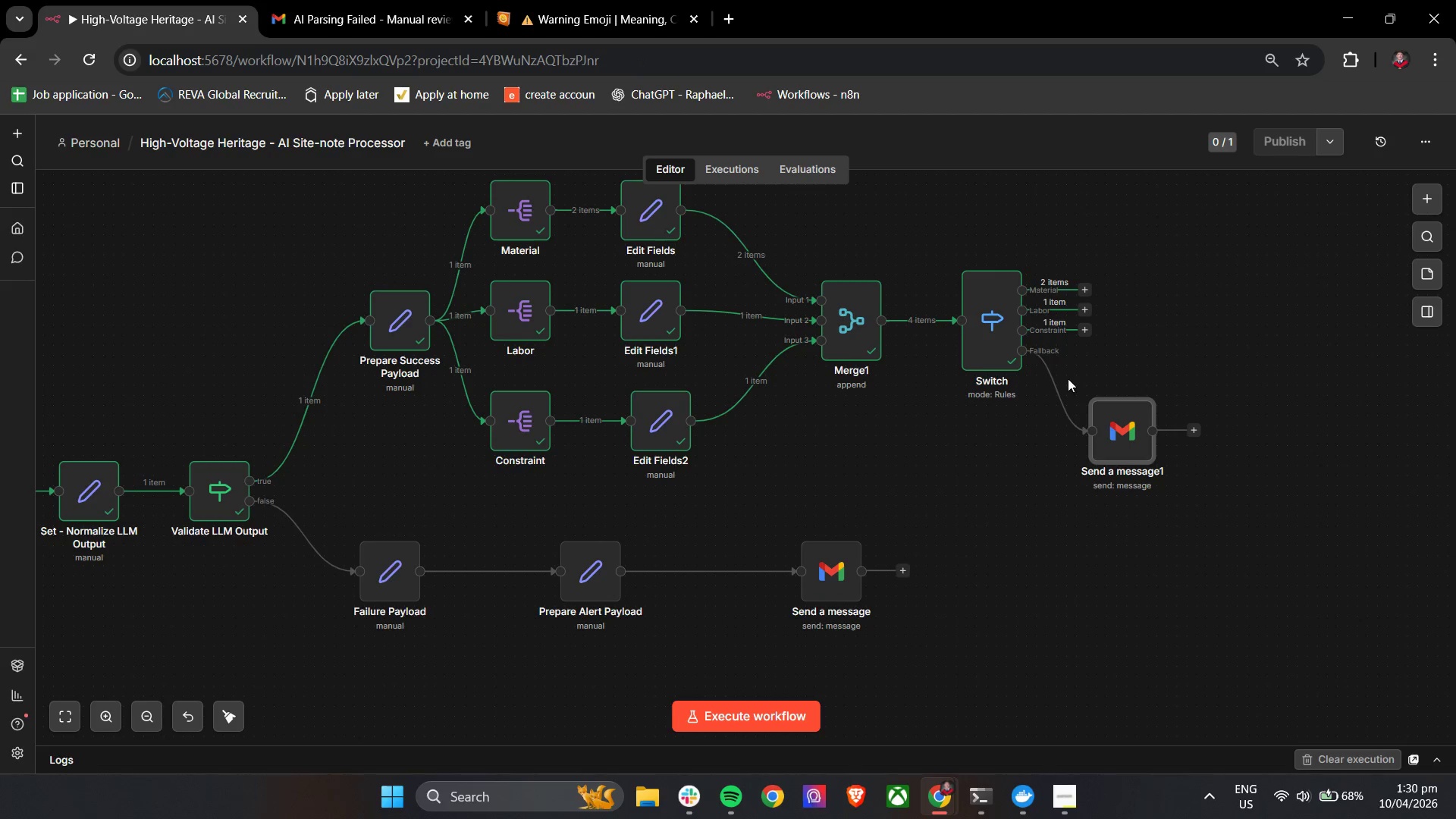 
hold_key(key=ControlLeft, duration=1.52)
 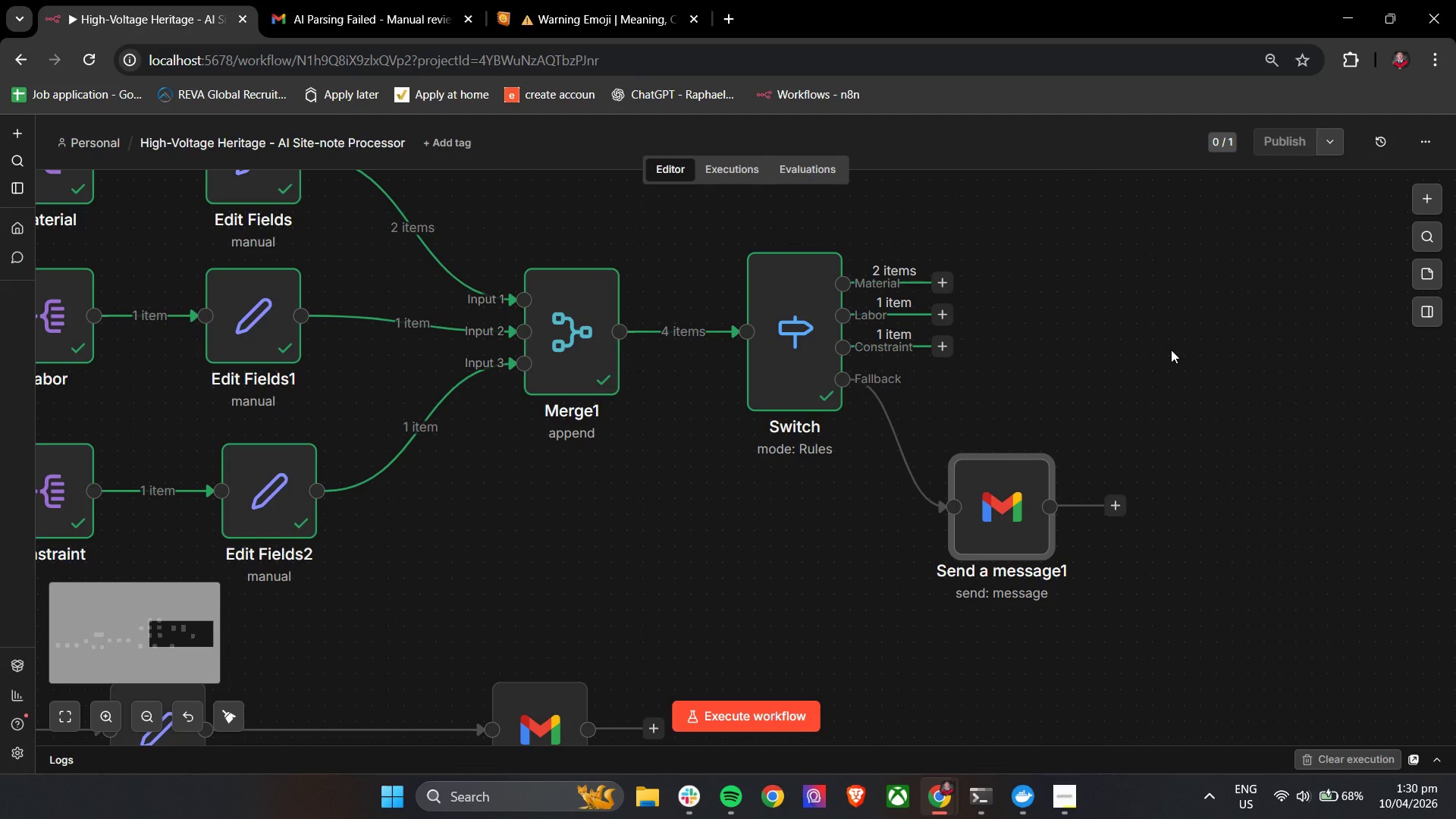 
key(Control+ControlLeft)
 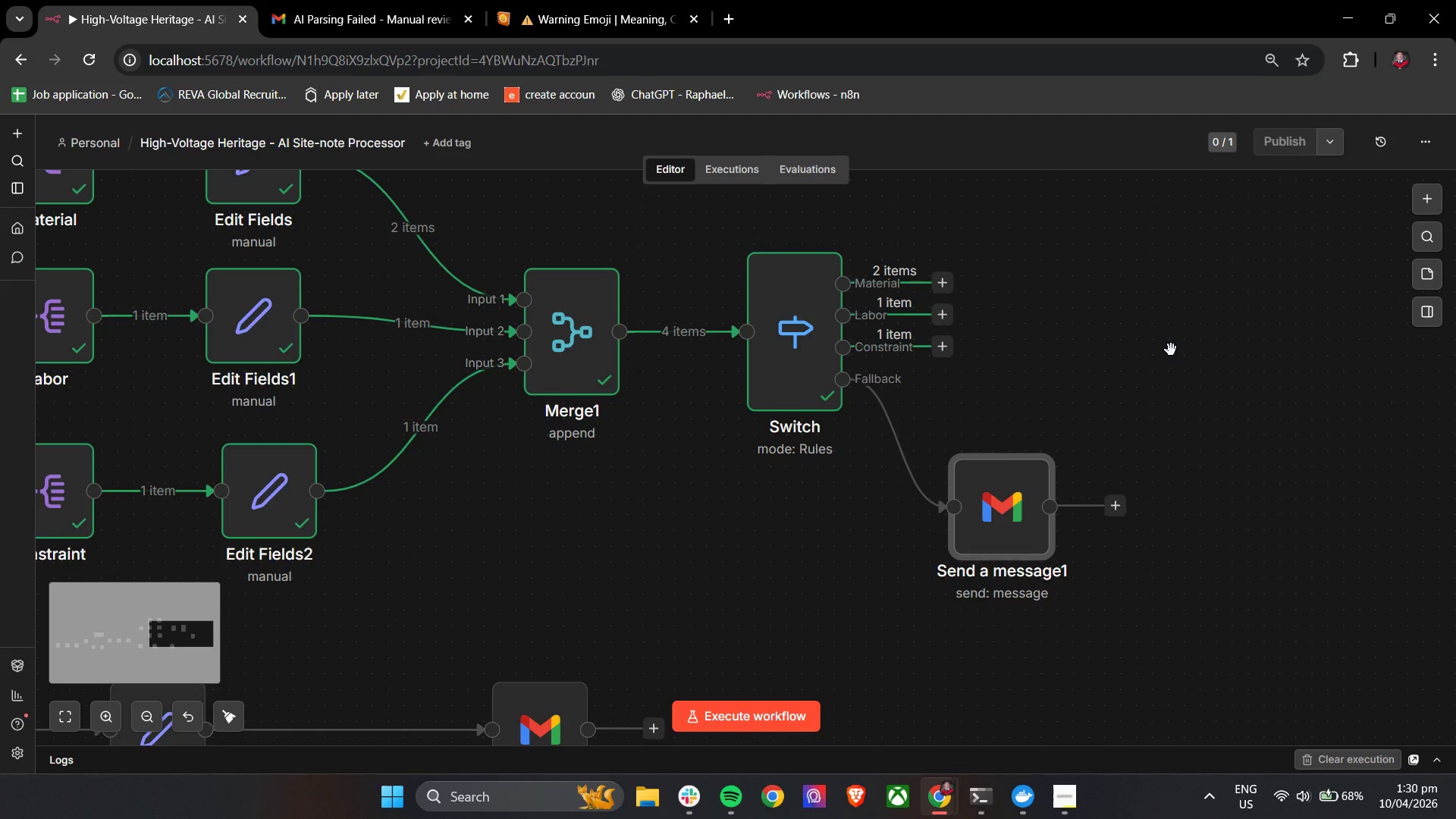 
key(Control+ControlLeft)
 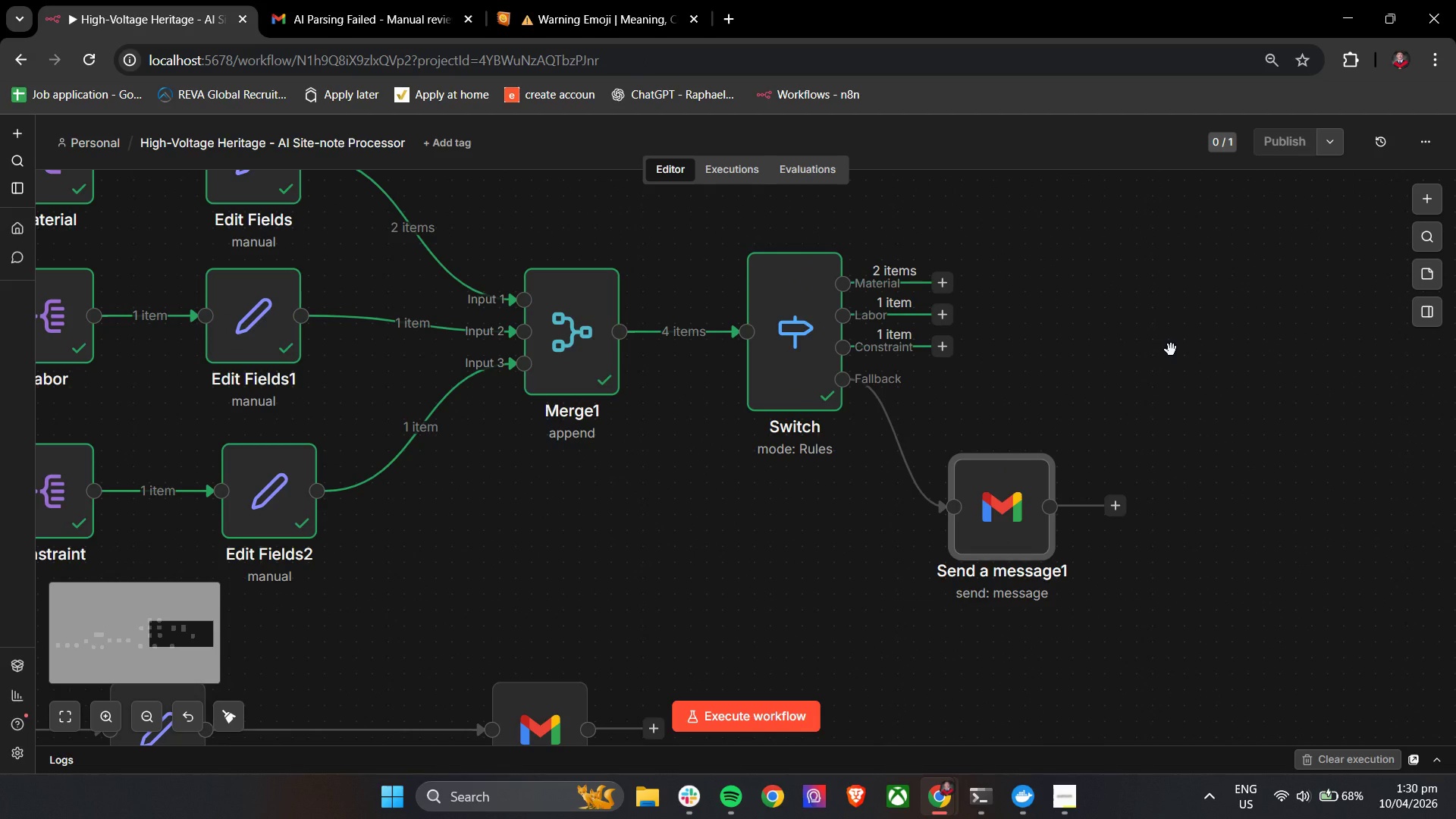 
key(Control+ControlLeft)
 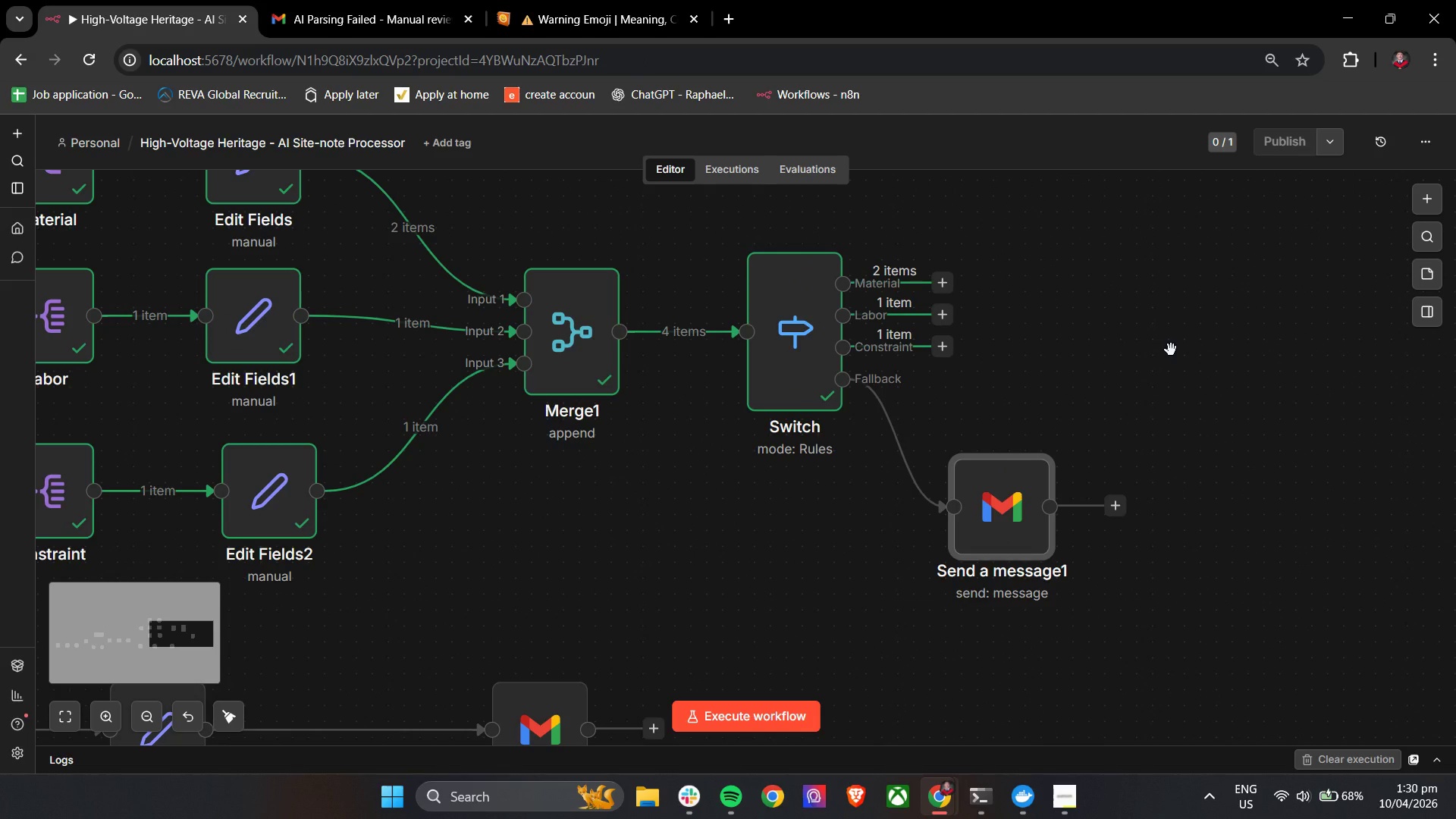 
key(Control+ControlLeft)
 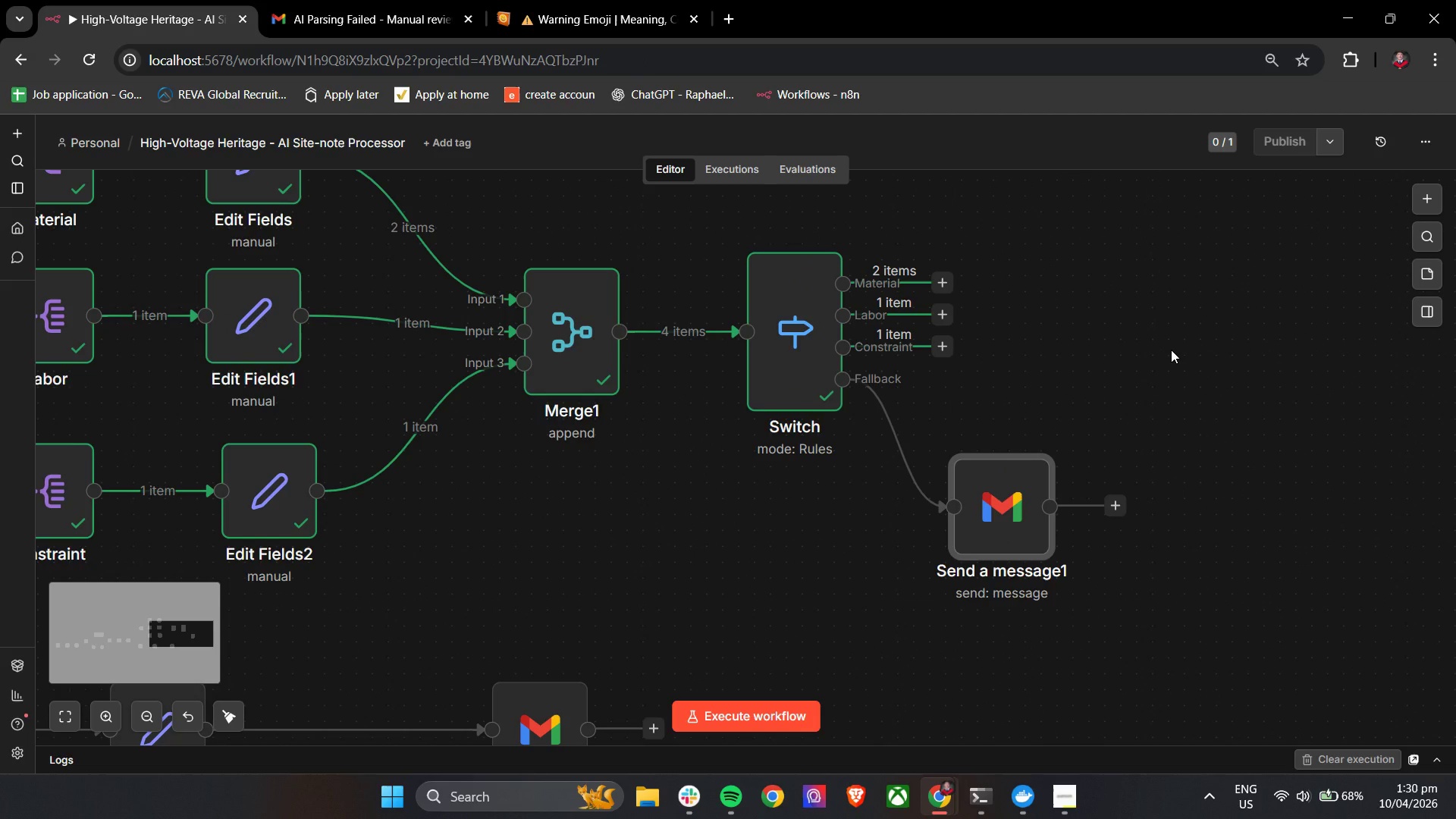 
key(Control+ControlLeft)
 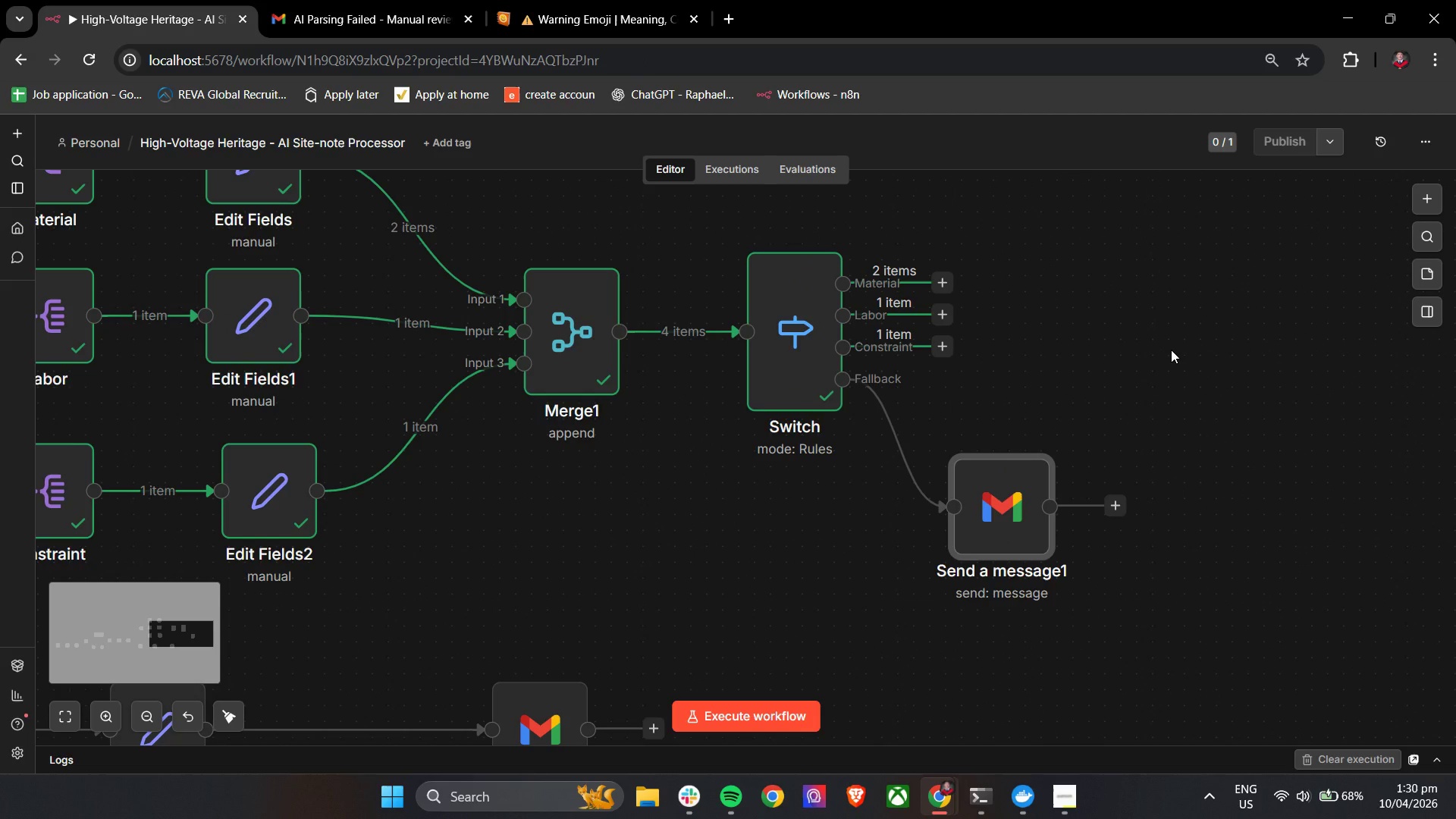 
key(Control+ControlLeft)
 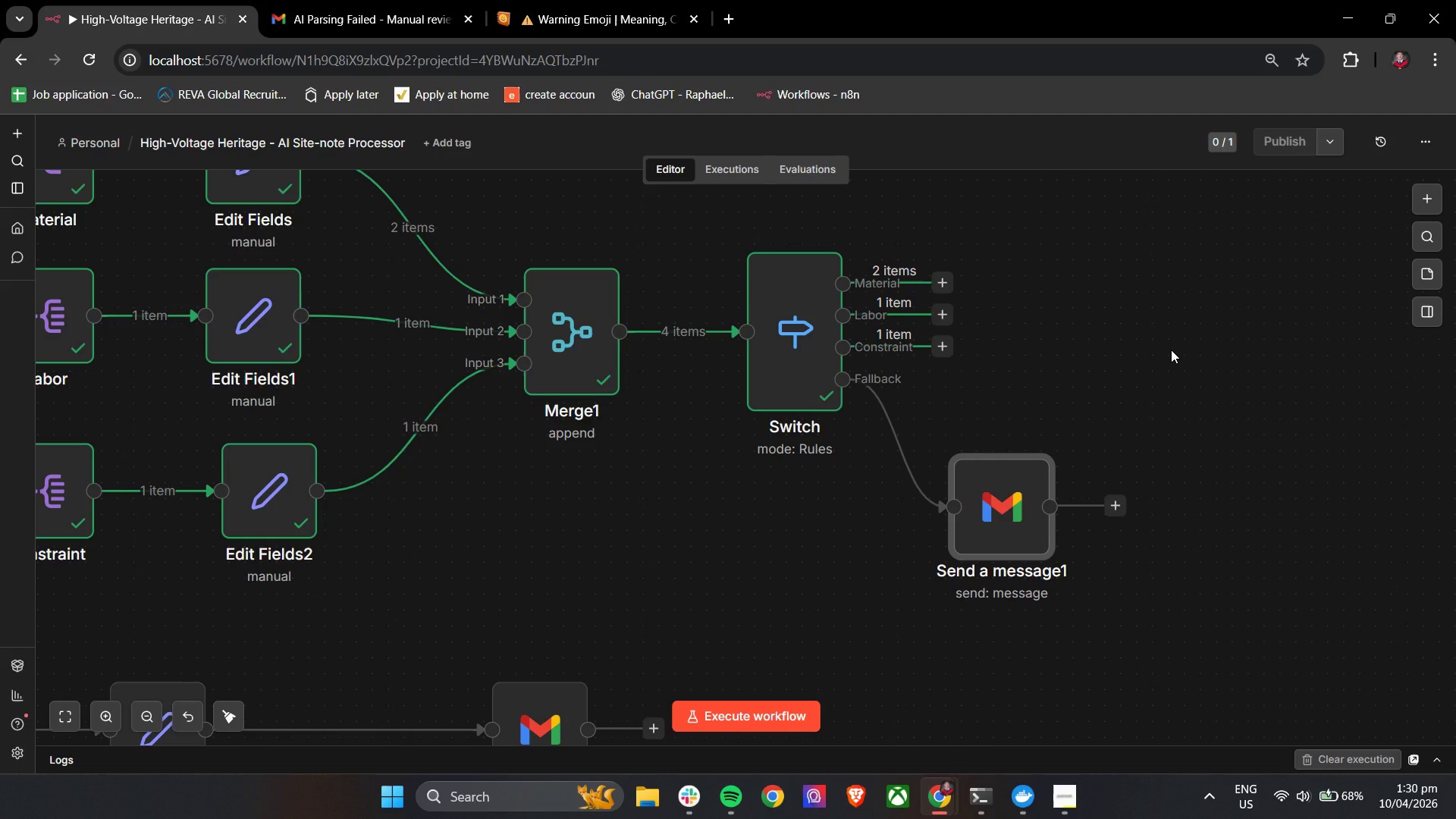 
scroll: coordinate [1171, 350], scroll_direction: up, amount: 3.0
 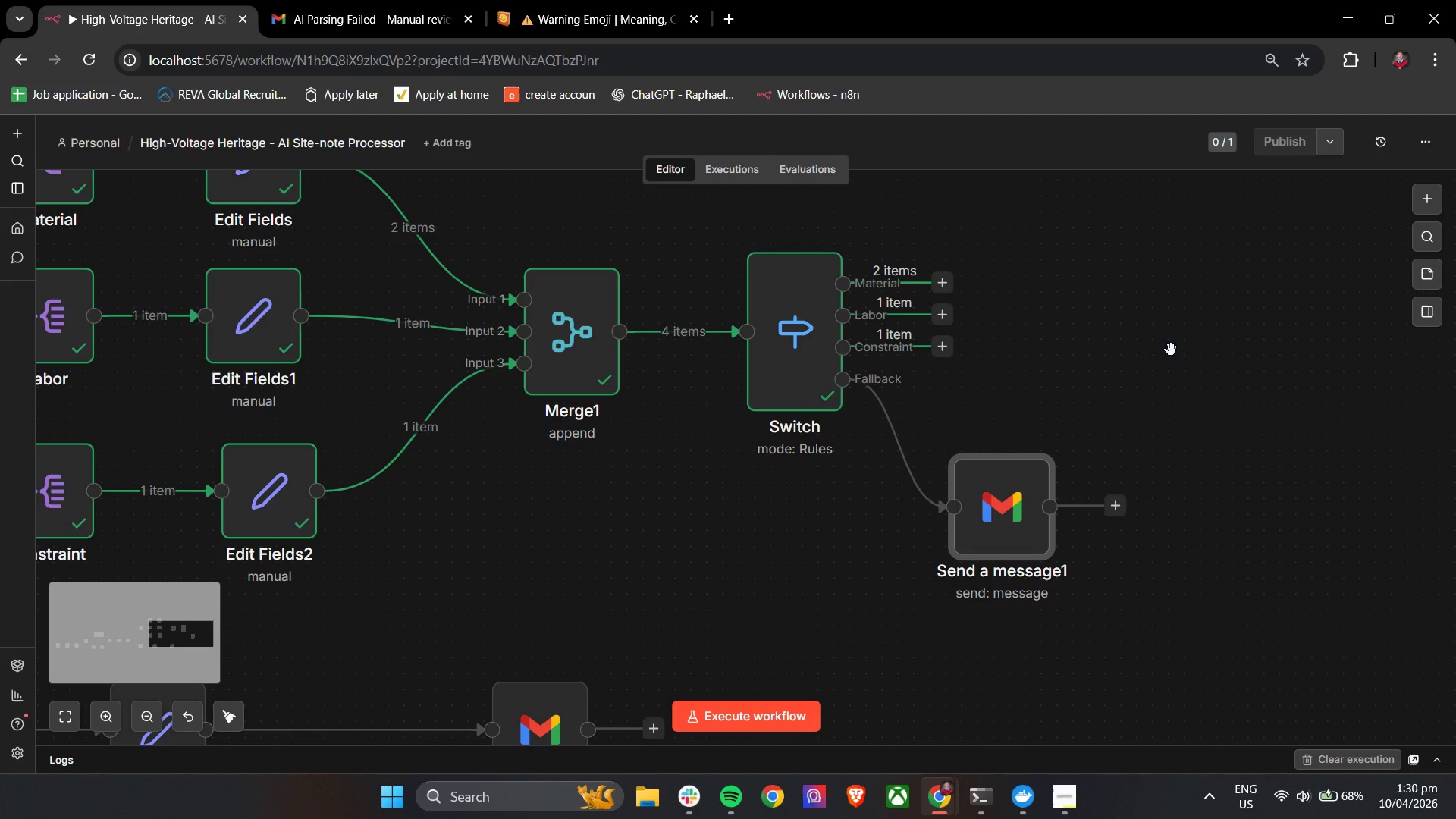 
wait(22.51)
 